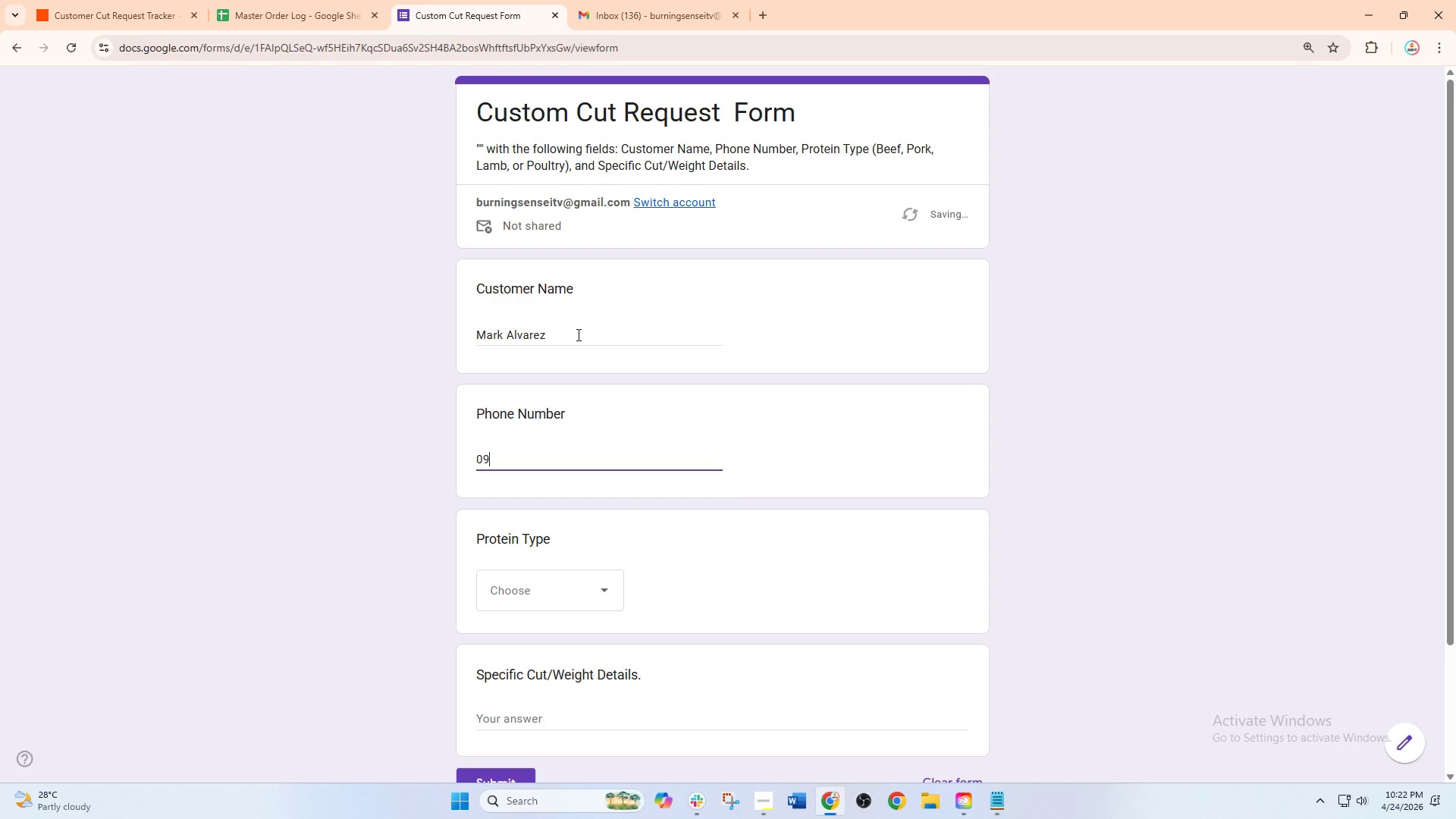 
key(Numpad3)
 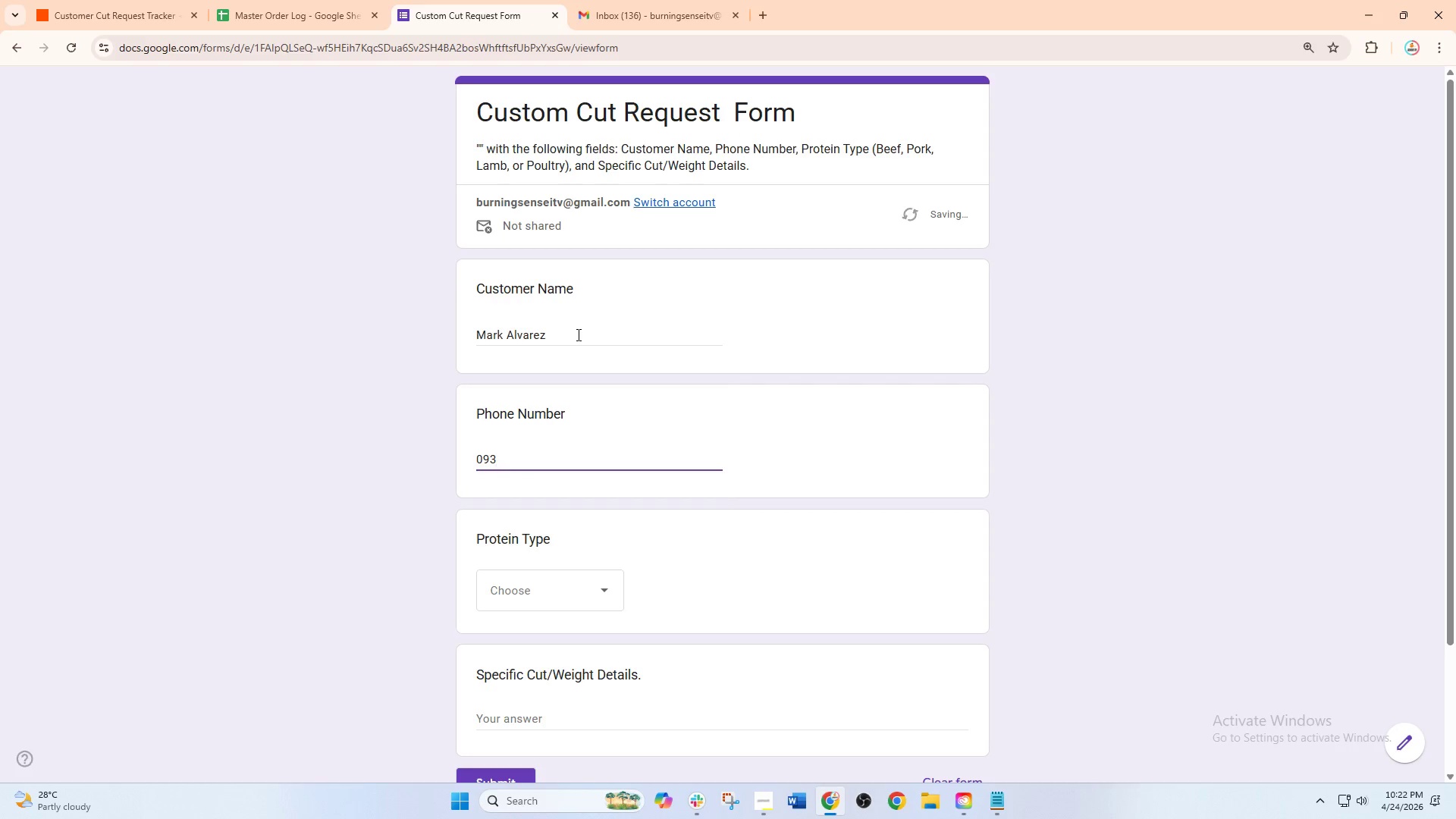 
key(Numpad4)
 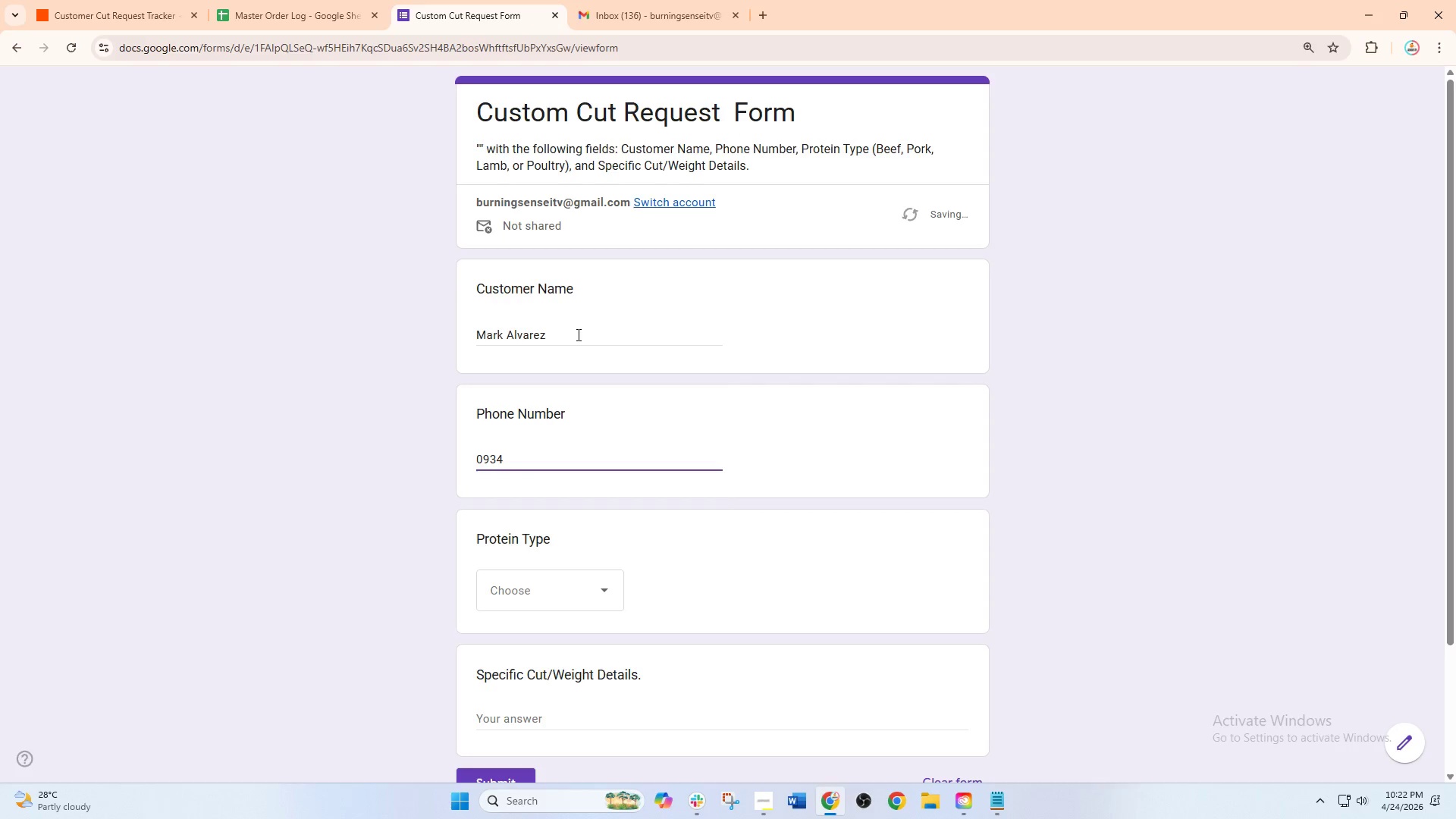 
key(Numpad5)
 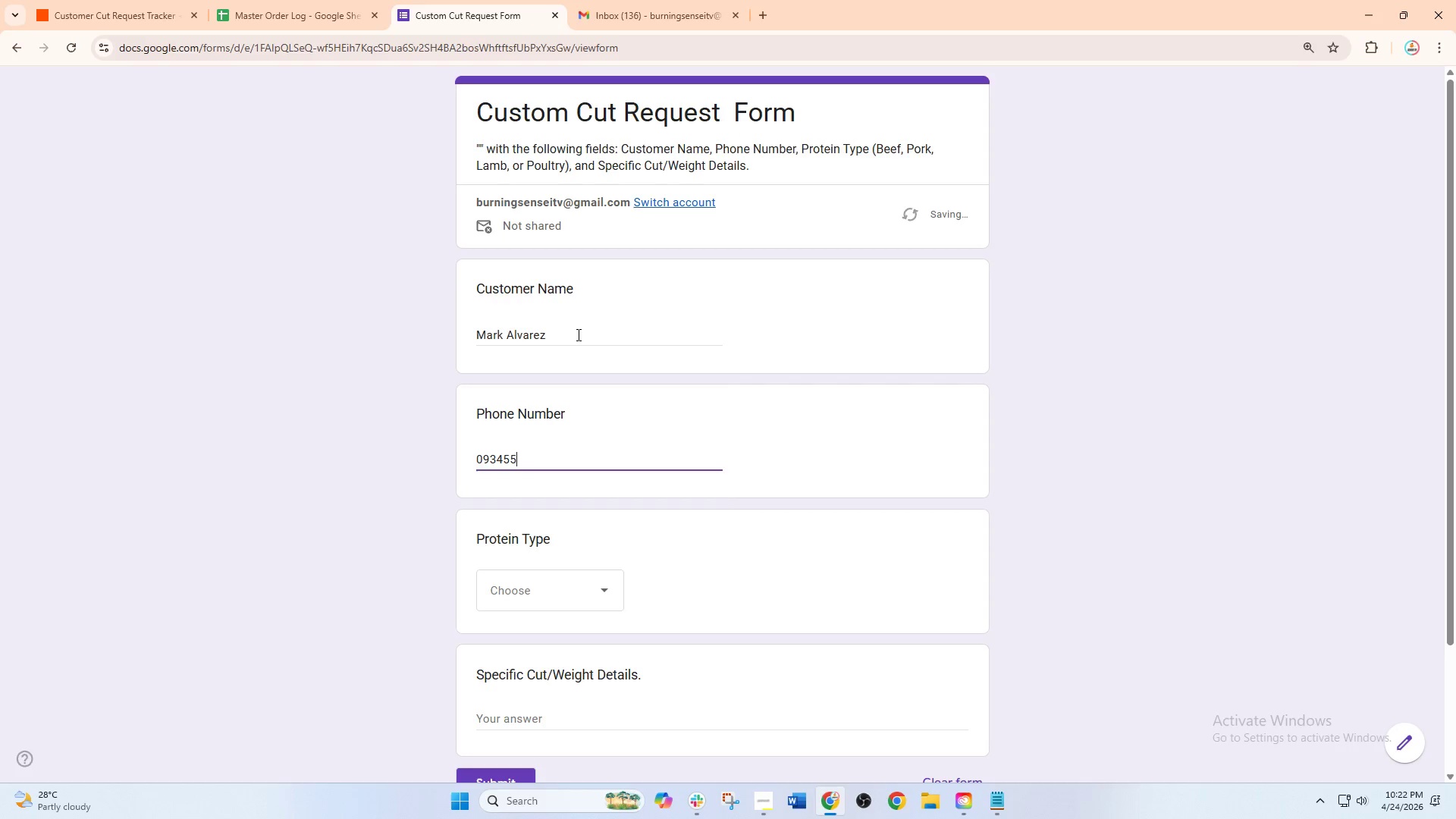 
key(Numpad5)
 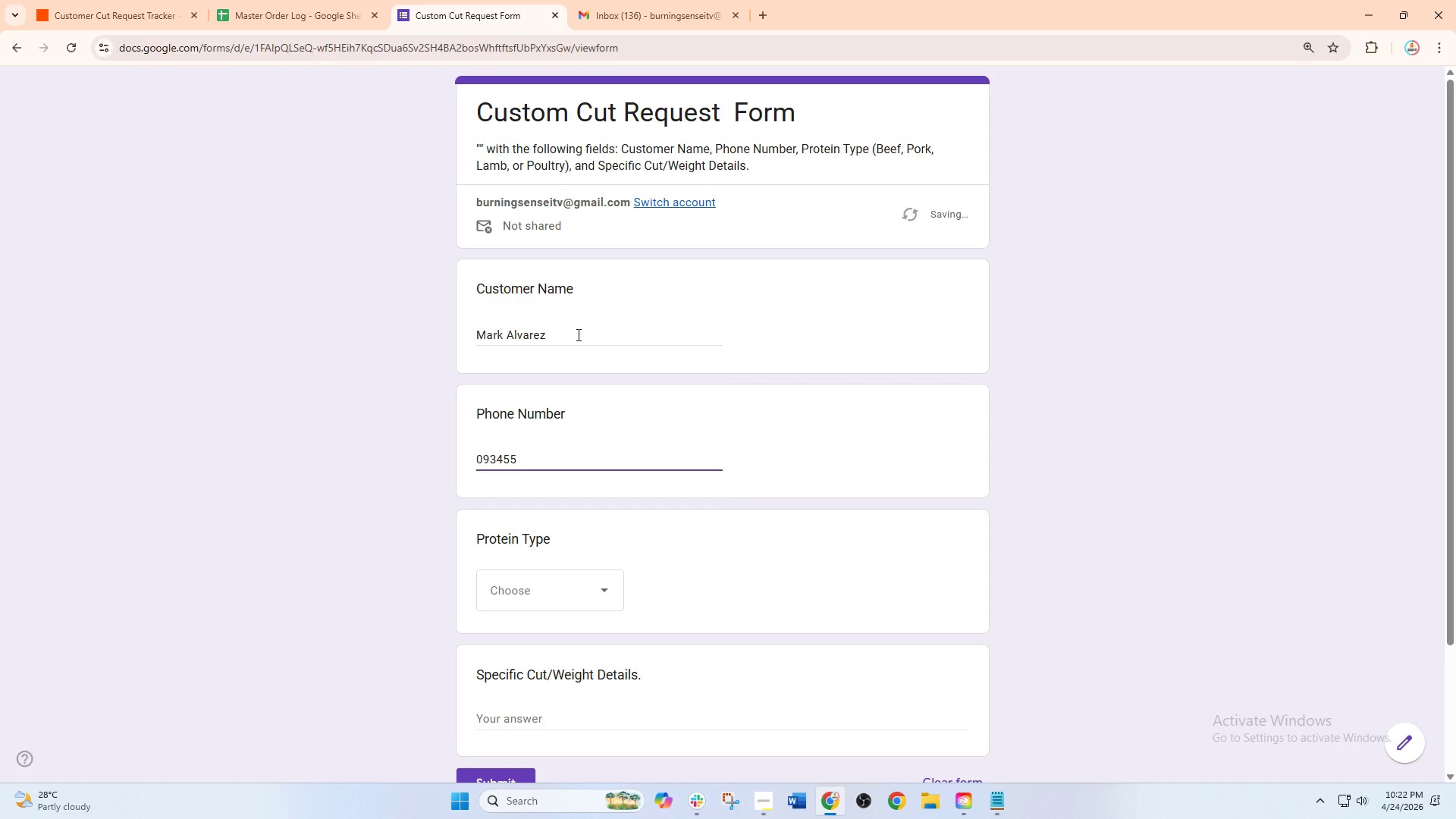 
key(Numpad6)
 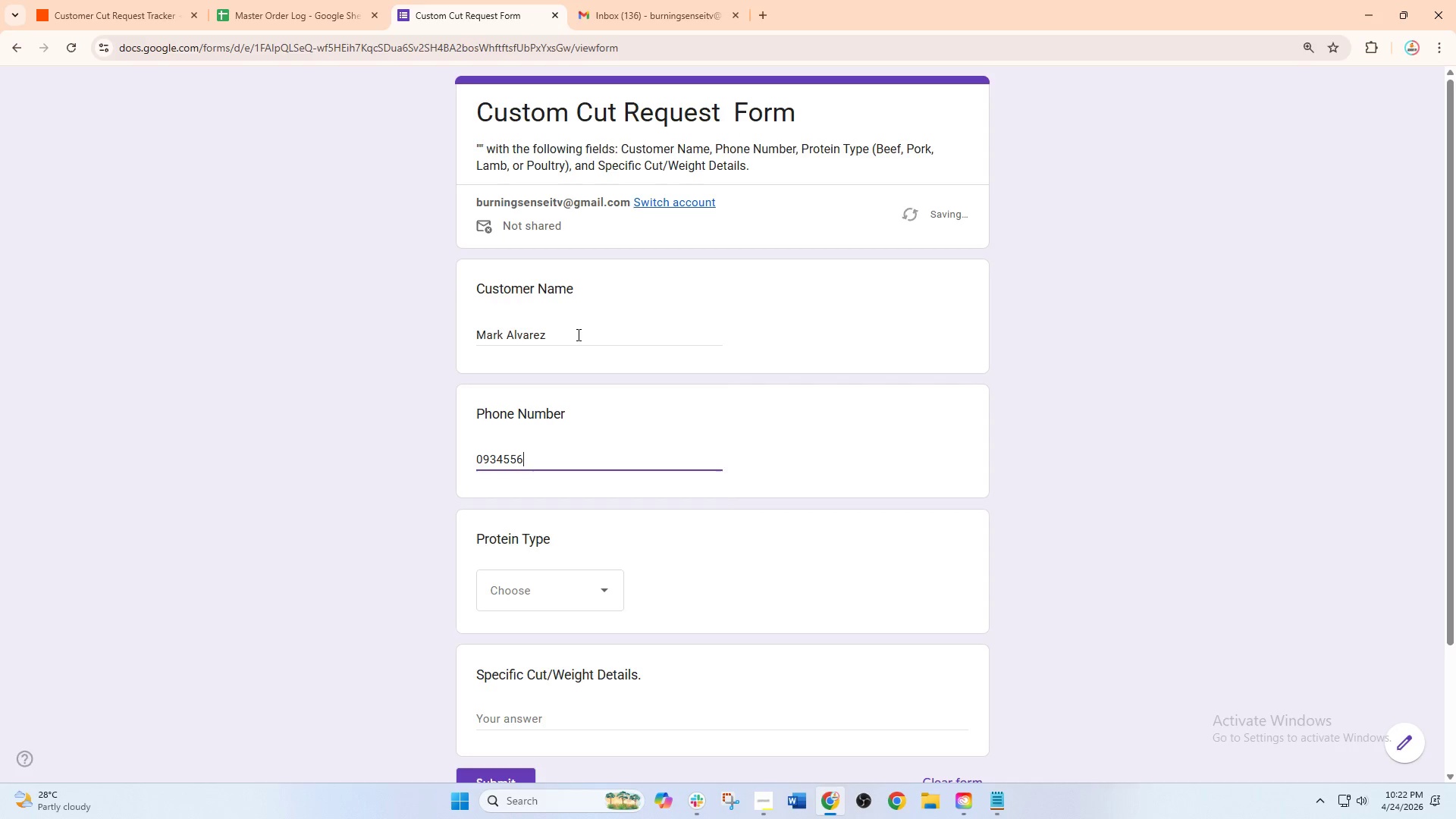 
key(Numpad1)
 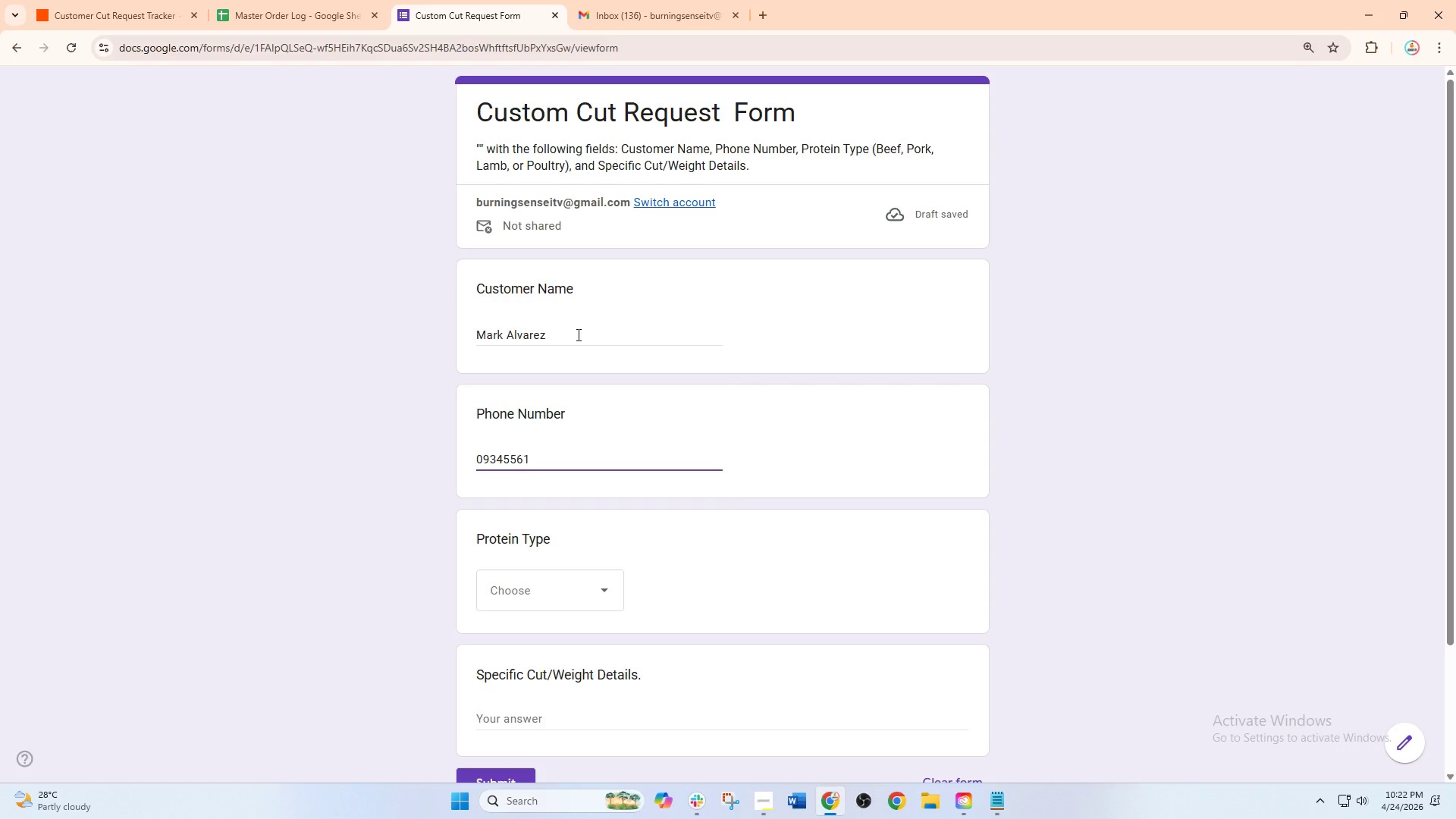 
key(Numpad2)
 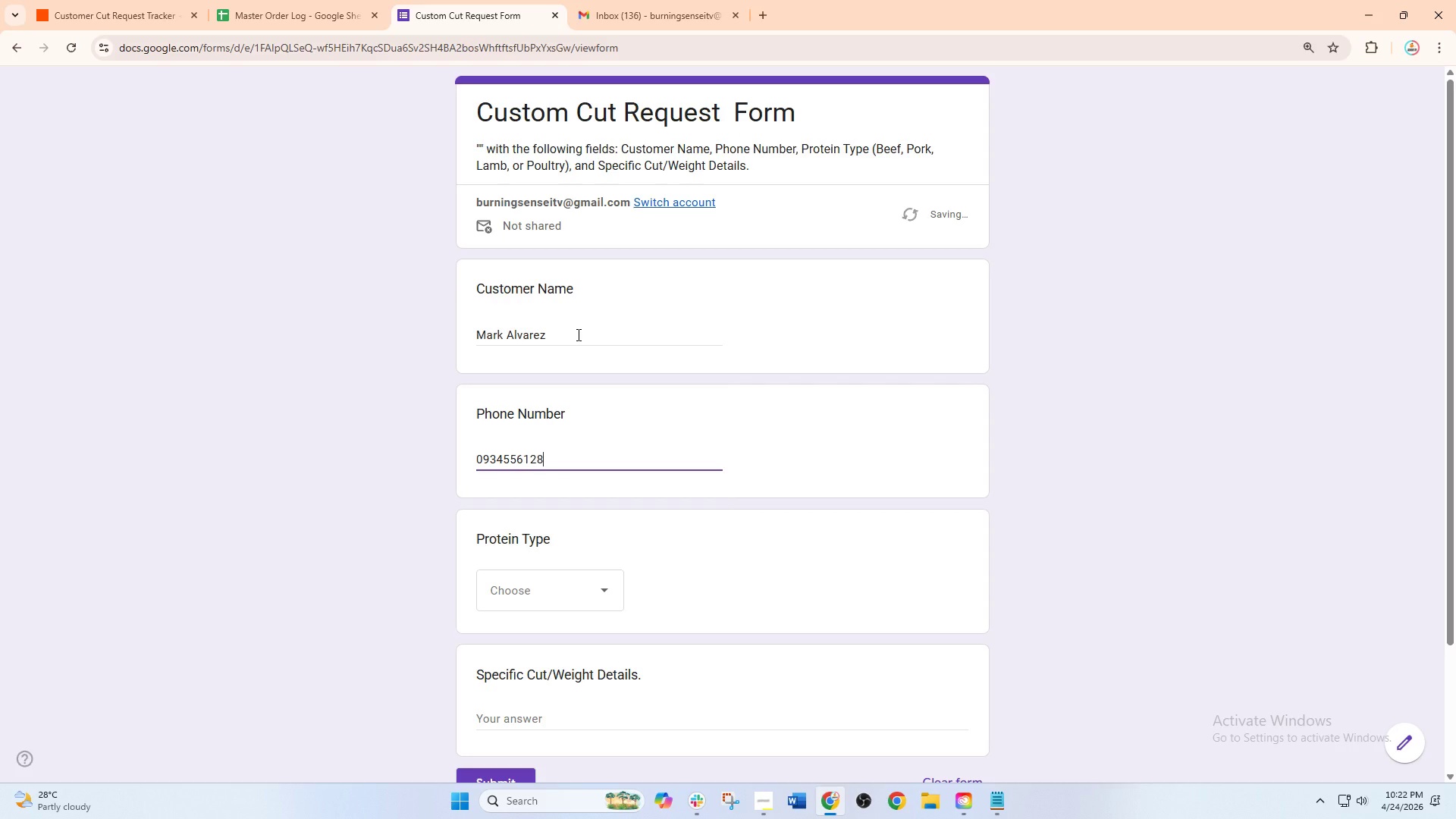 
key(Numpad8)
 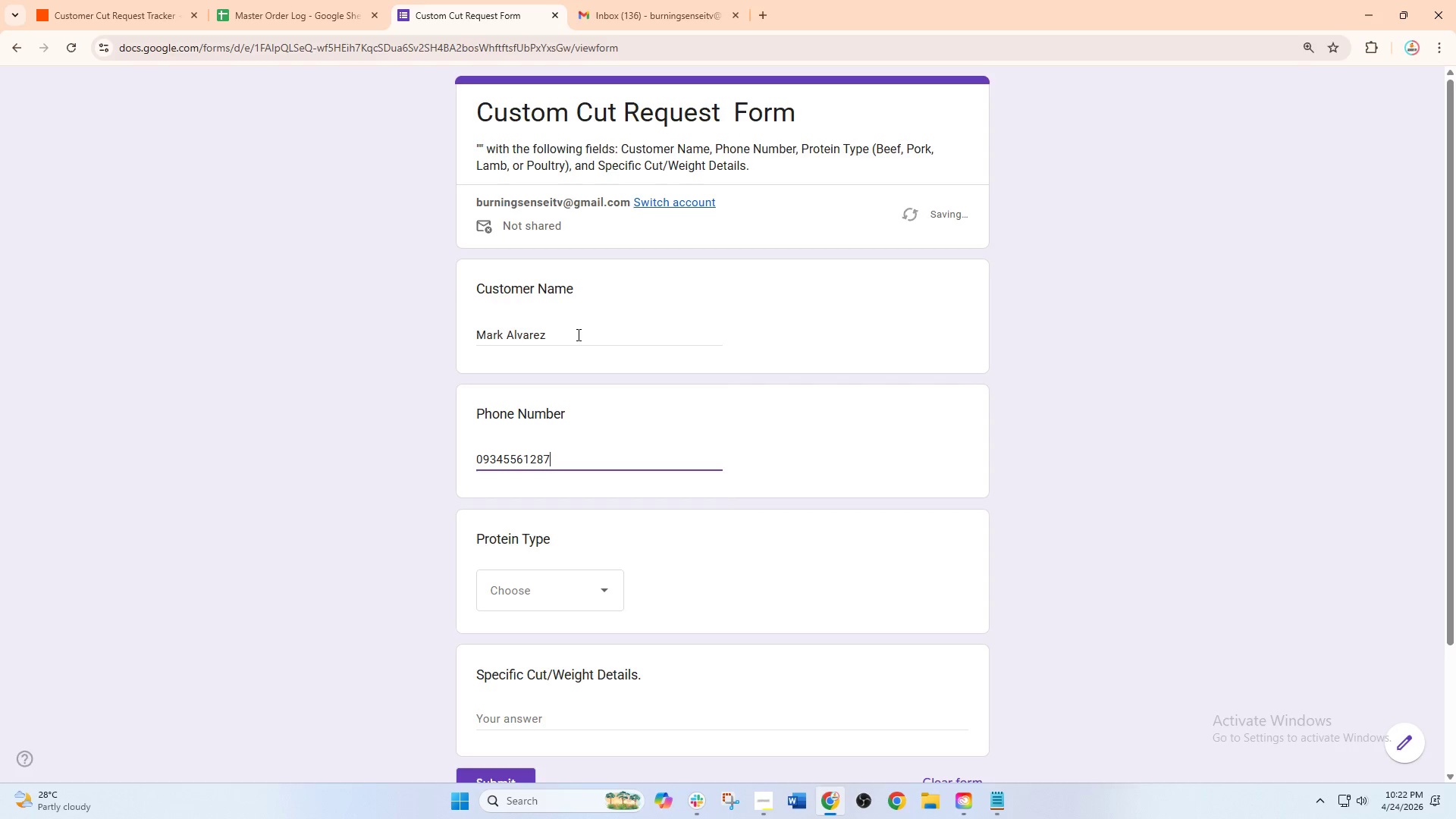 
key(Numpad7)
 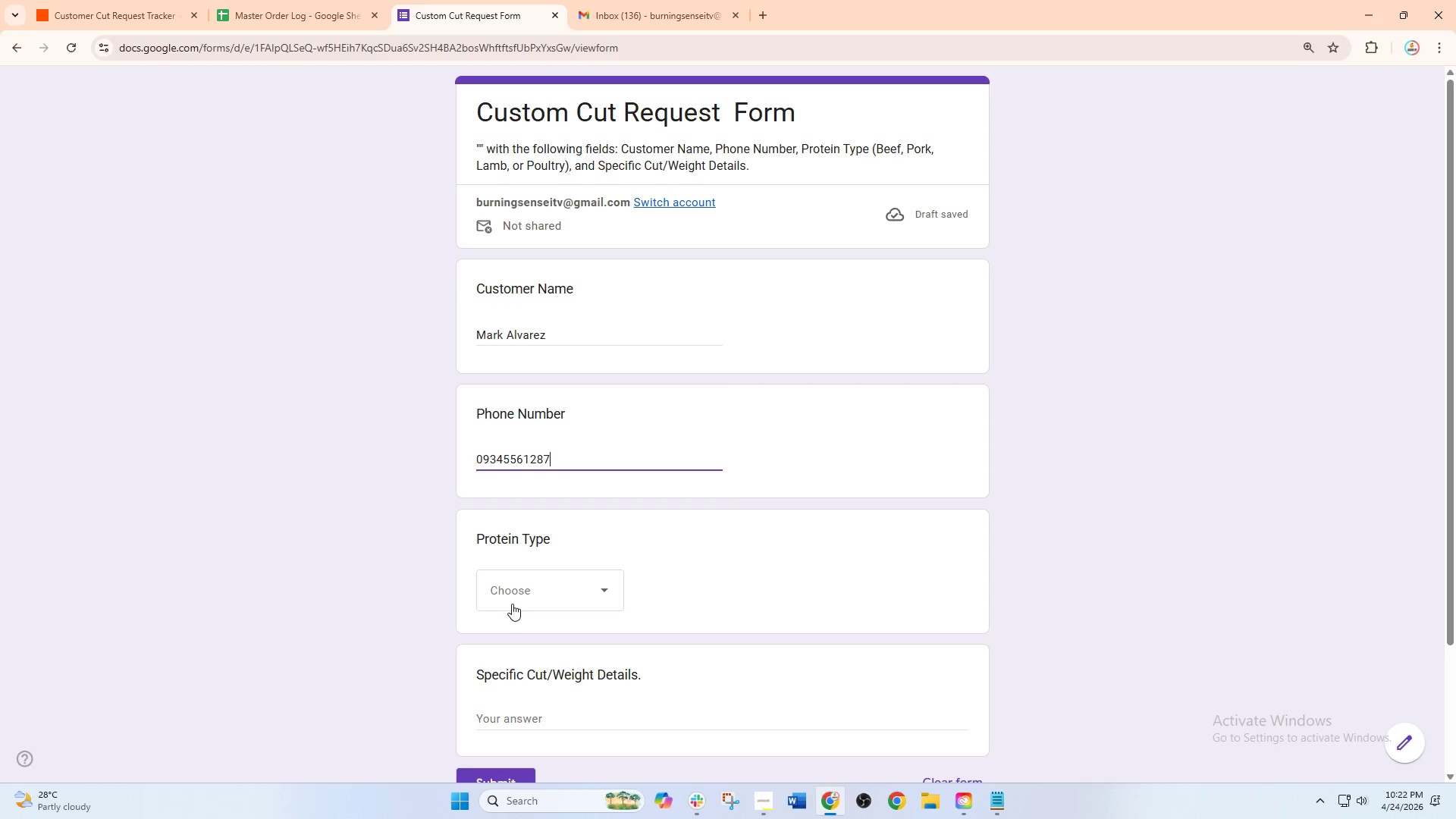 
wait(11.31)
 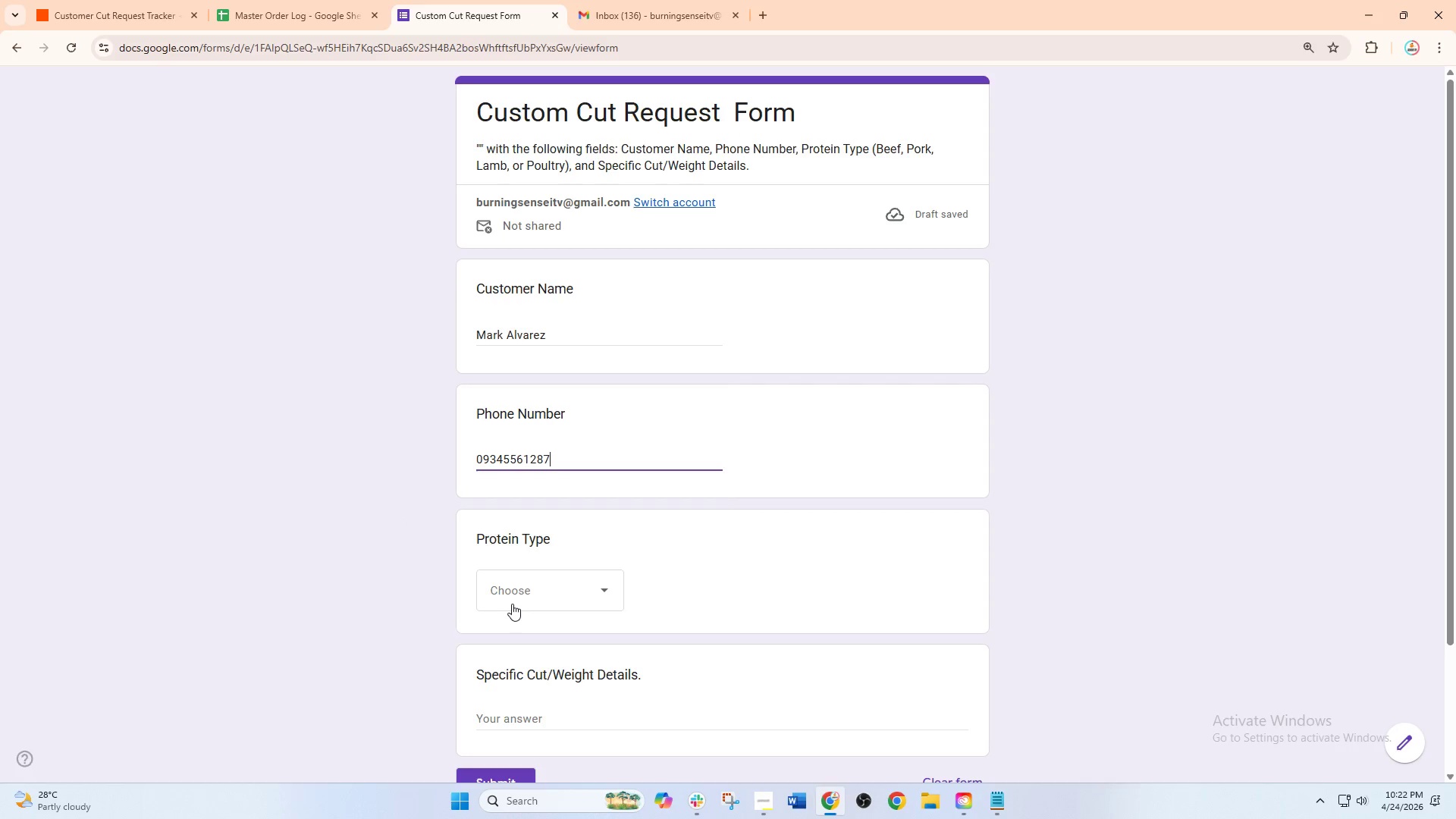 
left_click([512, 604])
 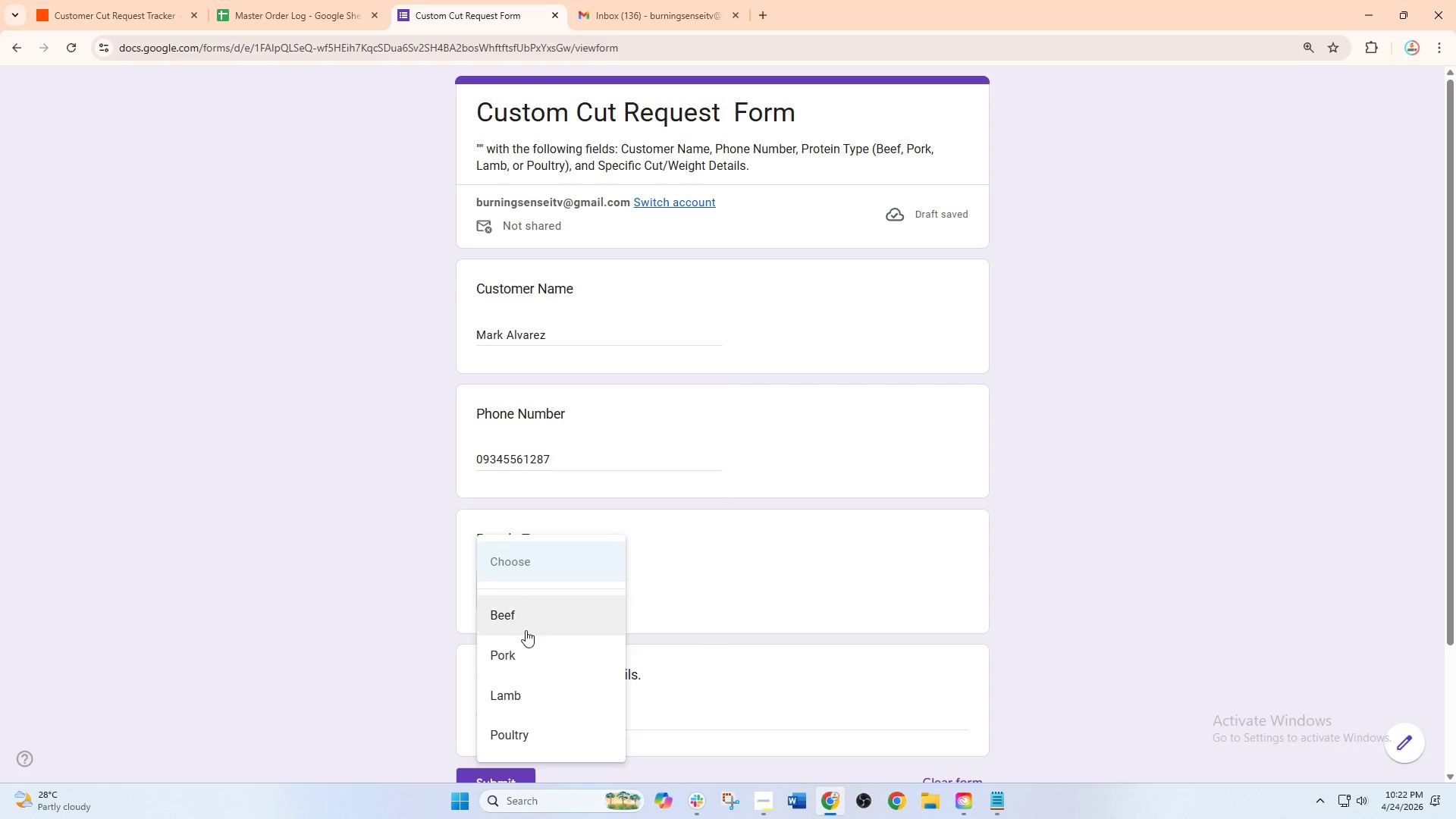 
left_click([526, 630])
 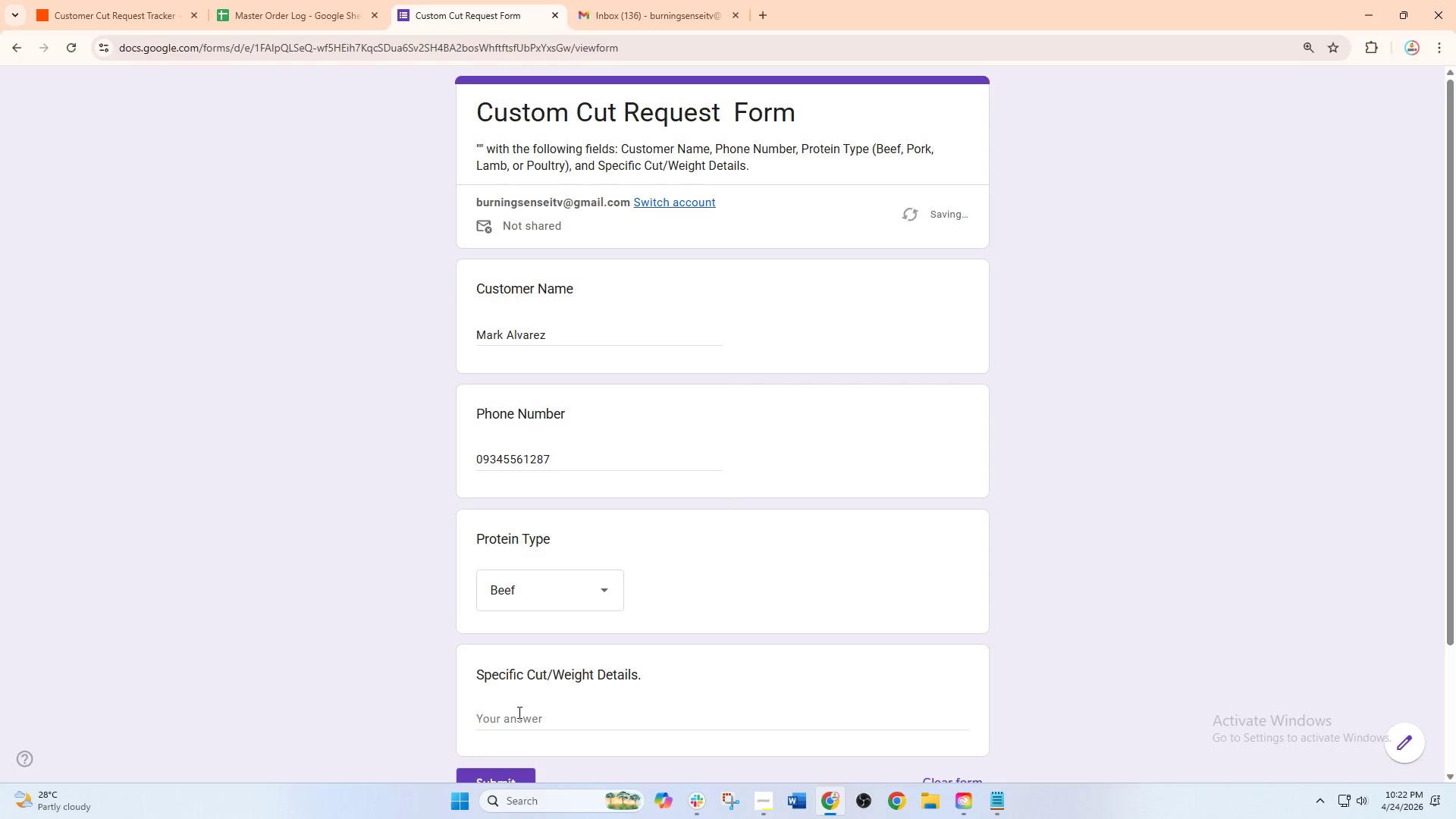 
left_click([518, 713])
 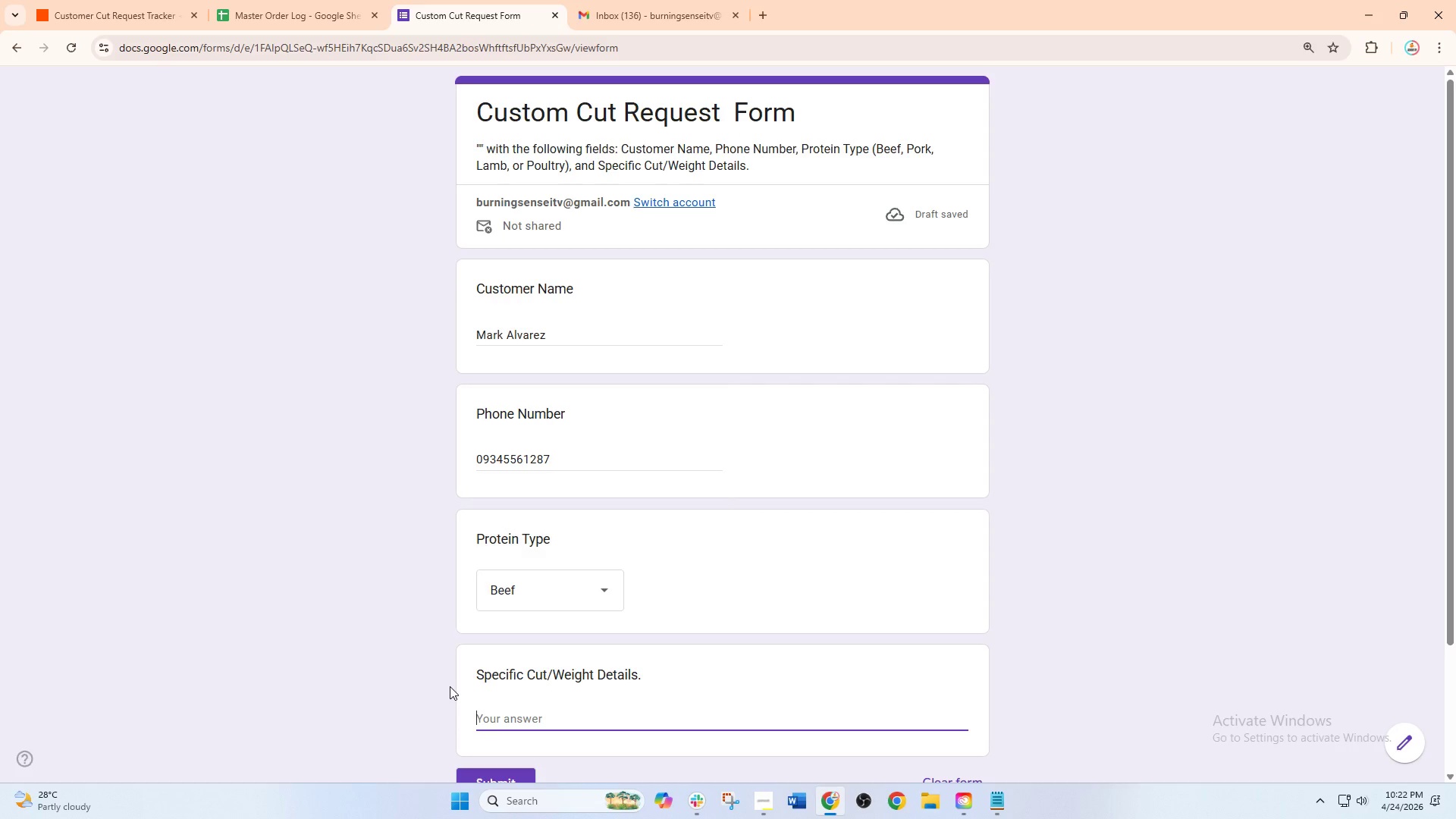 
wait(5.53)
 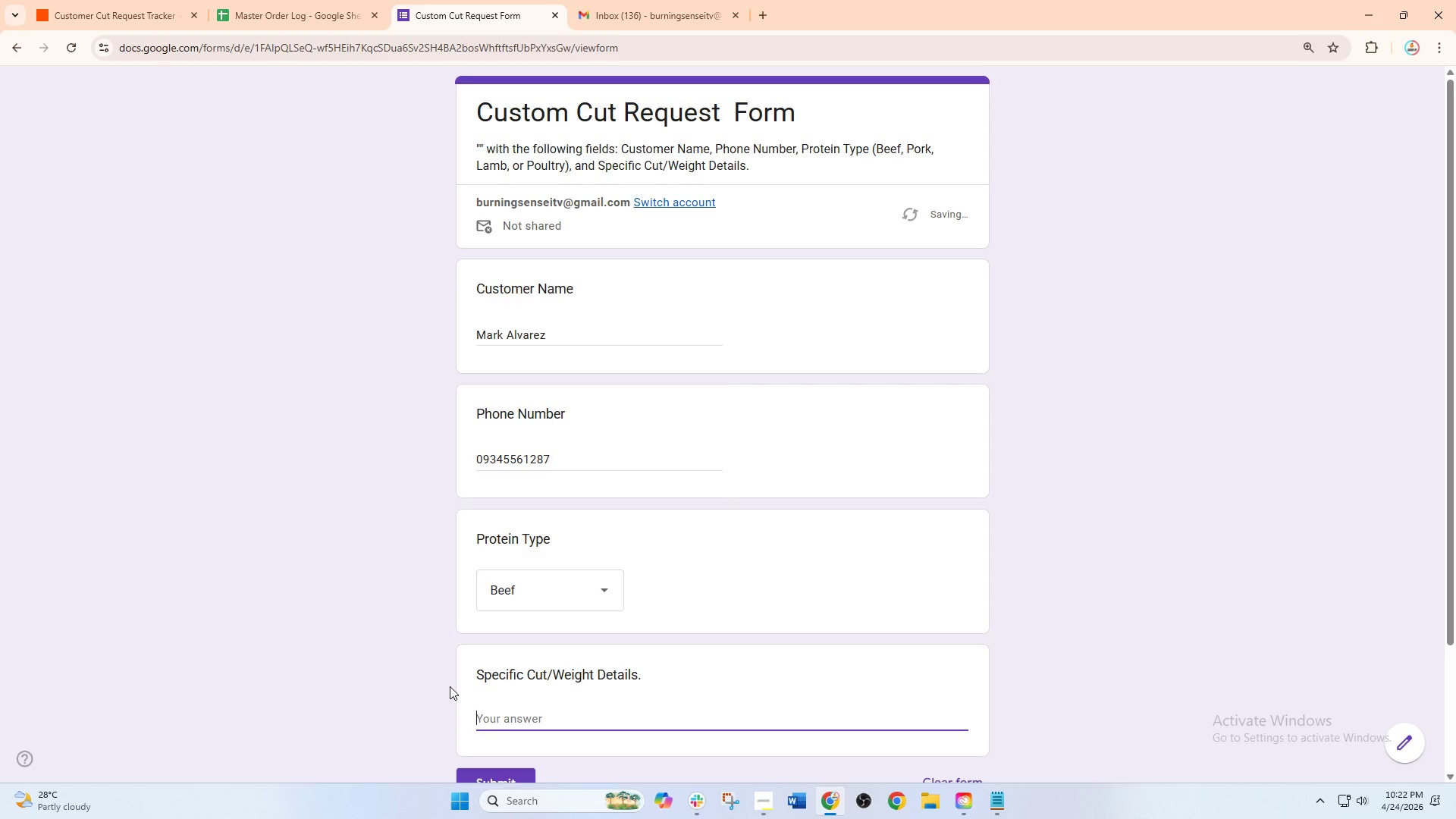 
type(3kg )
 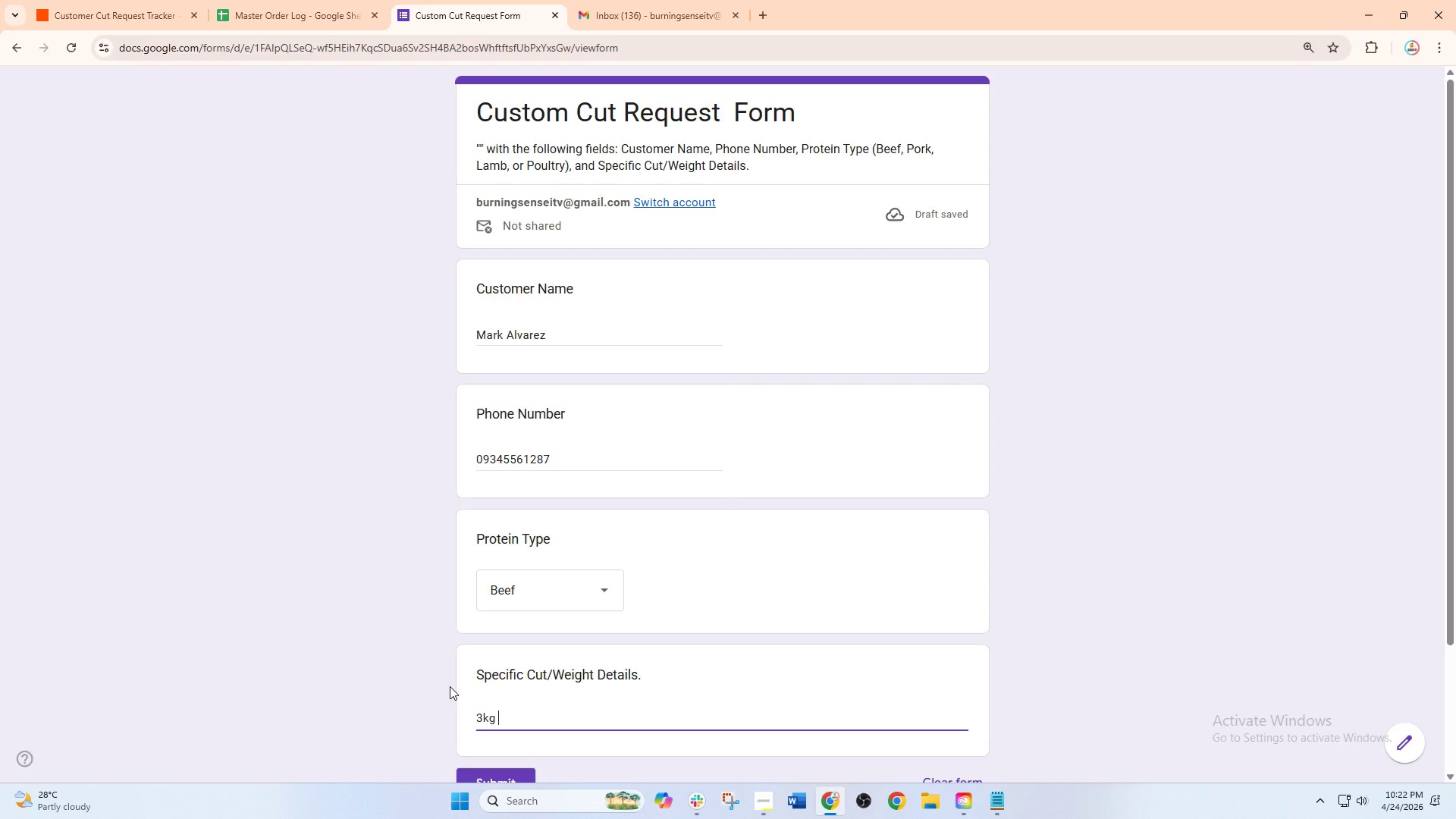 
wait(6.8)
 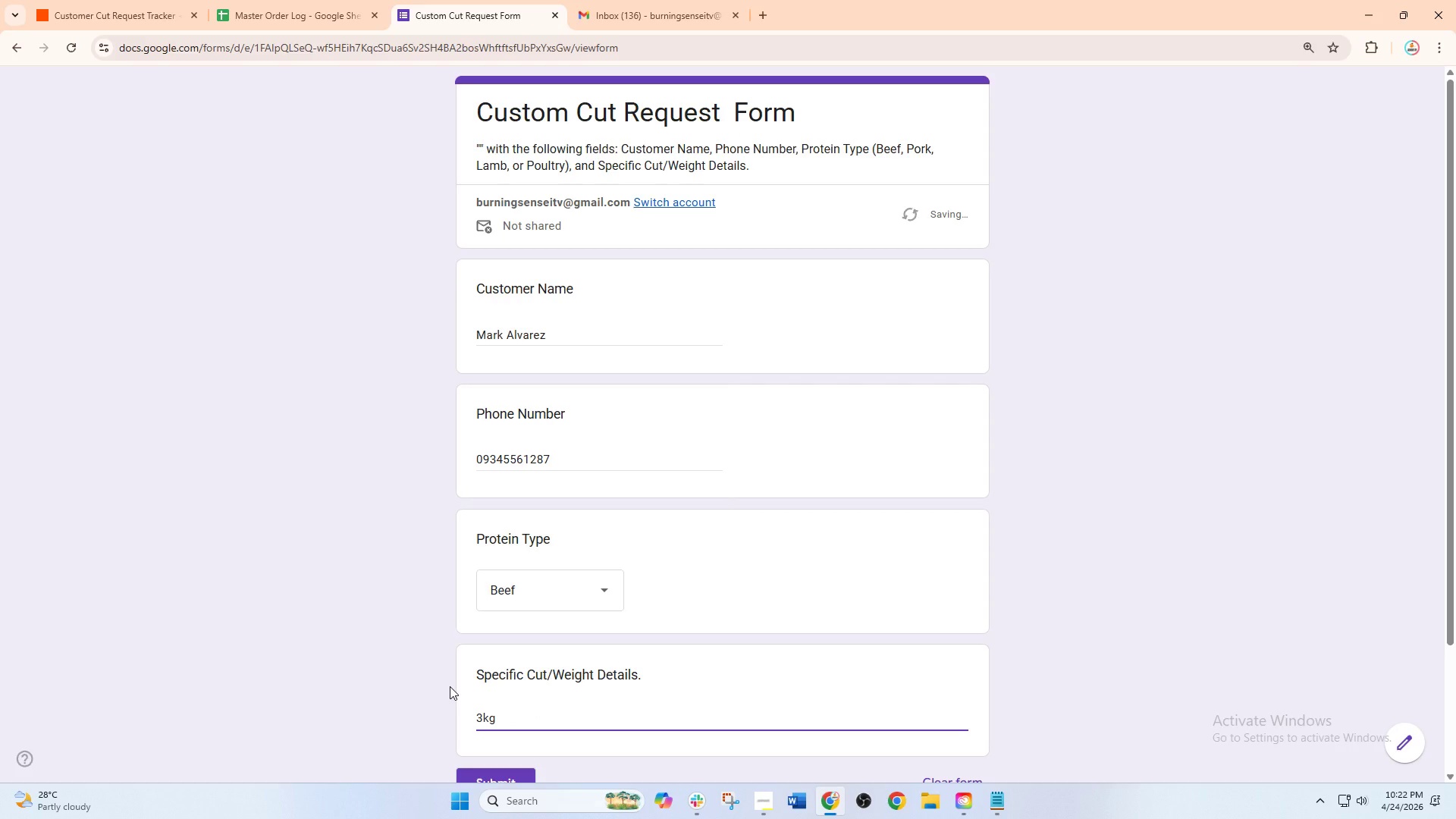 
type(Short Ribs flan)
 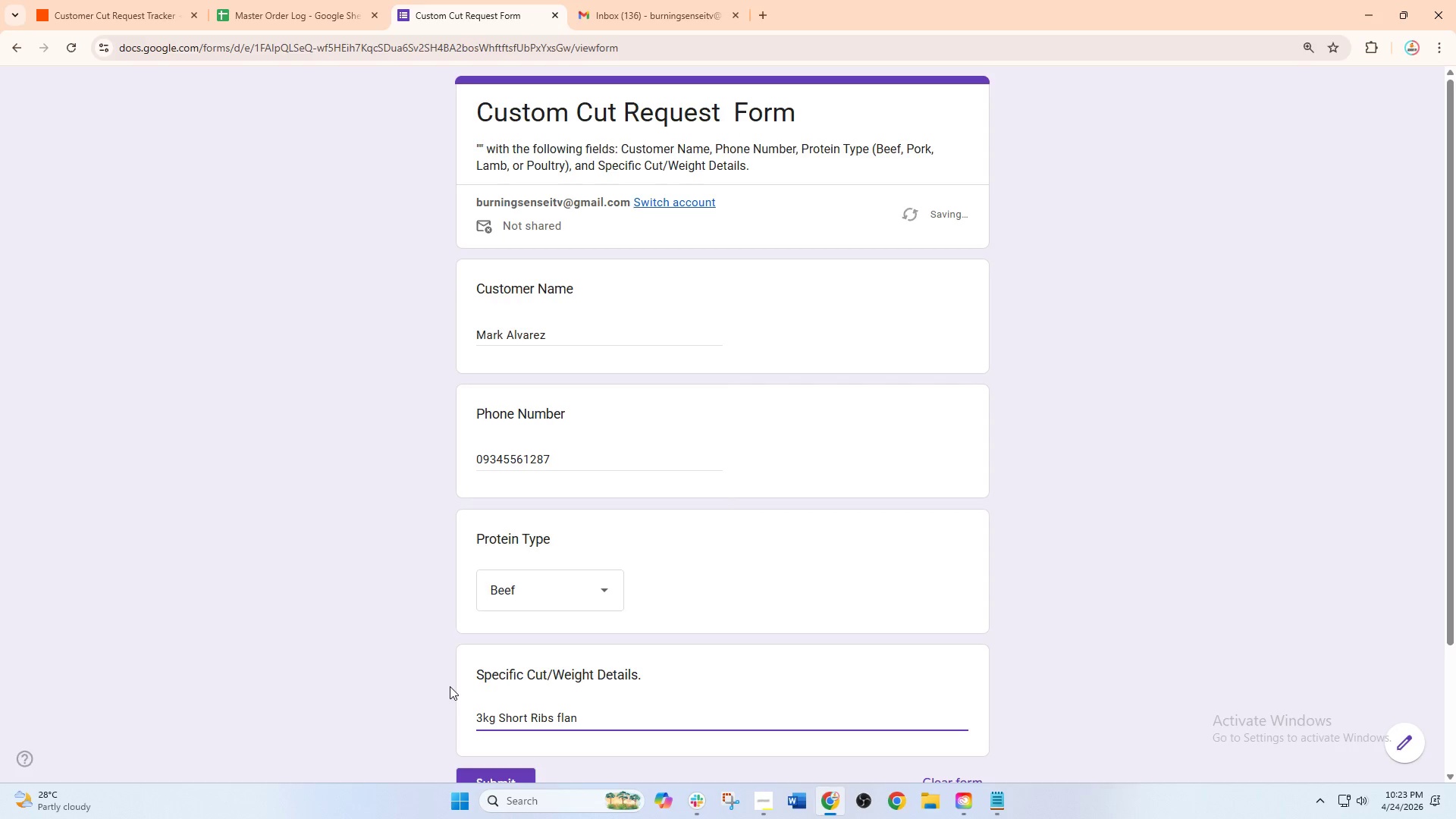 
type(ken )
 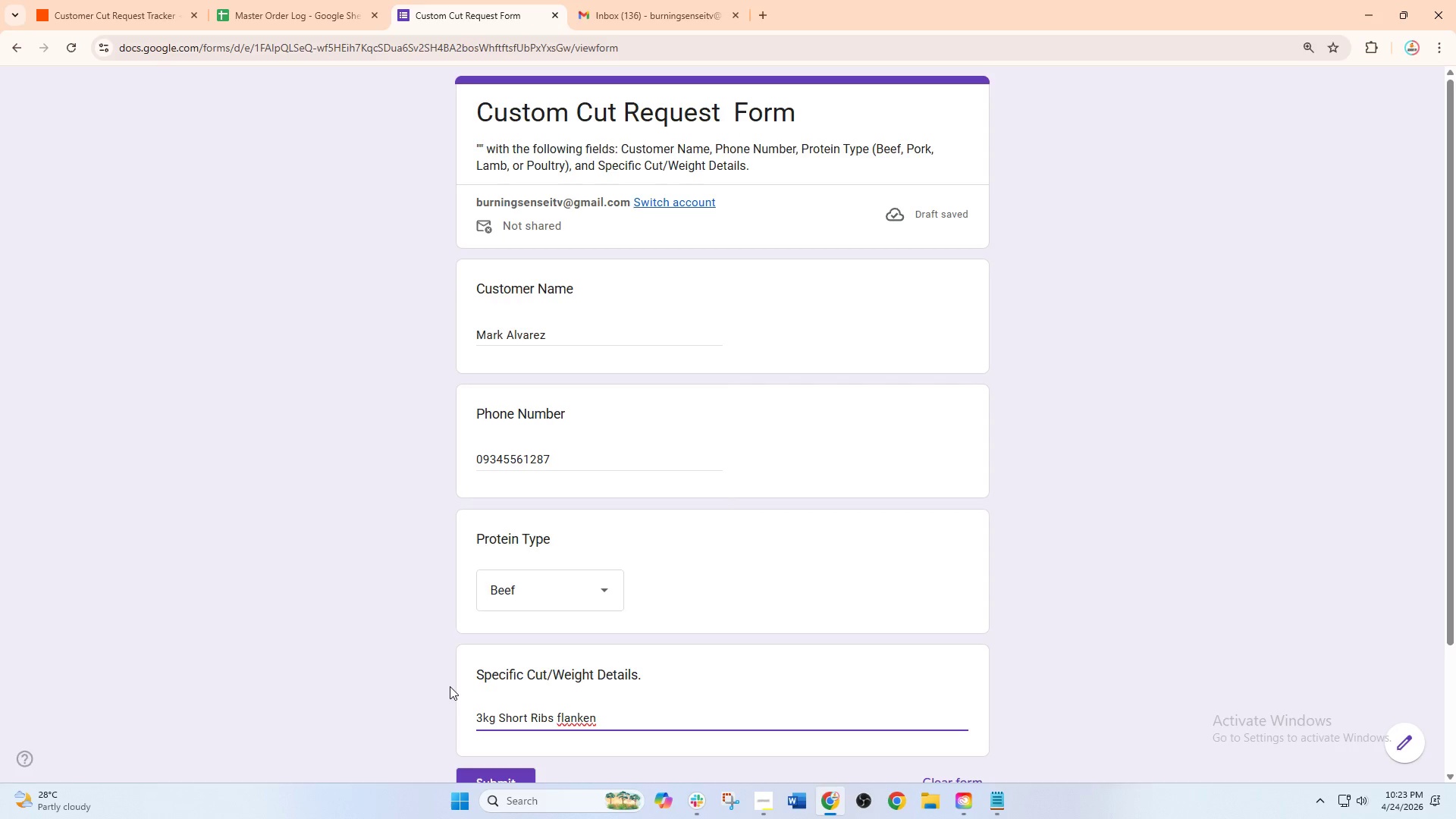 
wait(6.86)
 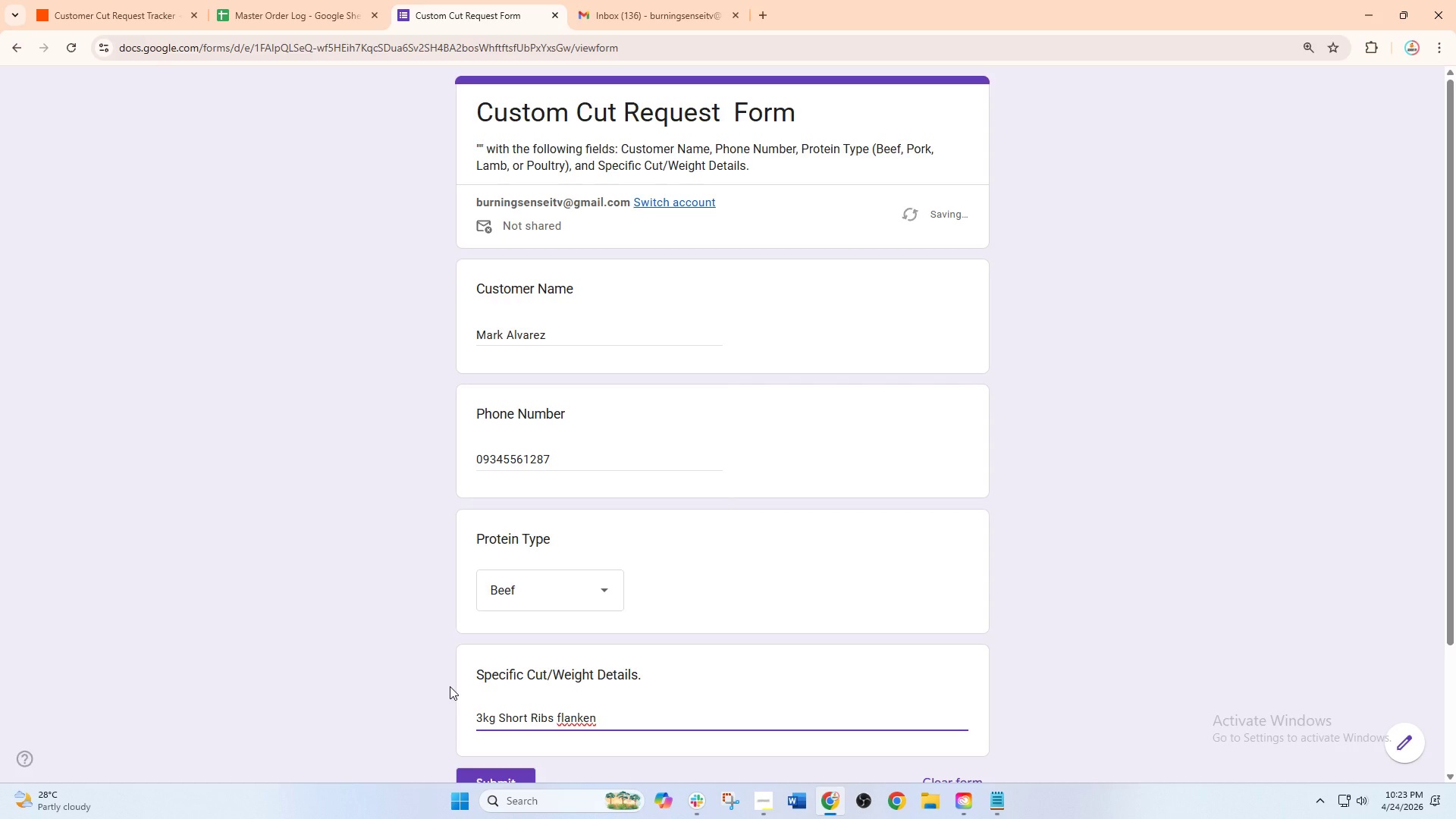 
right_click([570, 705])
 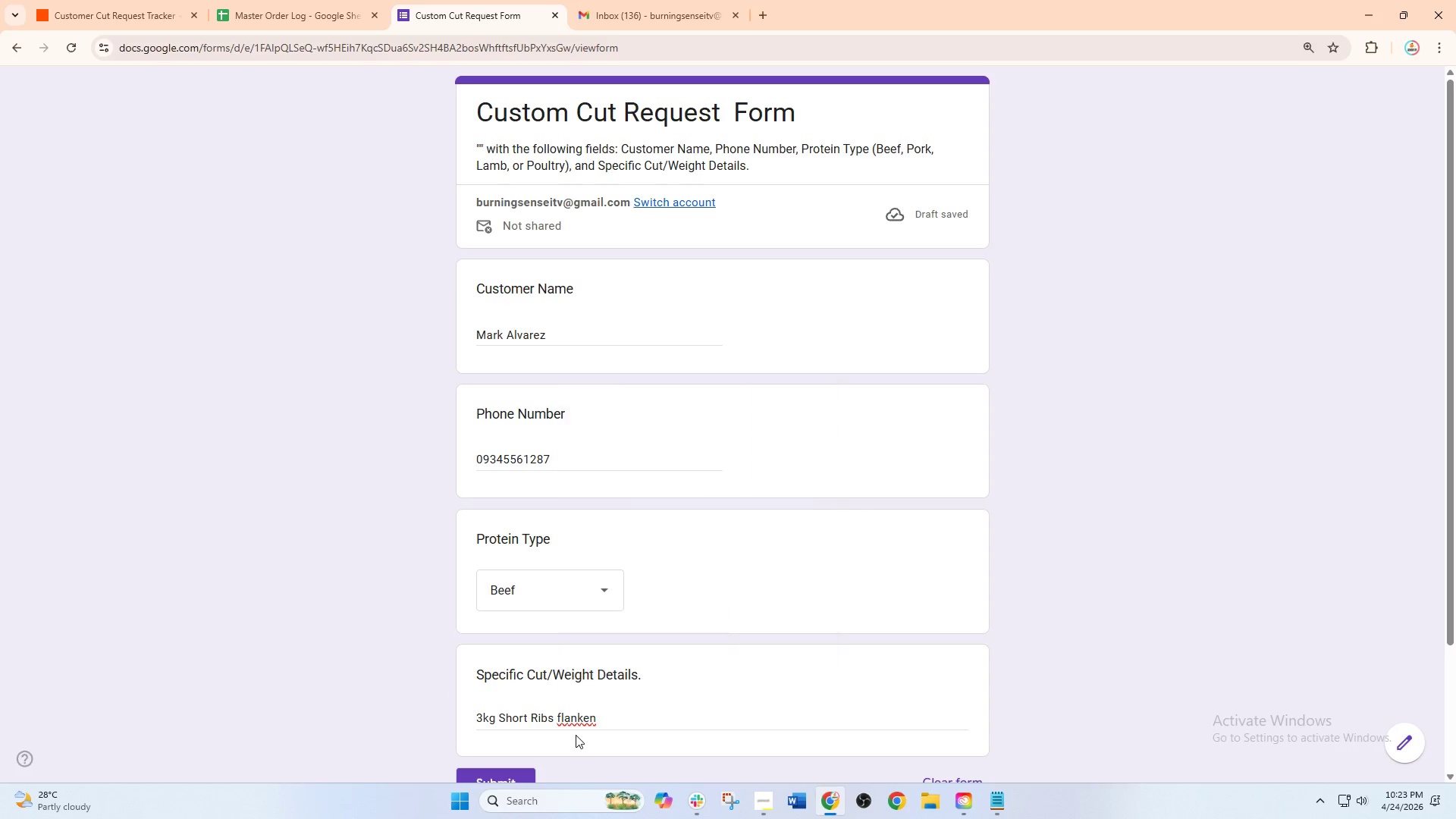 
double_click([583, 726])
 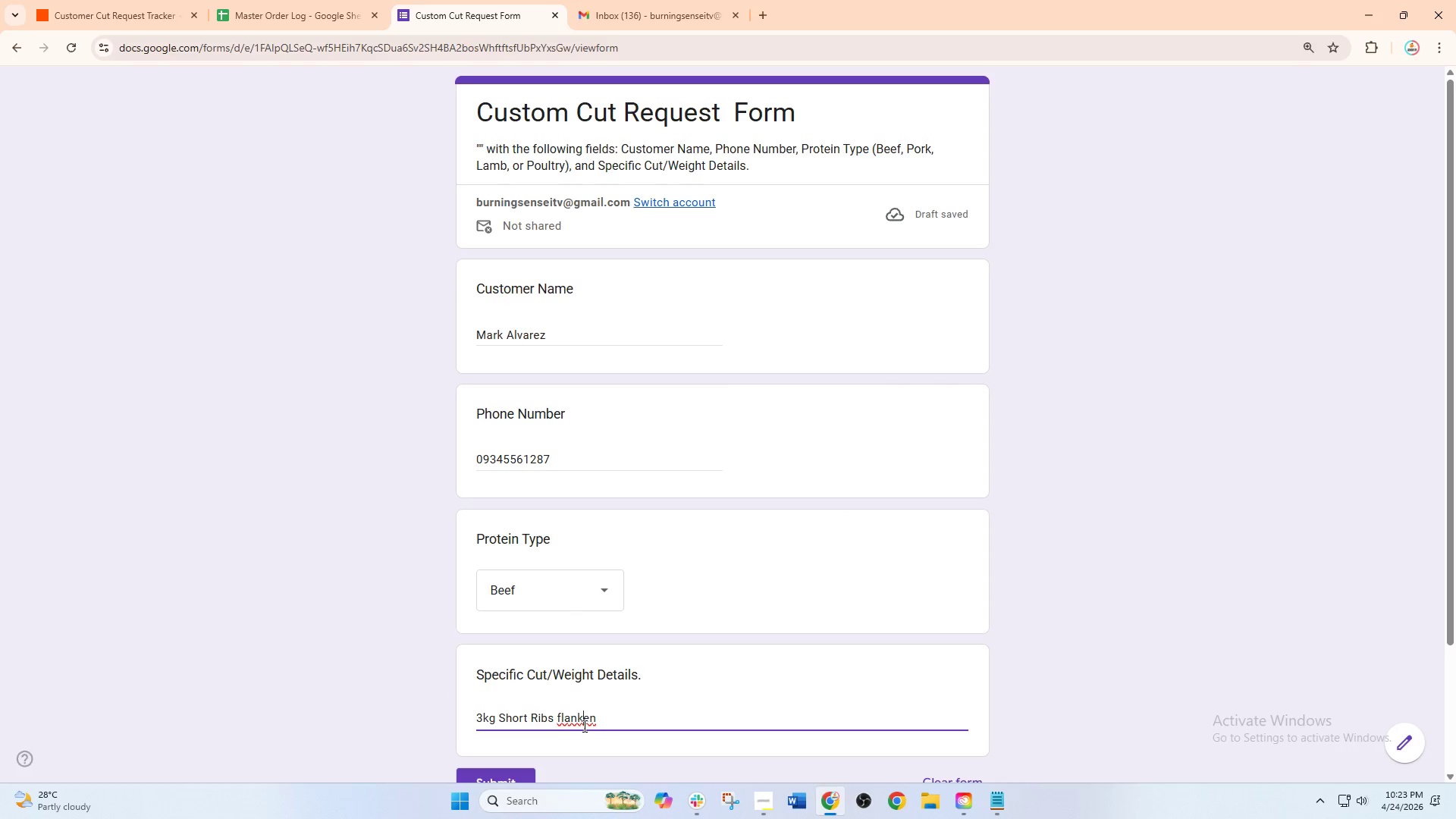 
right_click([583, 726])
 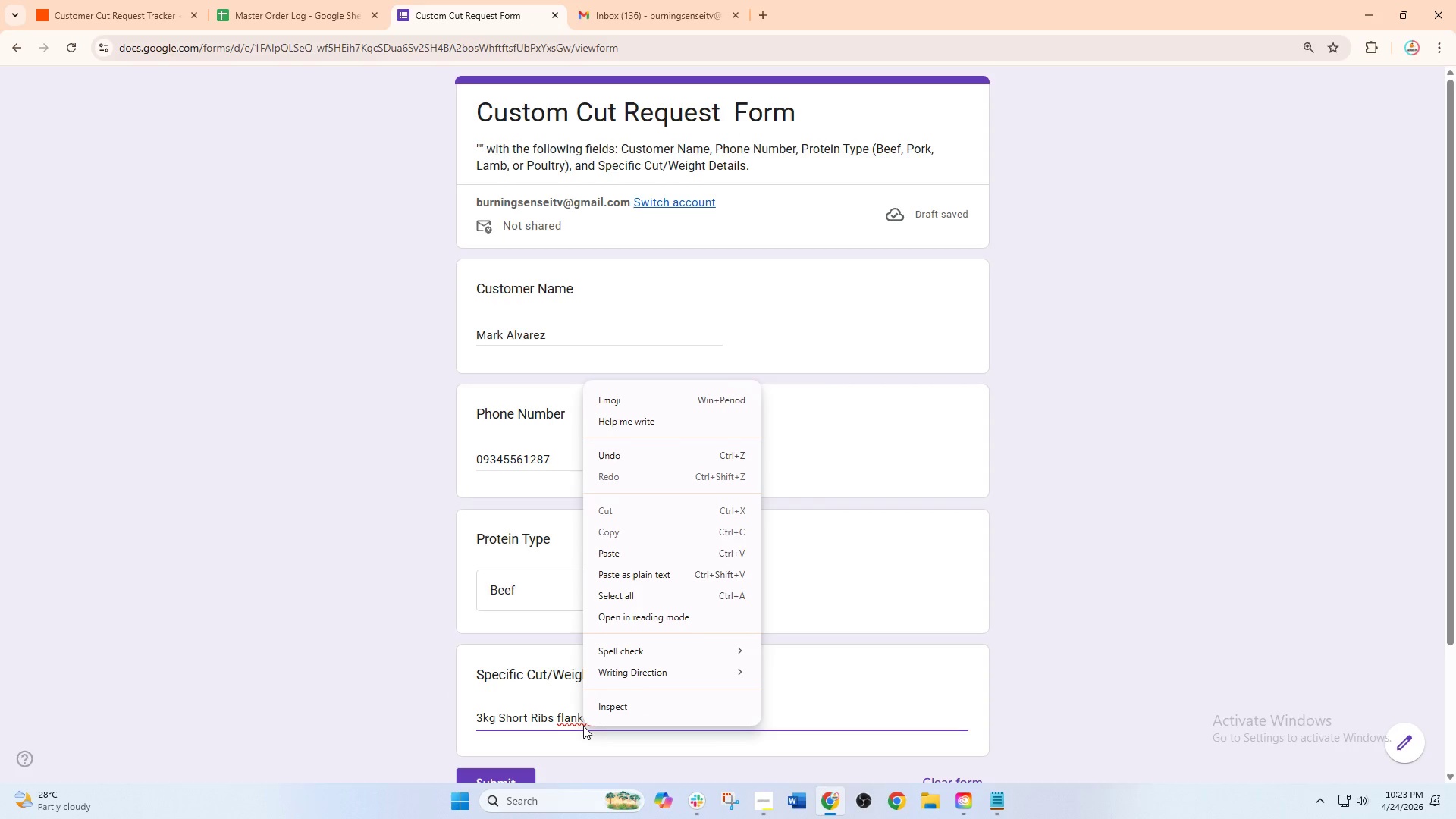 
left_click([583, 726])
 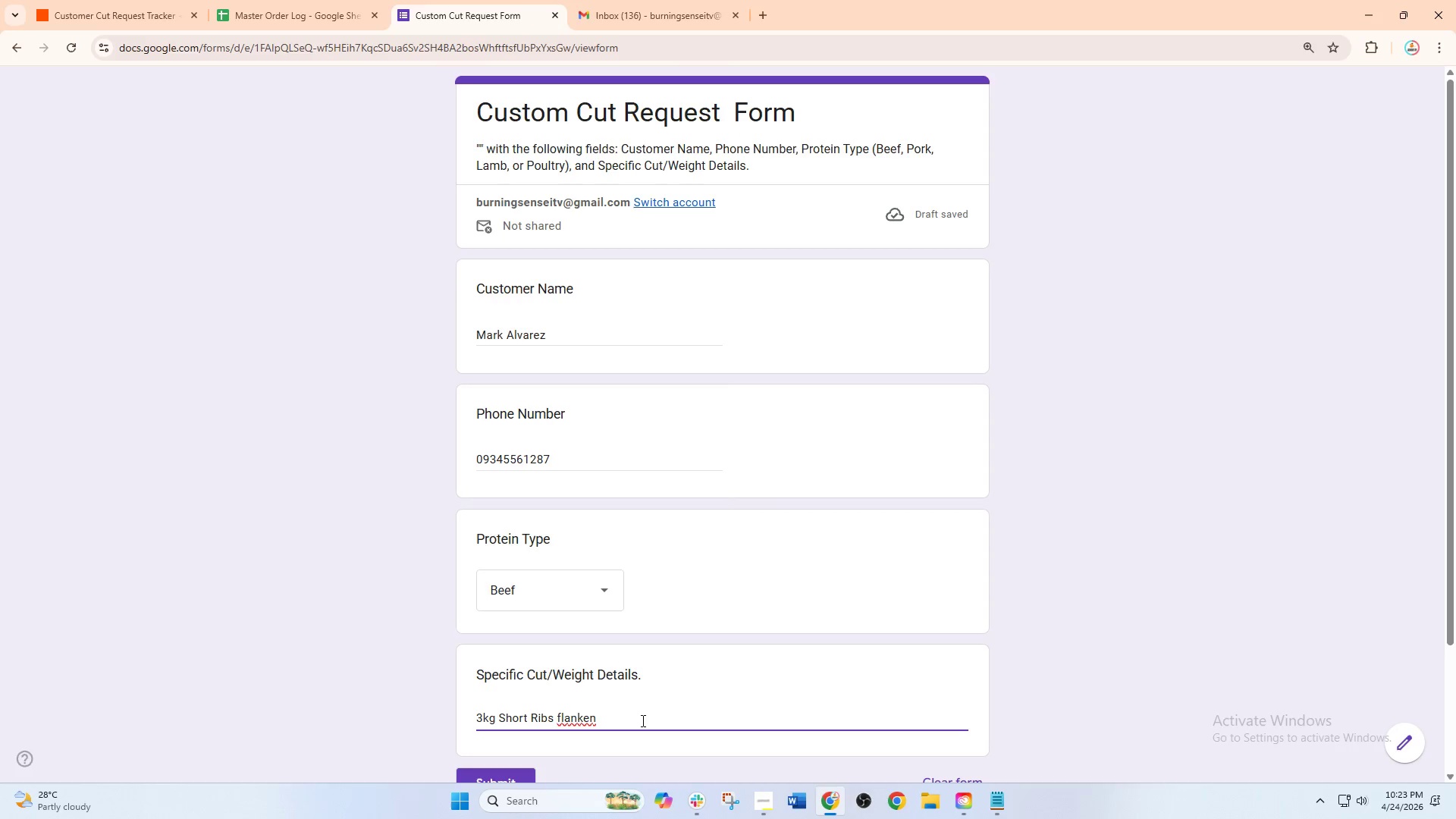 
wait(5.38)
 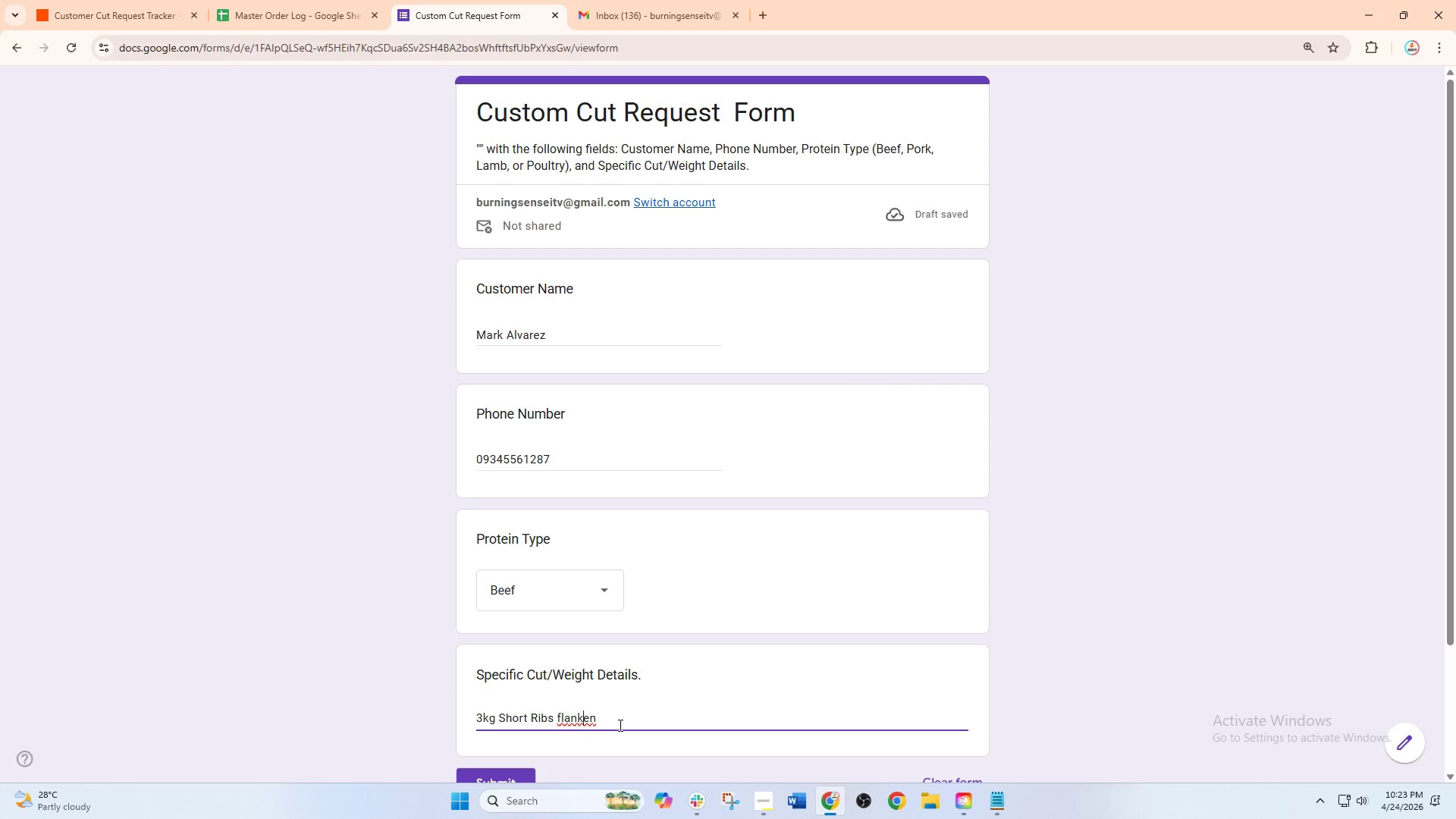 
left_click([642, 720])
 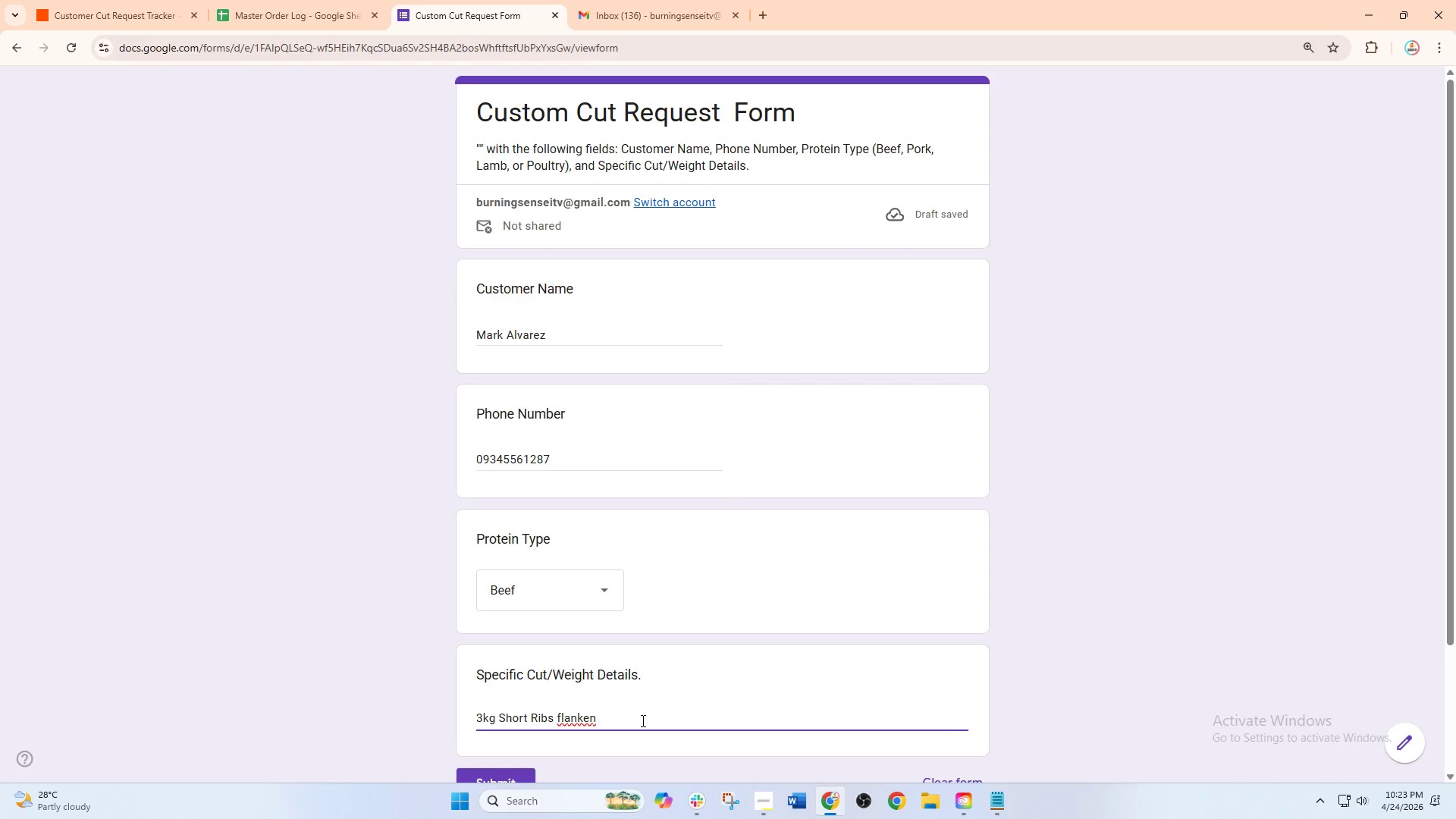 
type(styk)
key(Backspace)
type(le cut)
 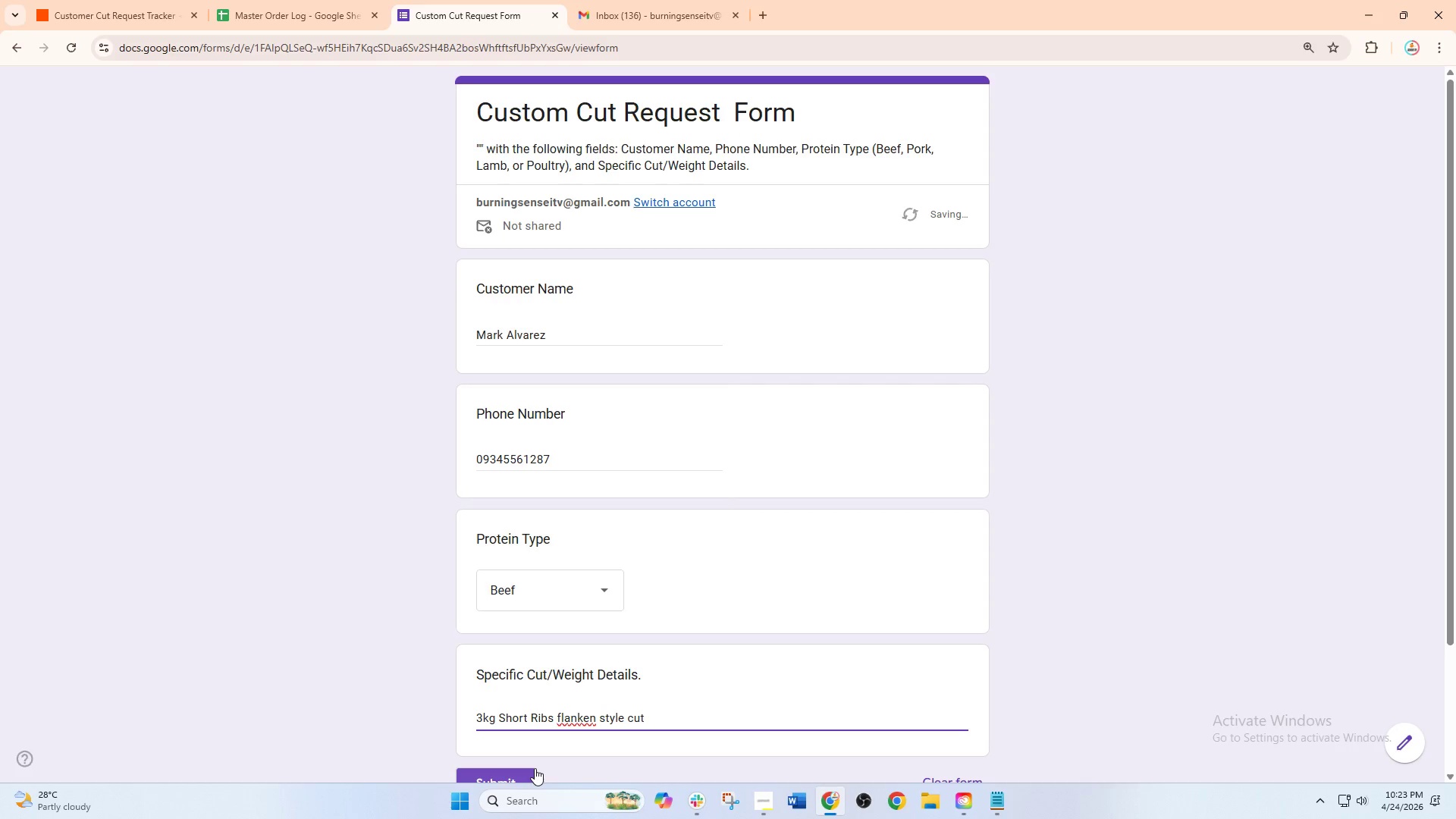 
left_click([529, 774])
 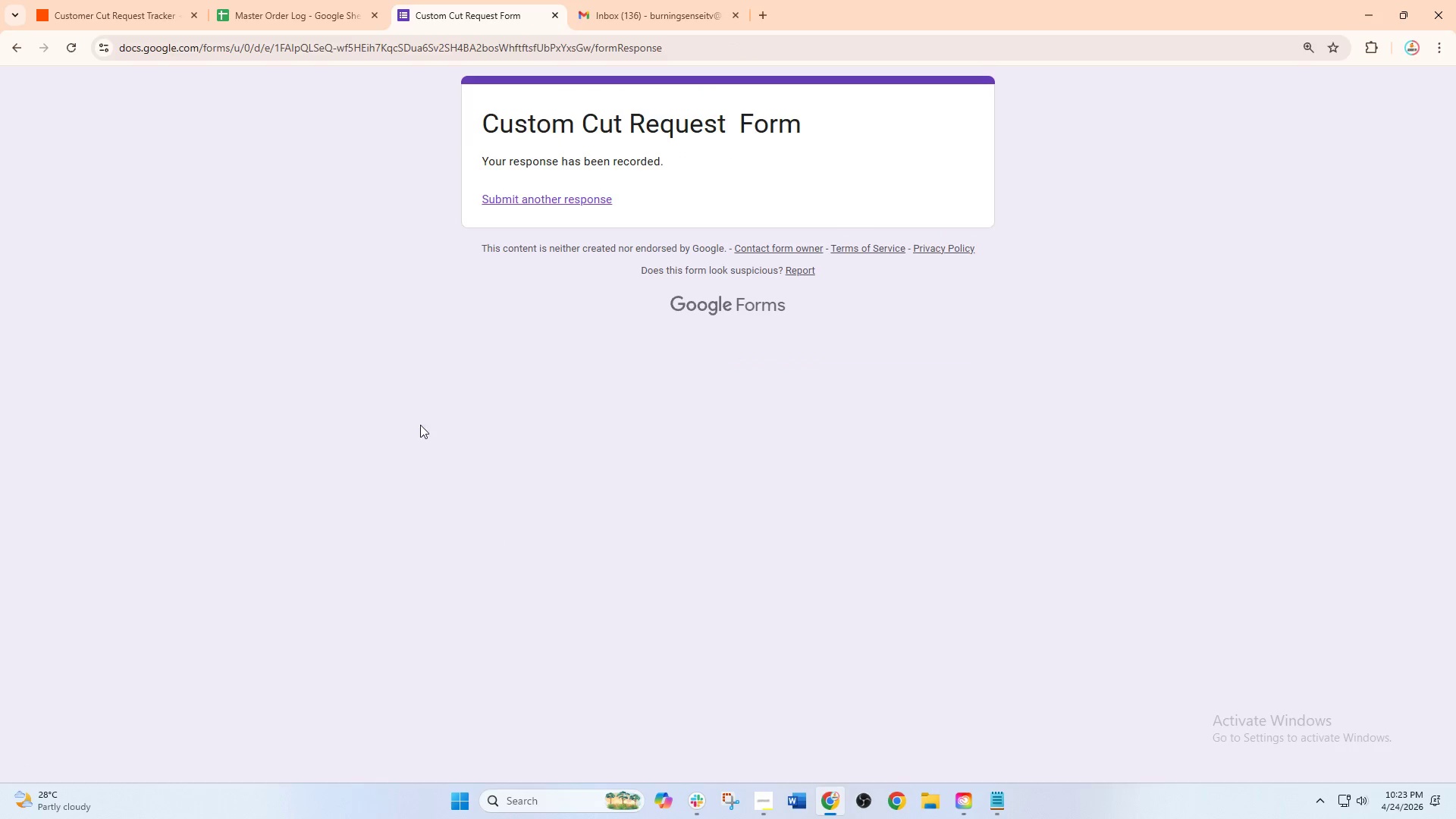 
wait(6.47)
 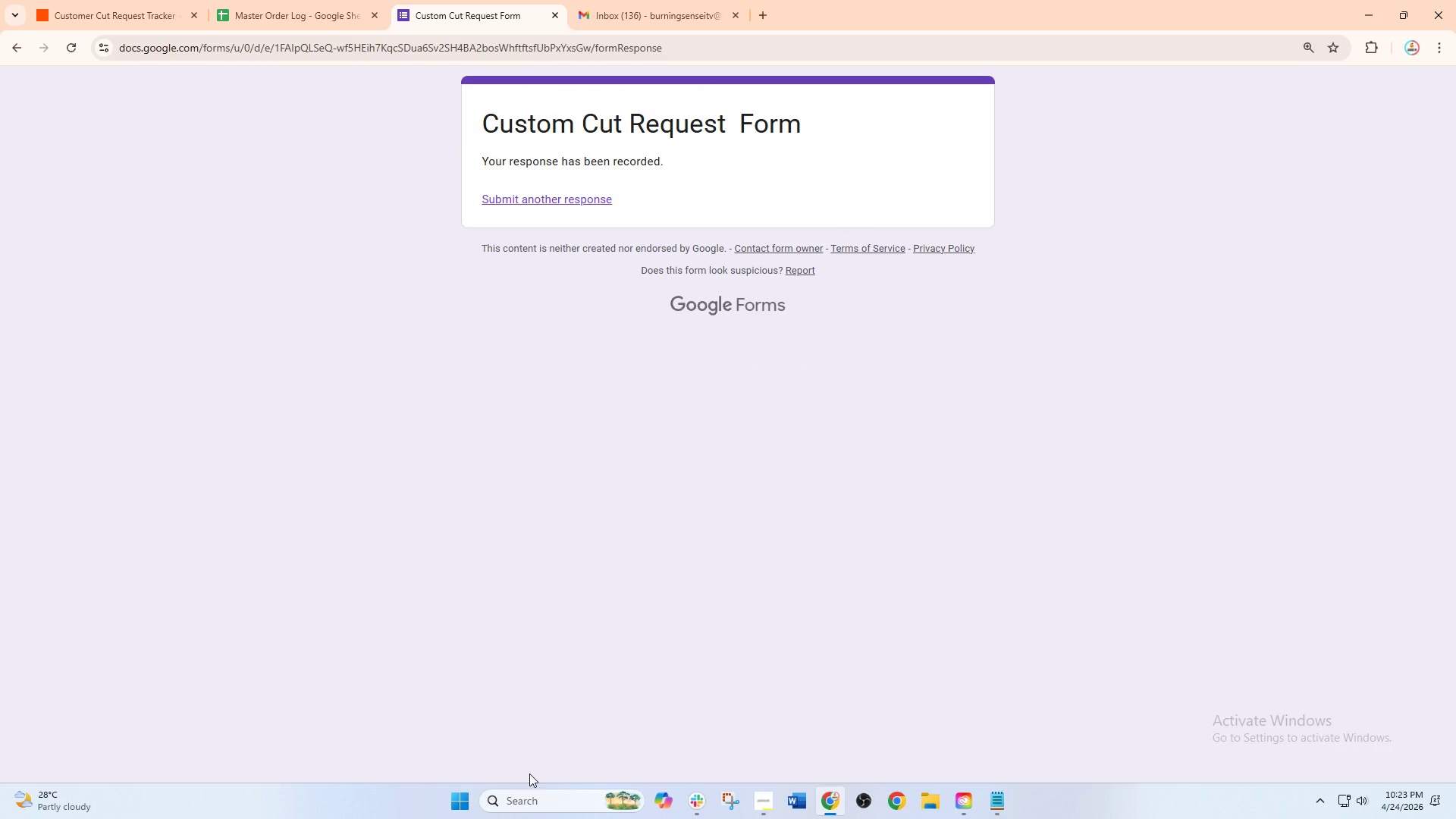 
left_click([132, 0])
 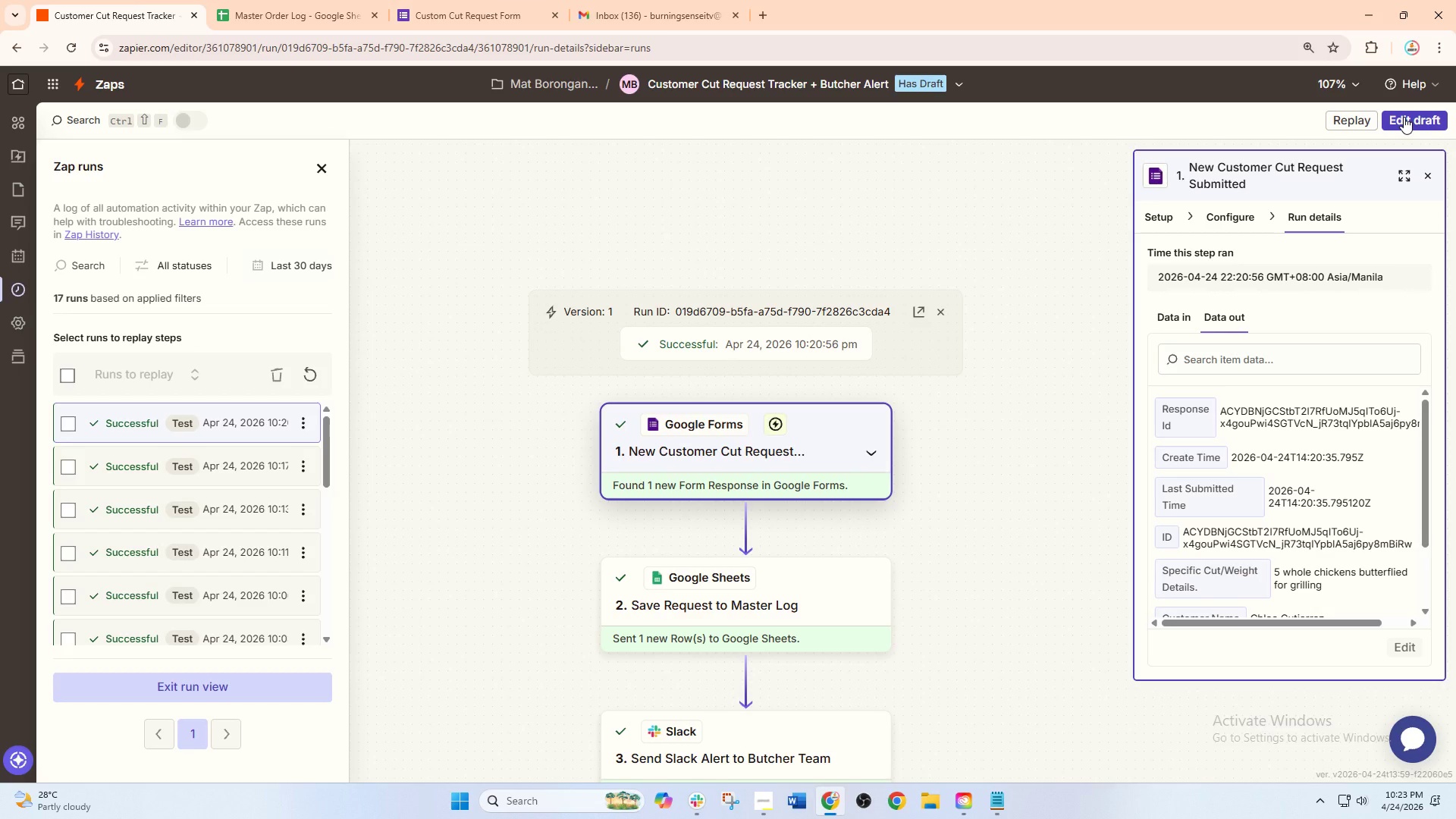 
left_click([1404, 117])
 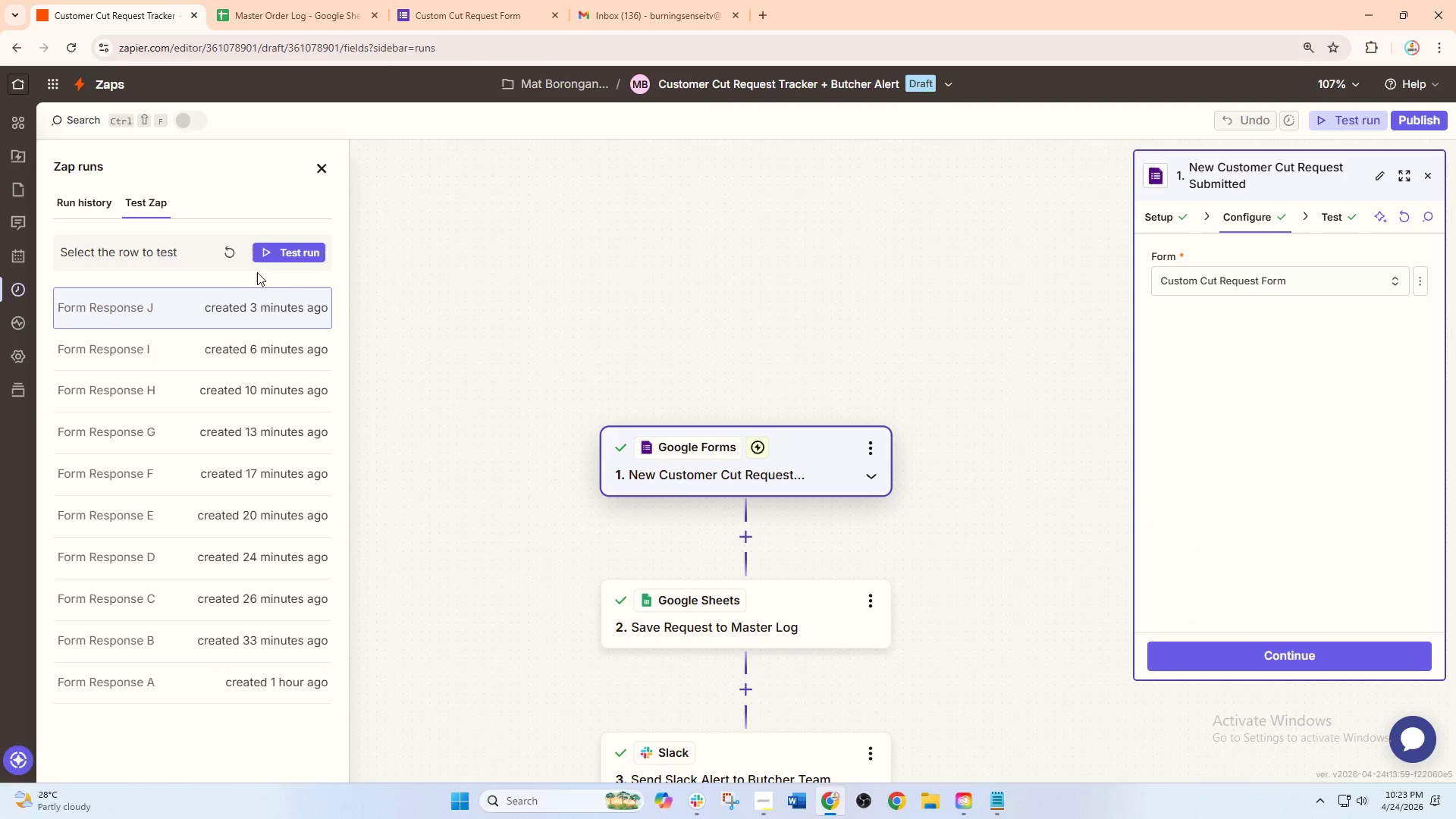 
left_click([231, 259])
 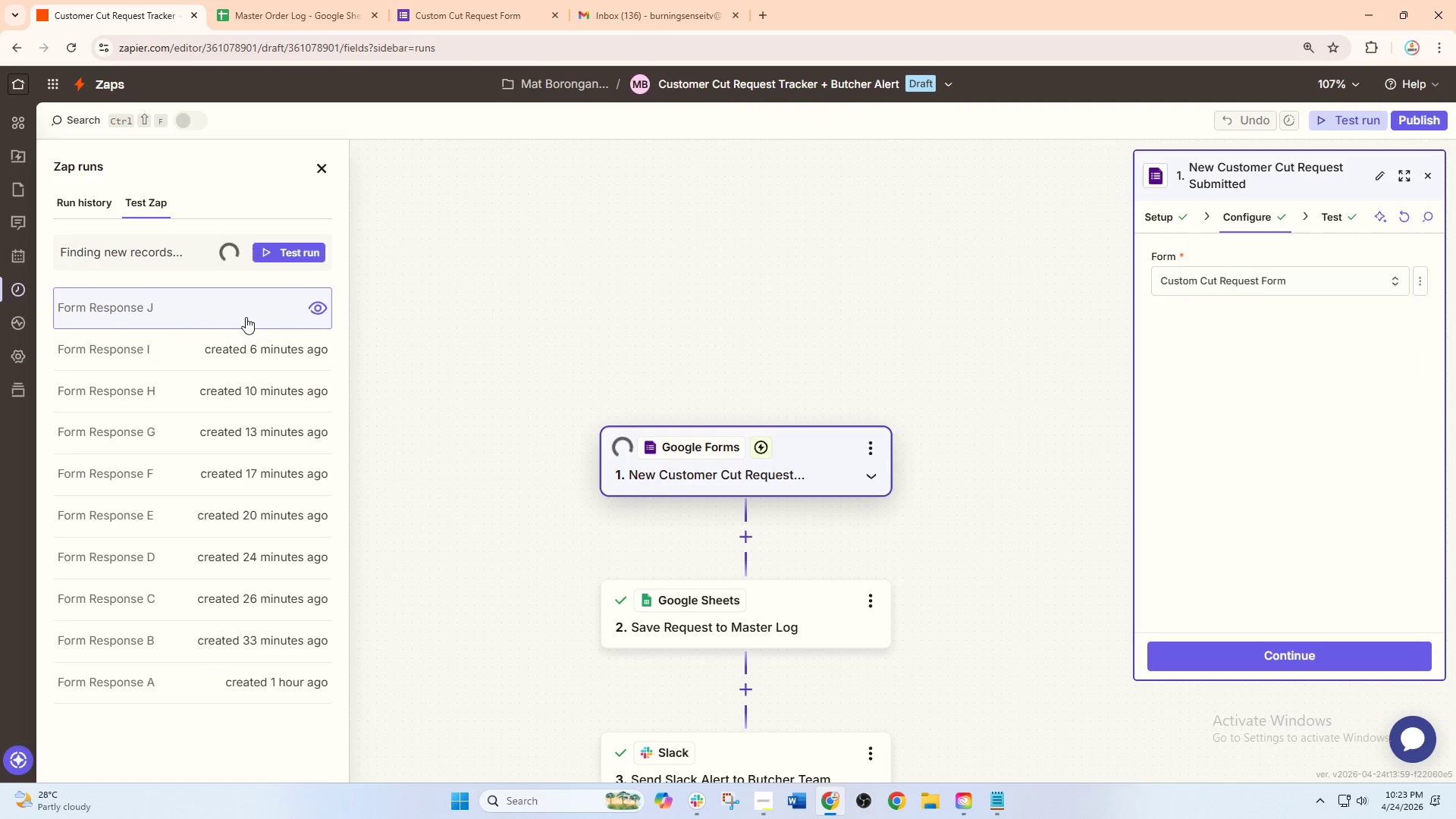 
wait(5.39)
 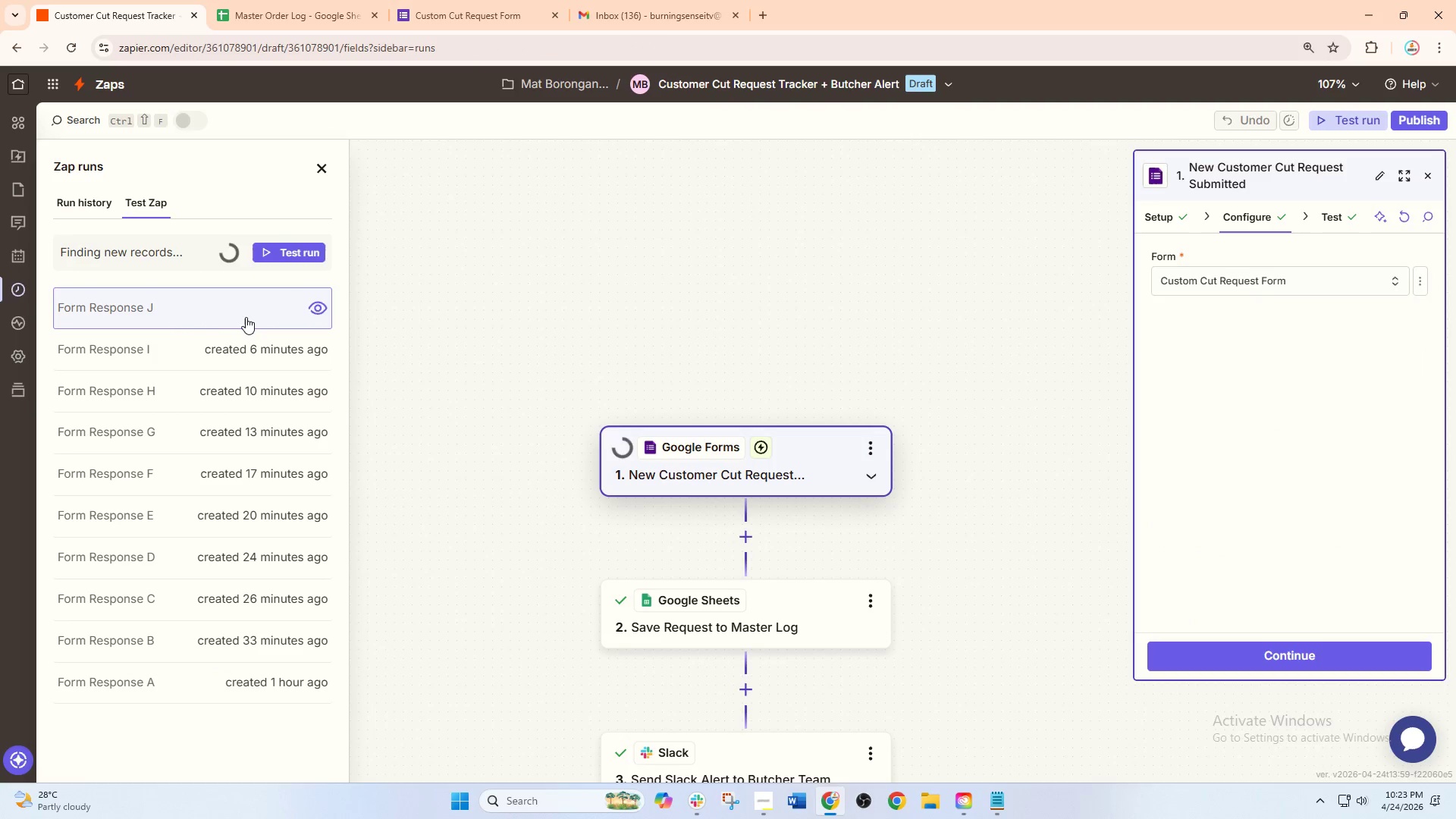 
left_click([246, 317])
 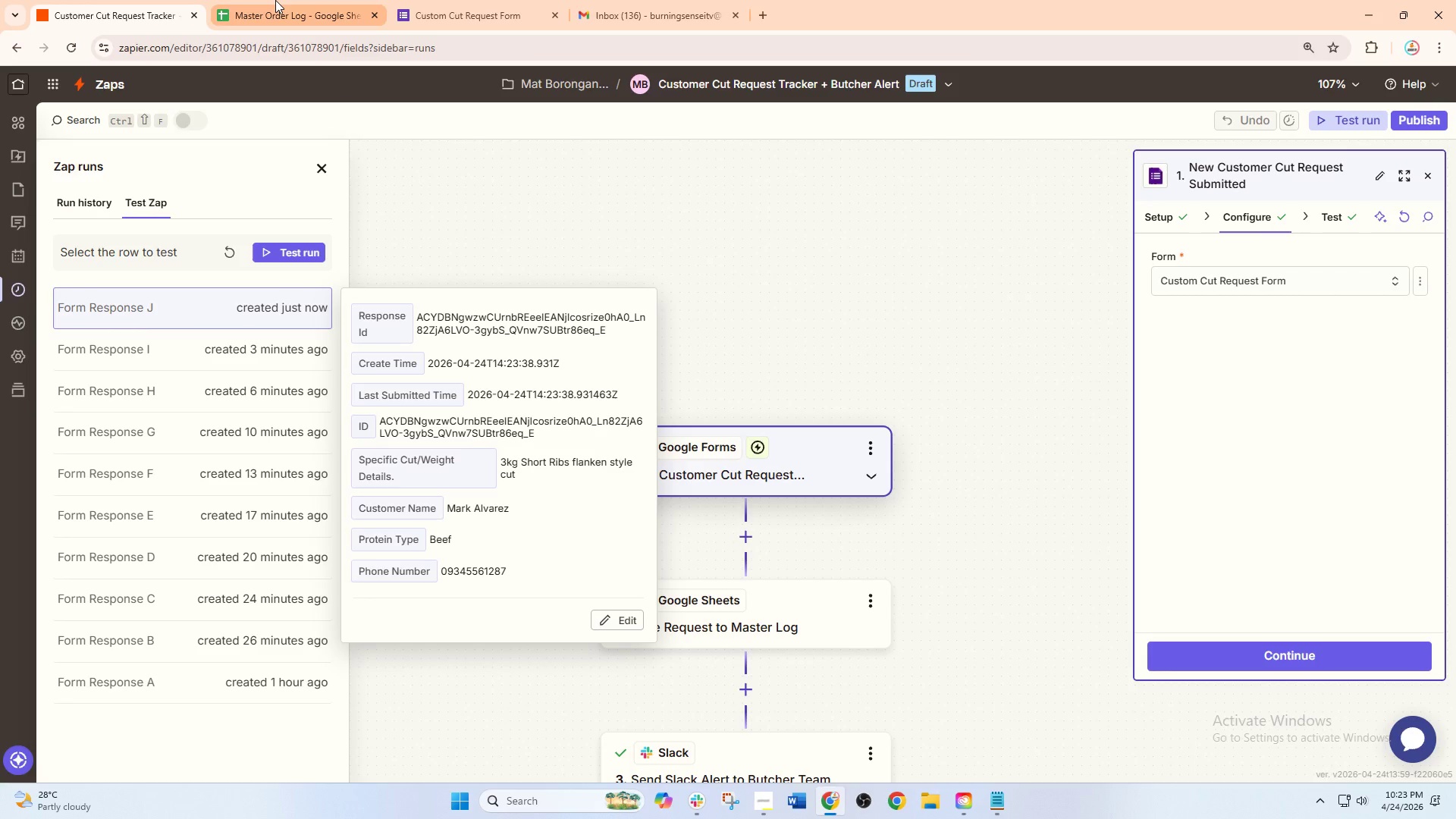 
left_click([275, 0])
 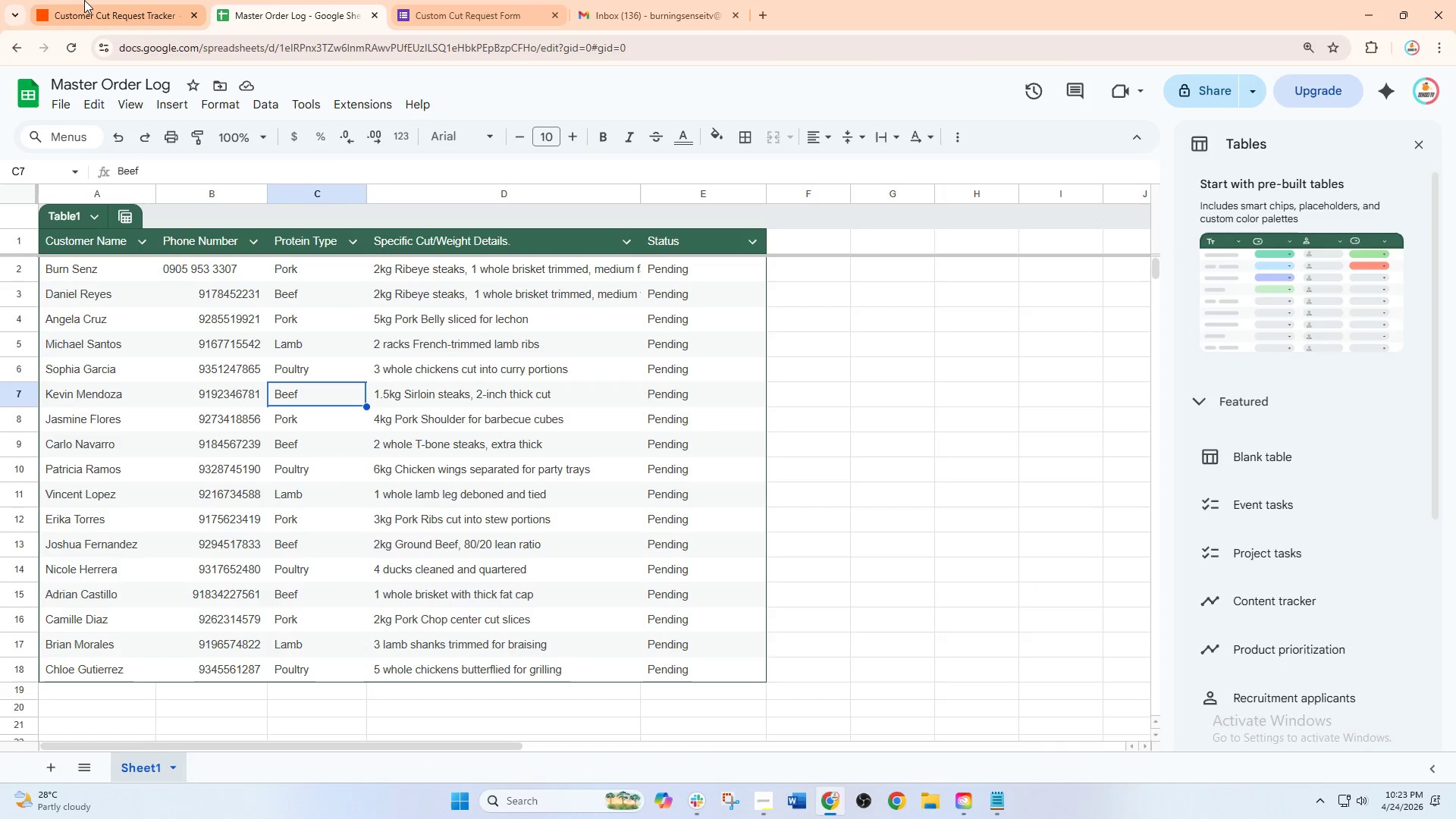 
left_click([136, 0])
 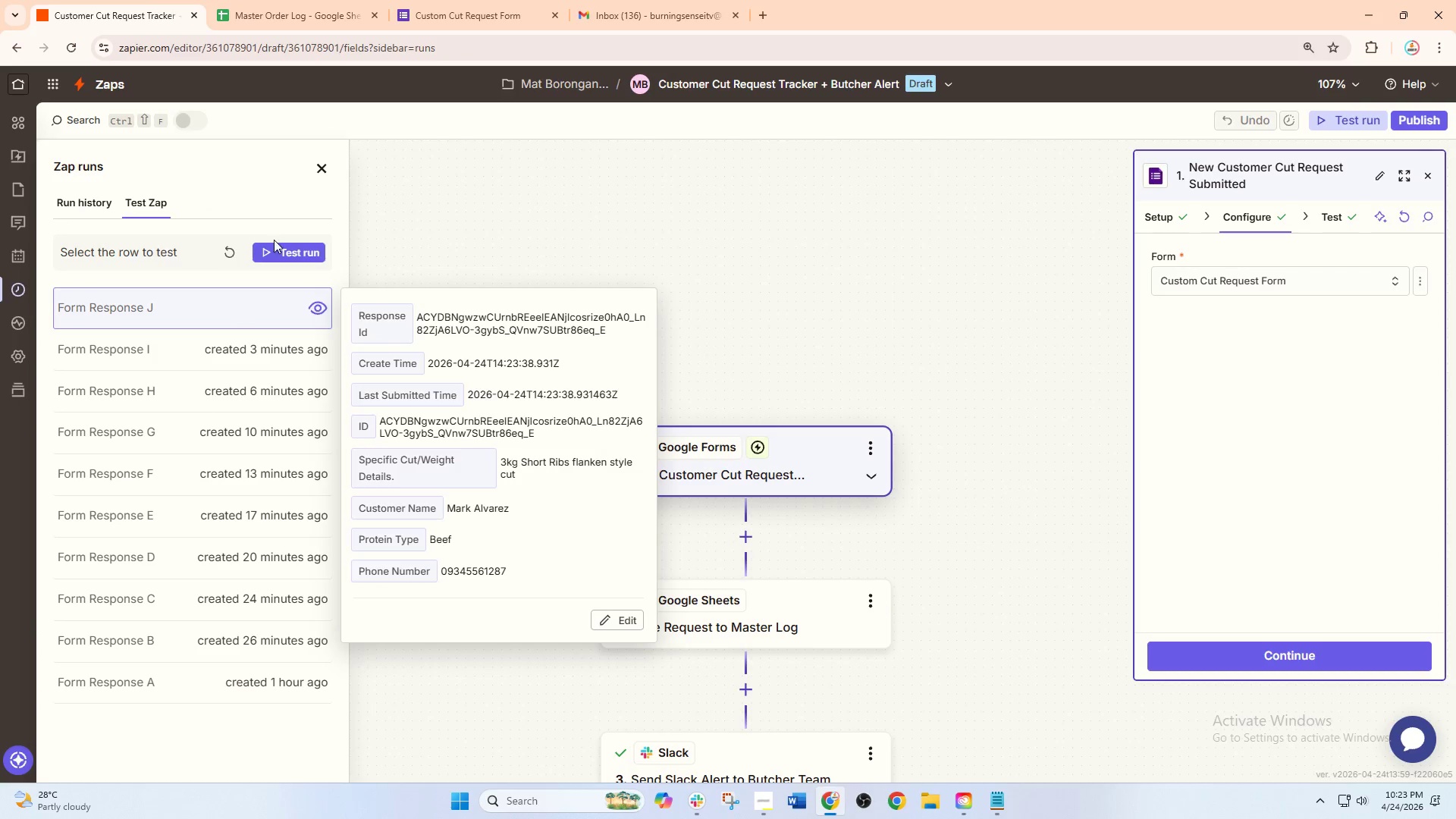 
left_click([281, 252])
 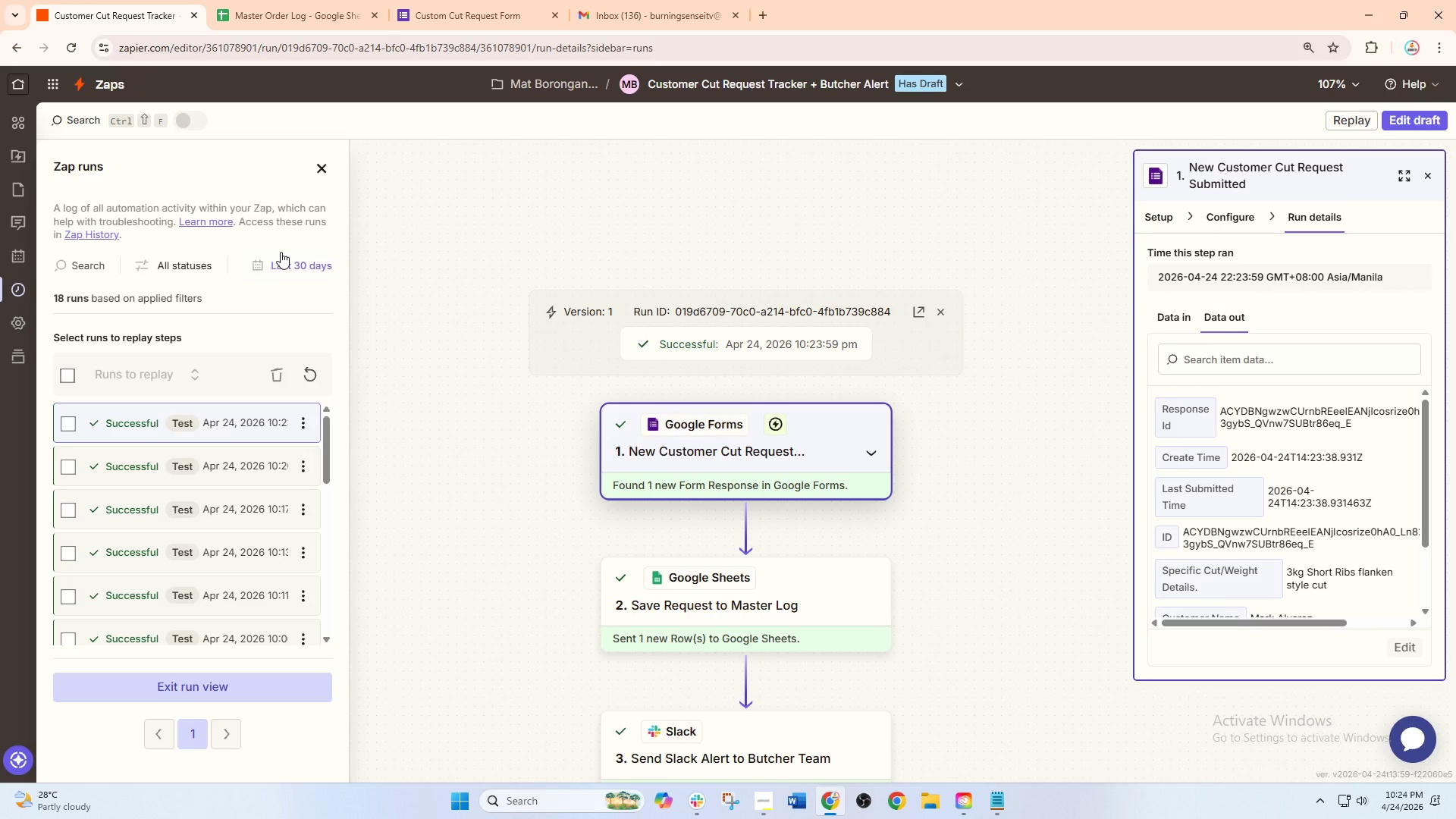 
wait(24.58)
 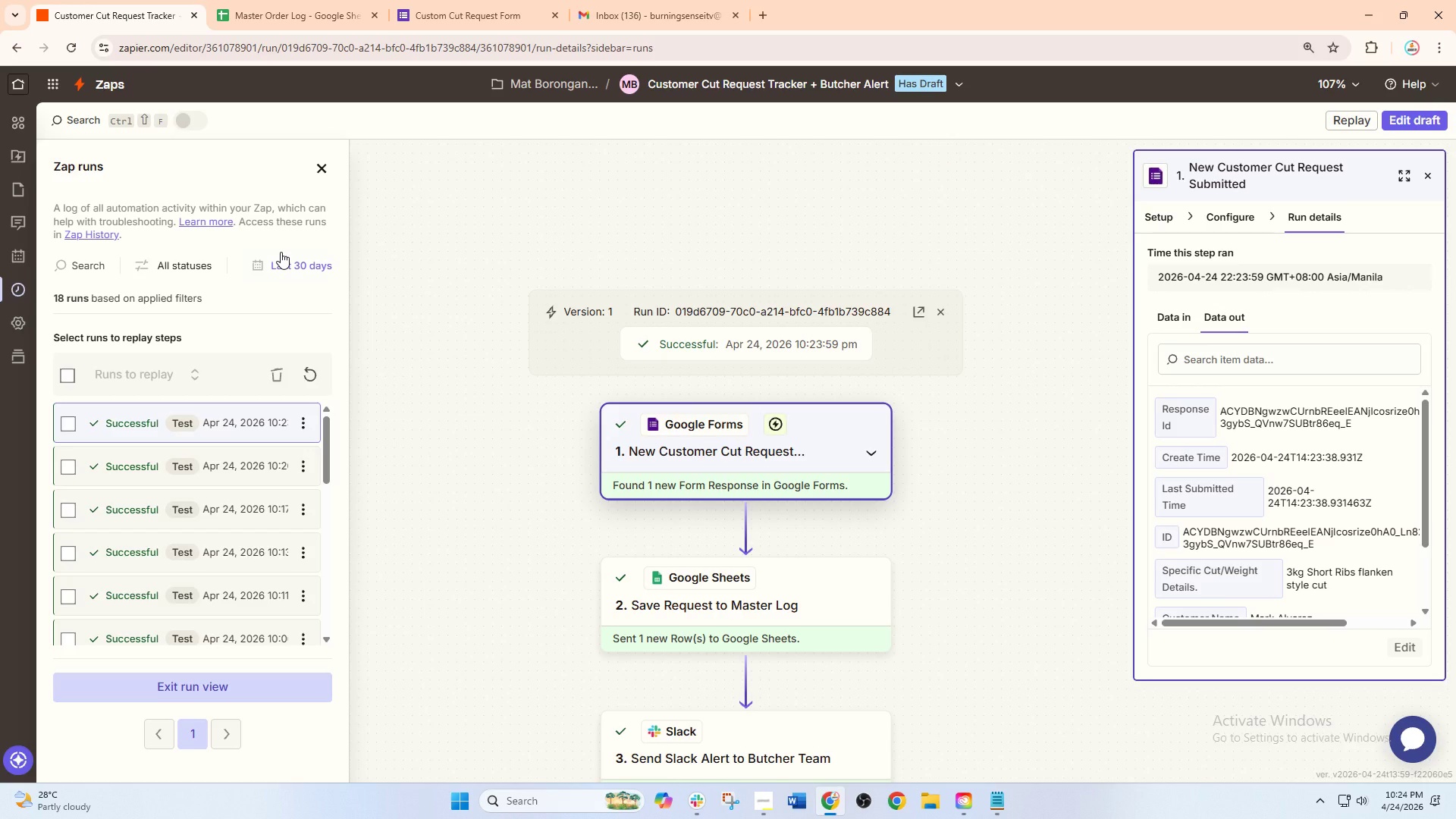 
left_click([455, 5])
 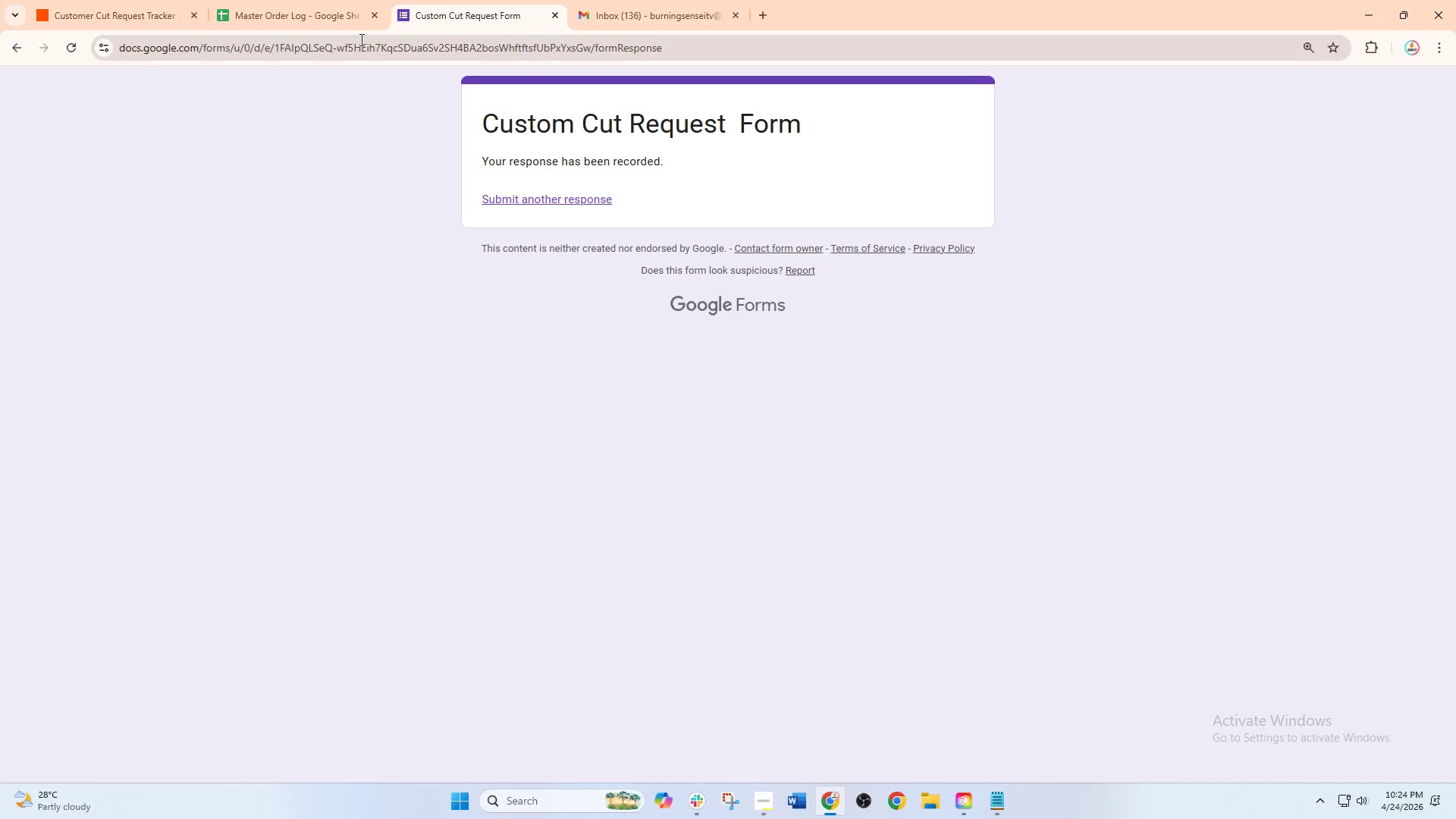 
left_click([256, 5])
 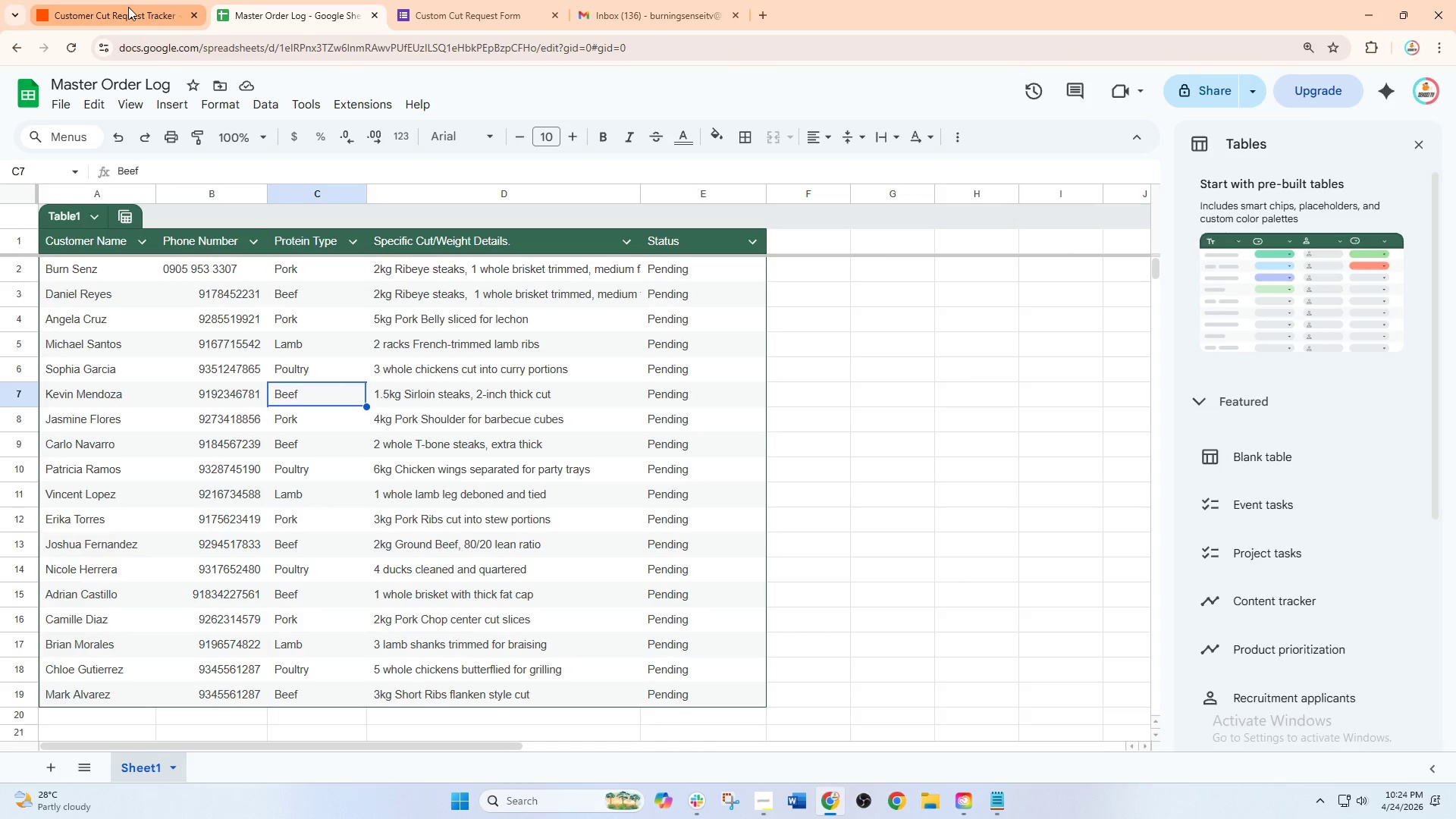 
left_click([128, 7])
 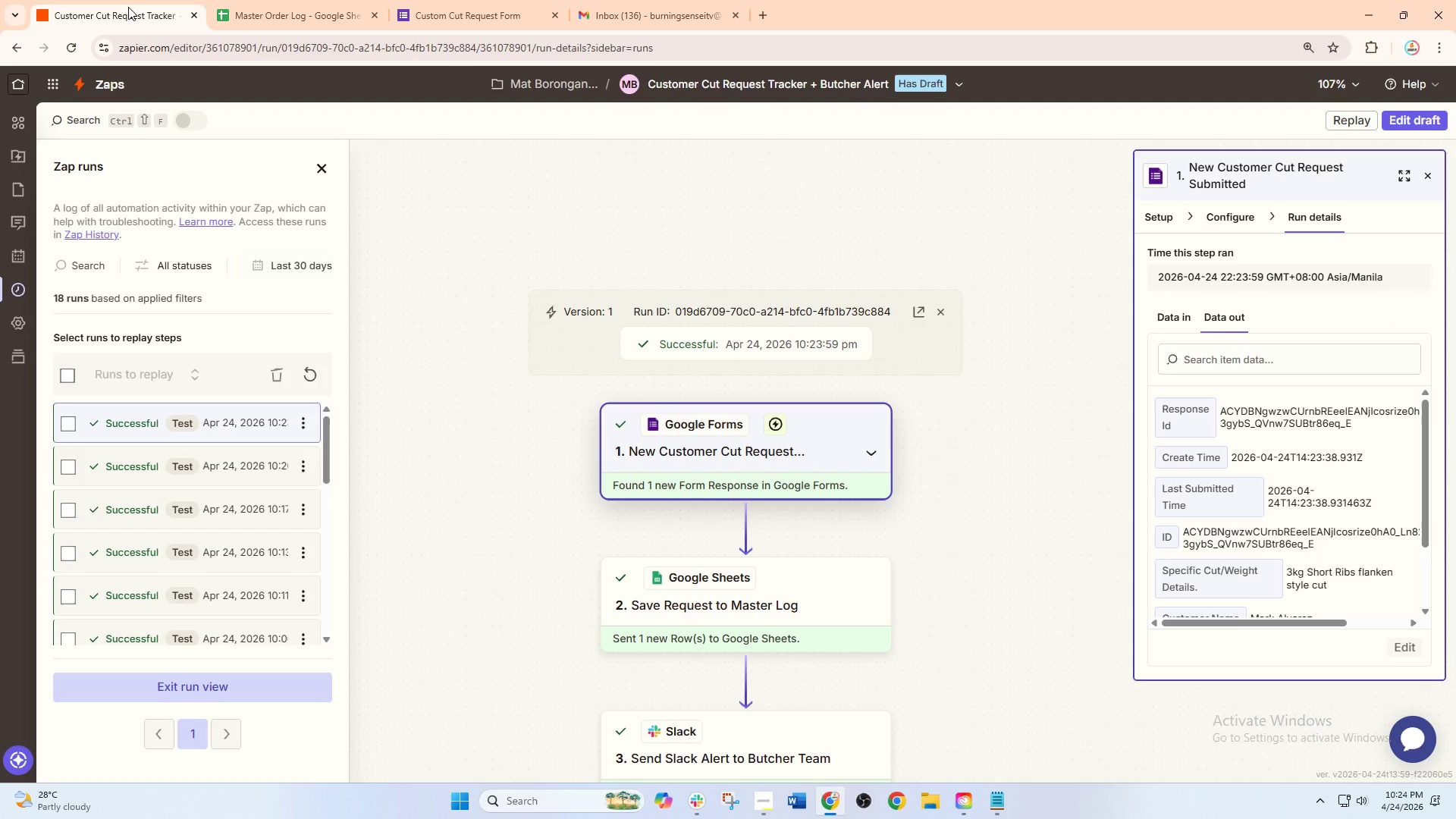 
wait(9.58)
 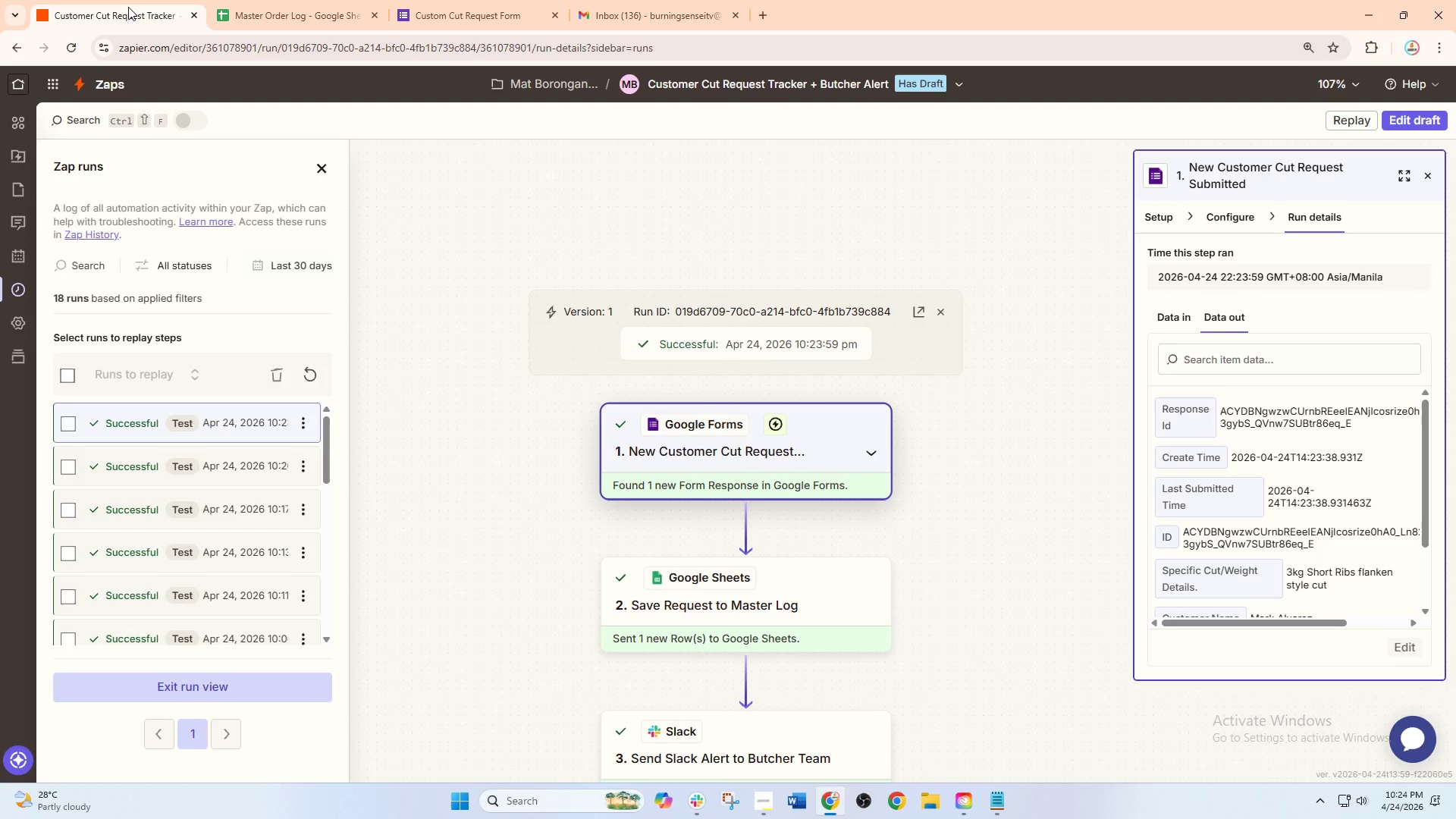 
left_click([452, 0])
 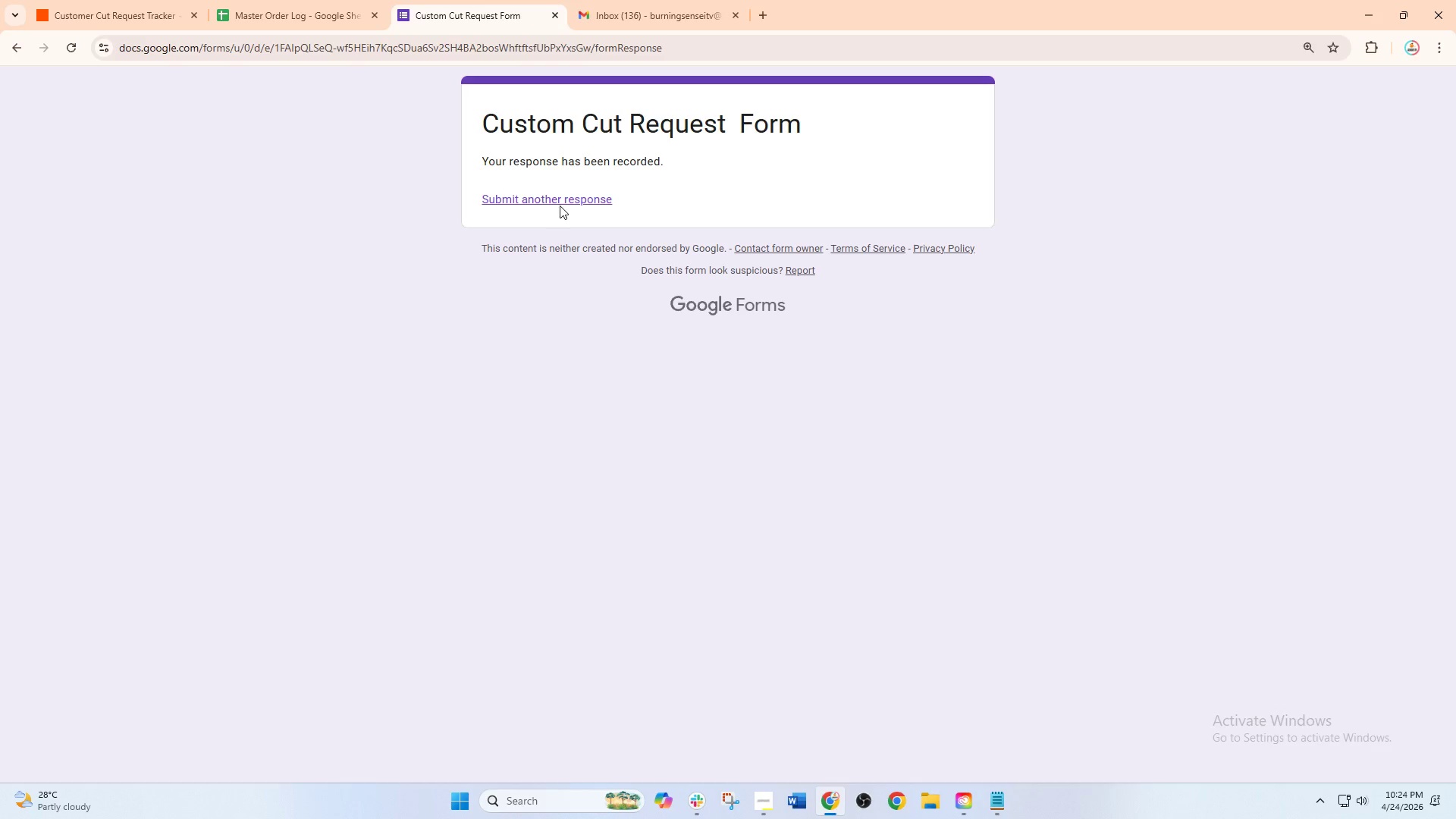 
left_click([564, 200])
 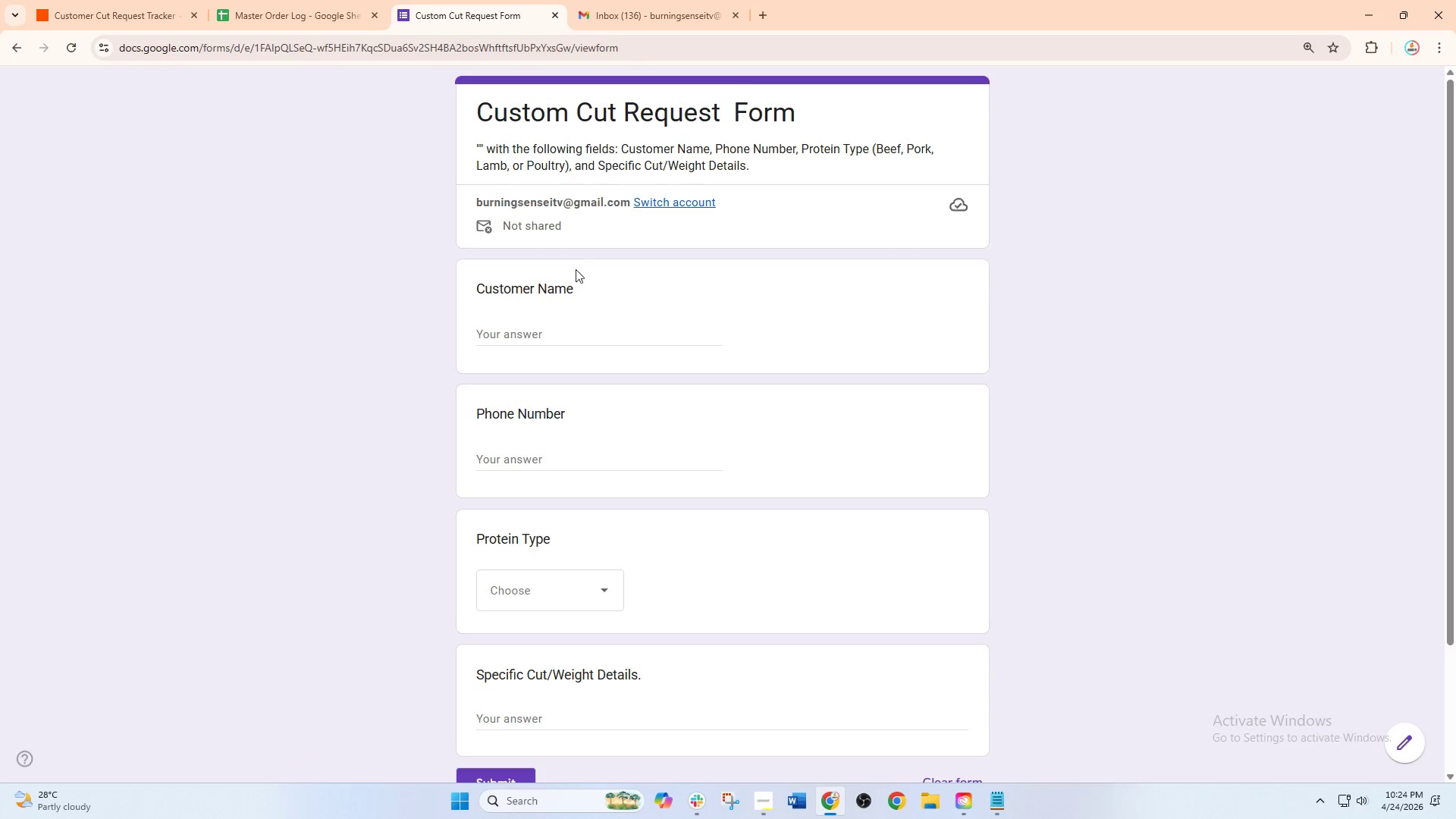 
left_click([582, 334])
 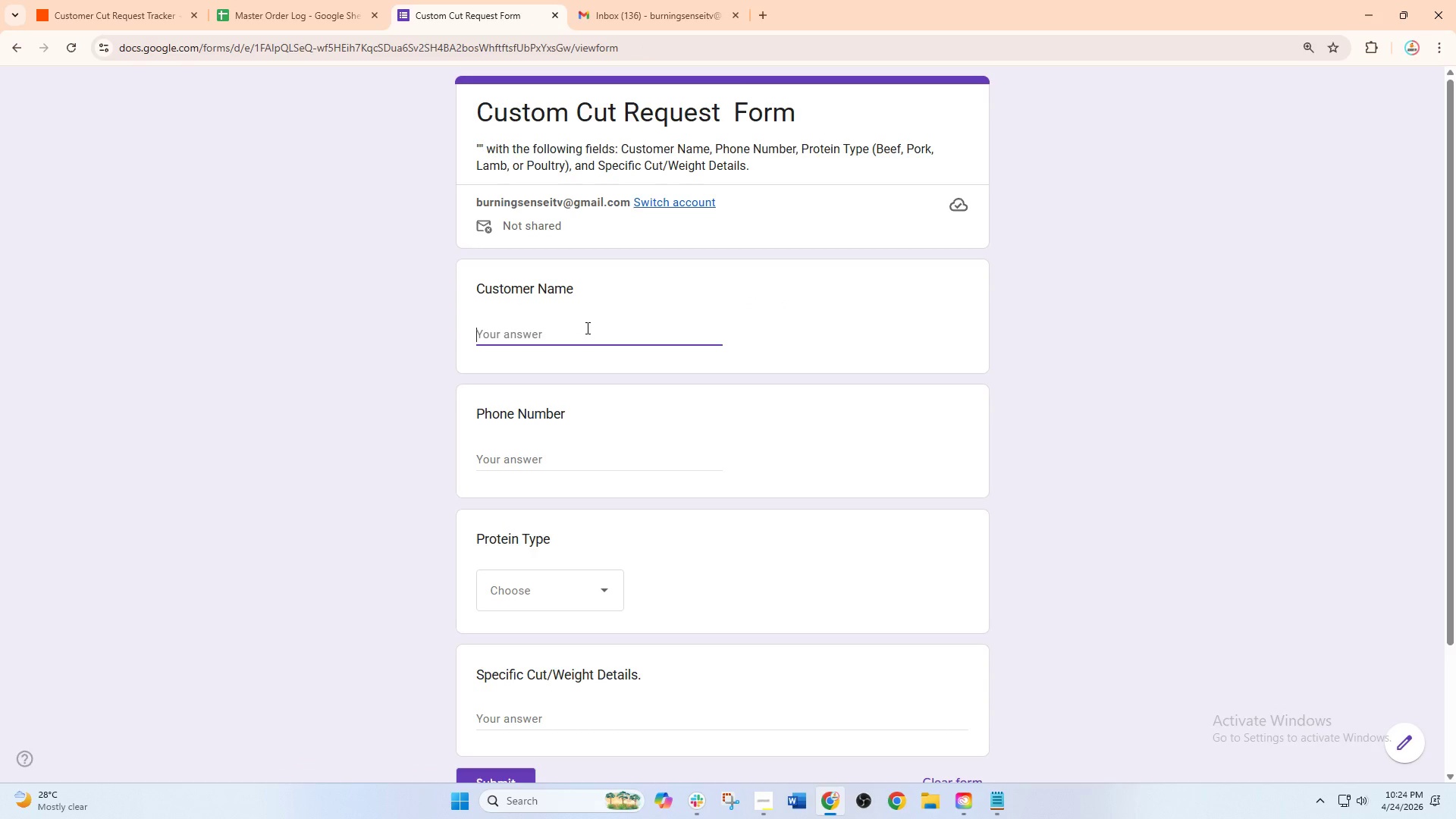 
type(Vanessa A)
 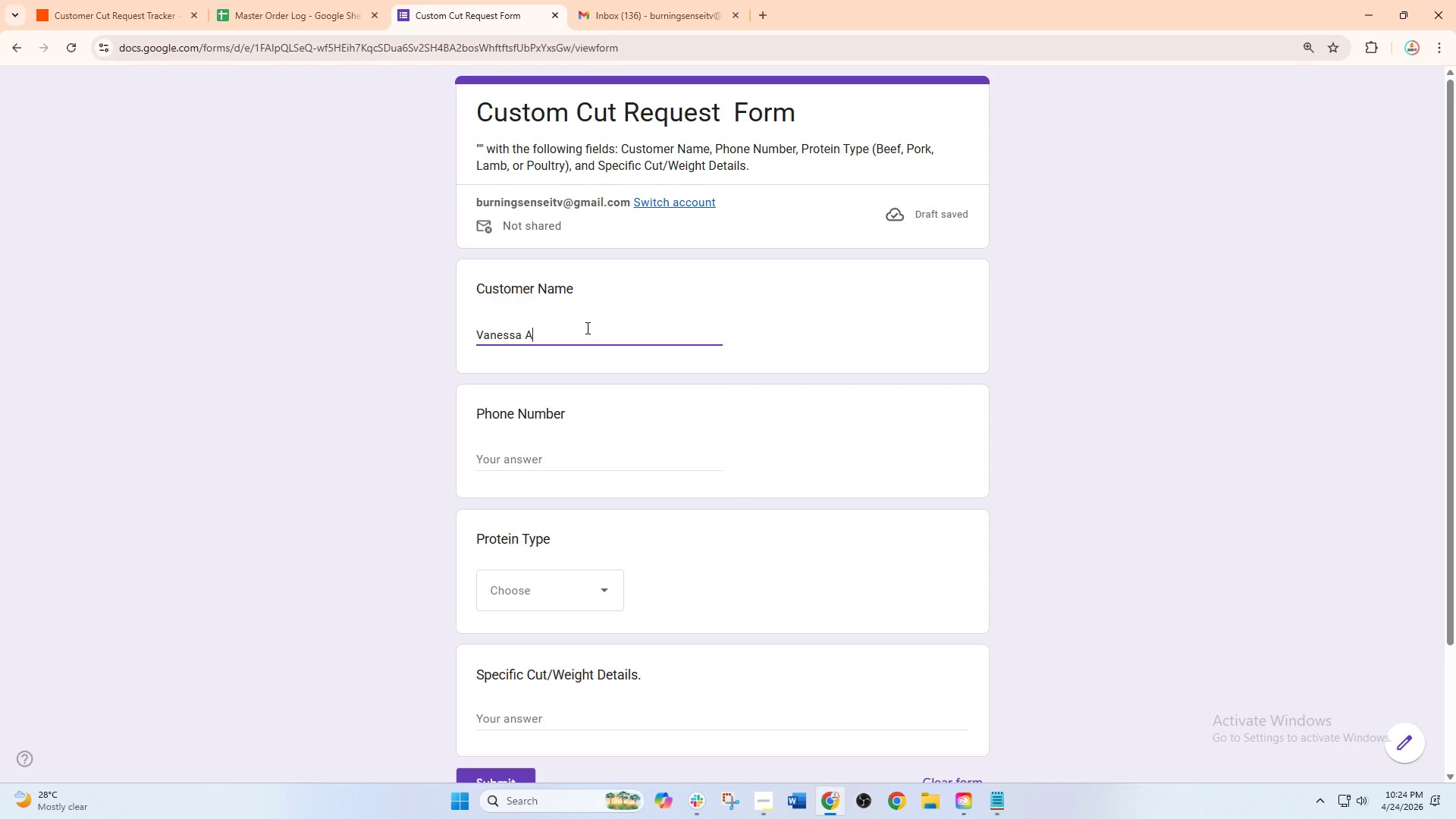 
wait(5.17)
 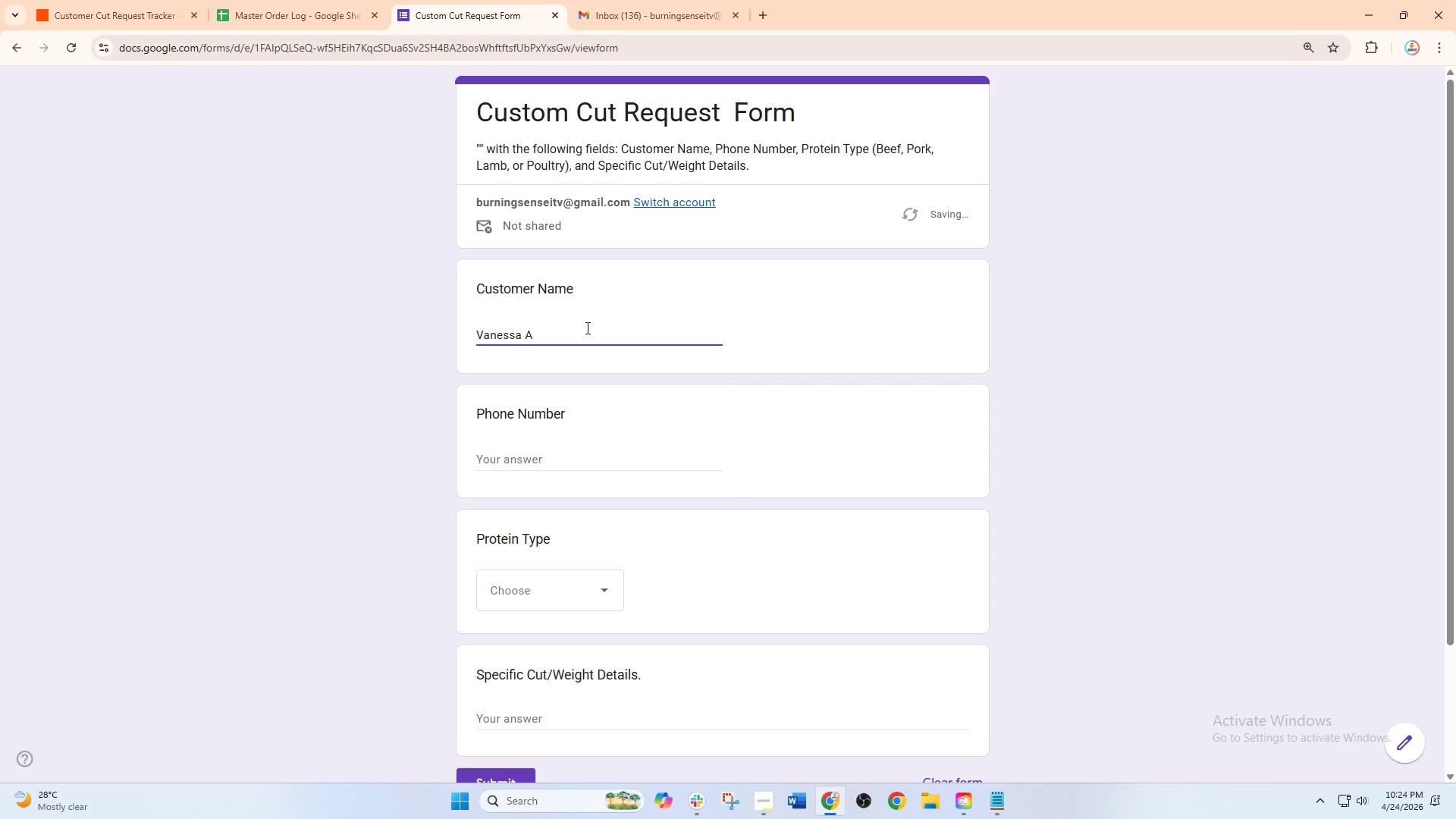 
type(quino)
 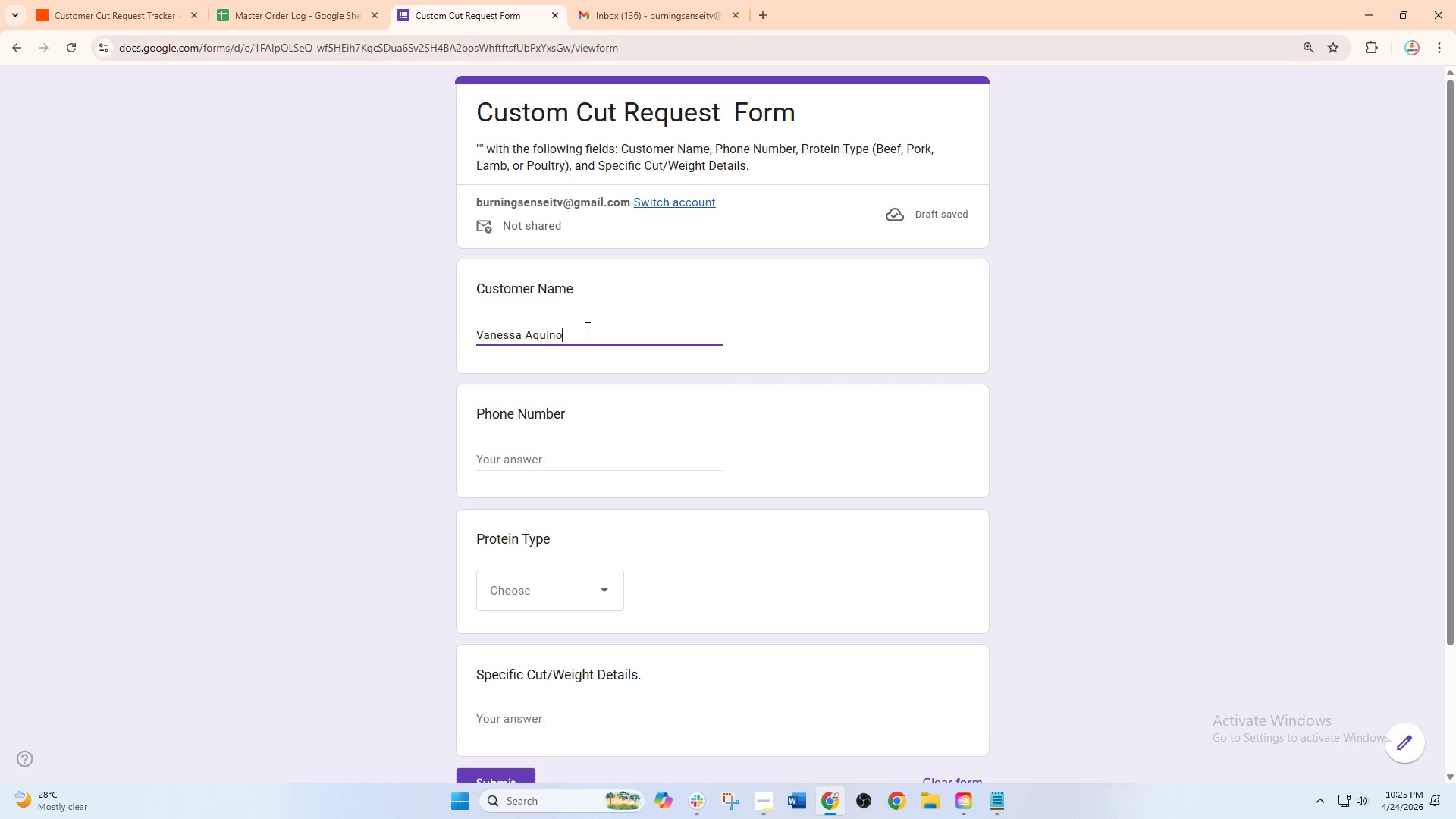 
key(Tab)
 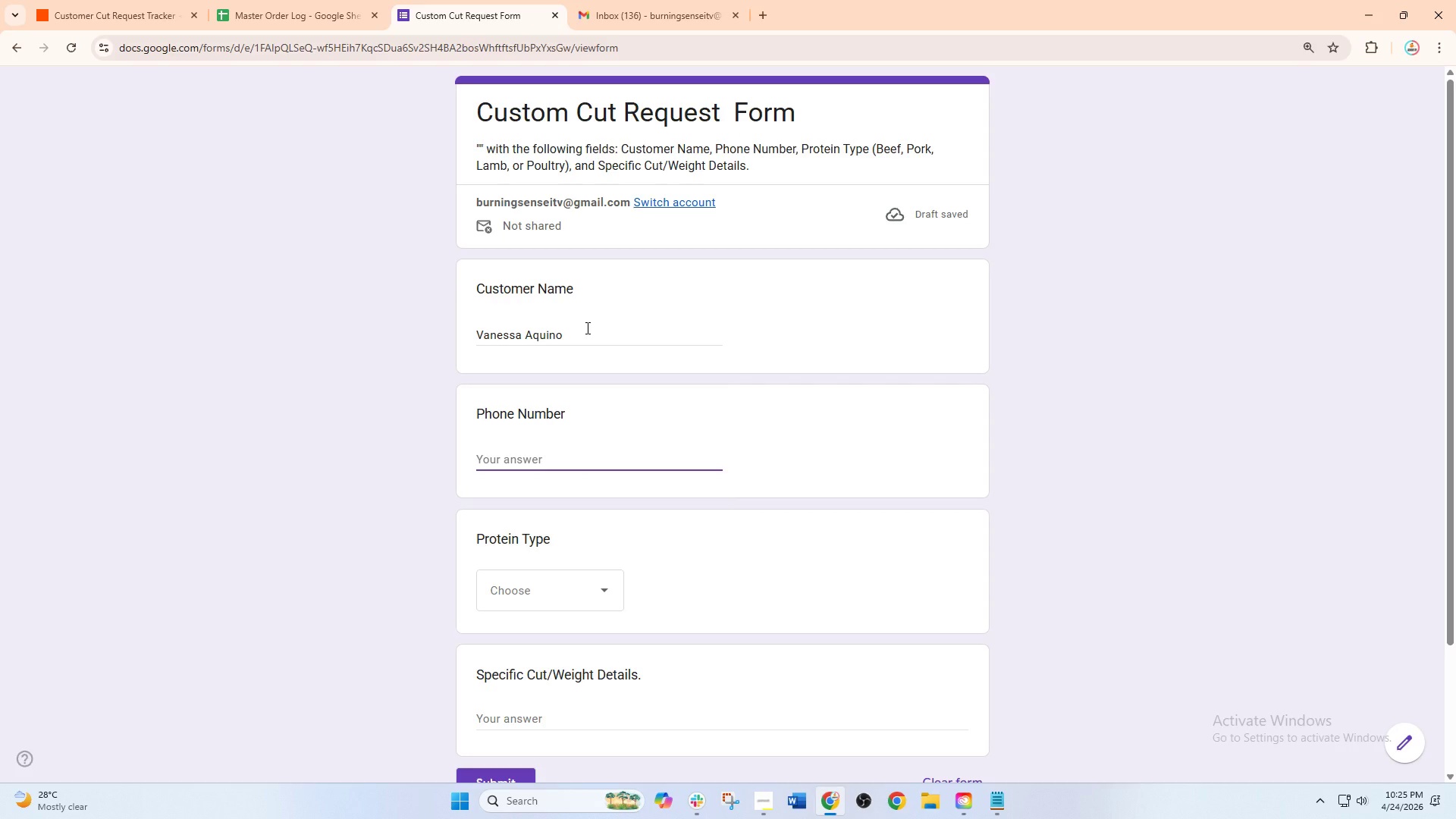 
key(Numpad0)
 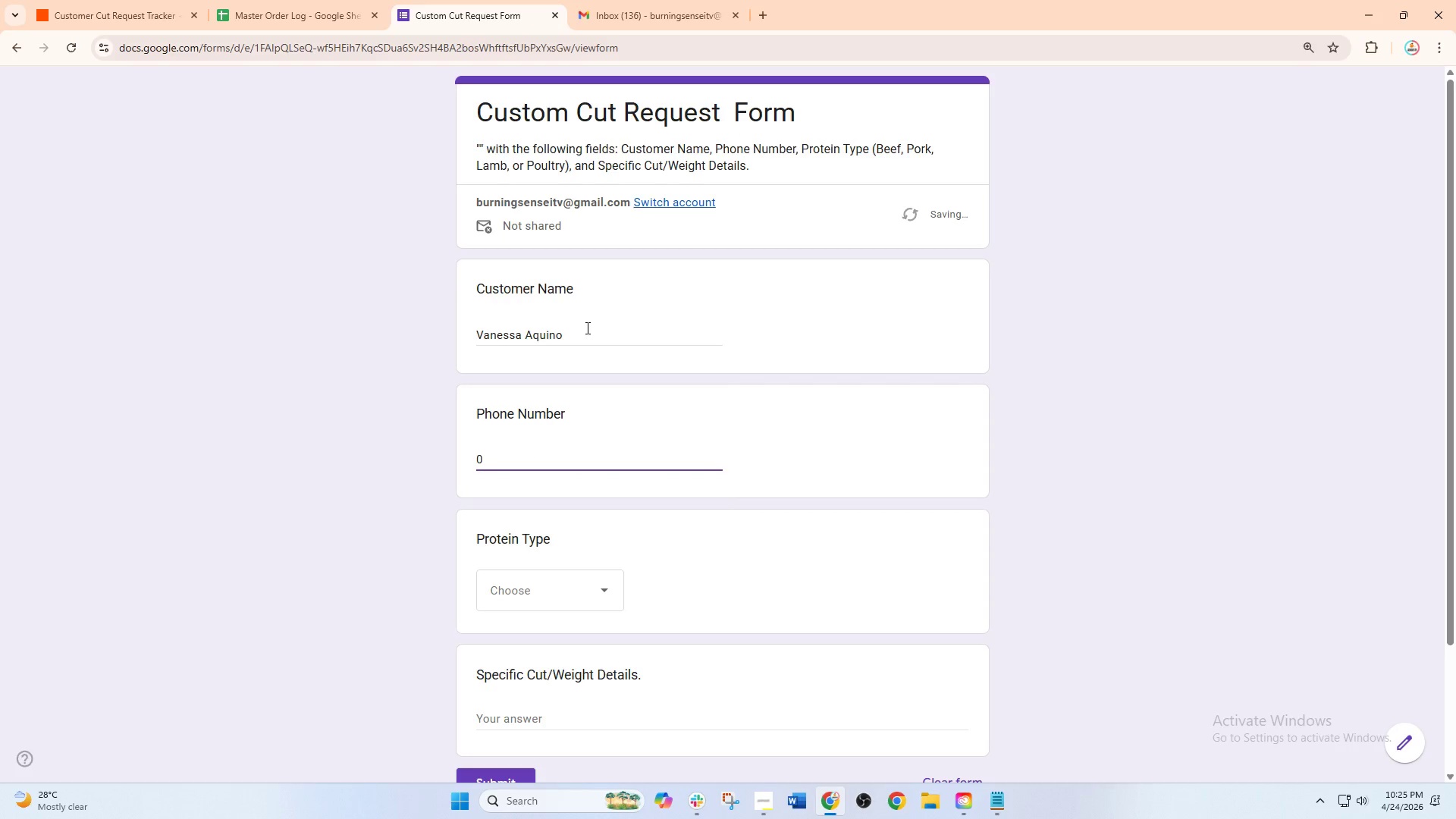 
key(Numpad9)
 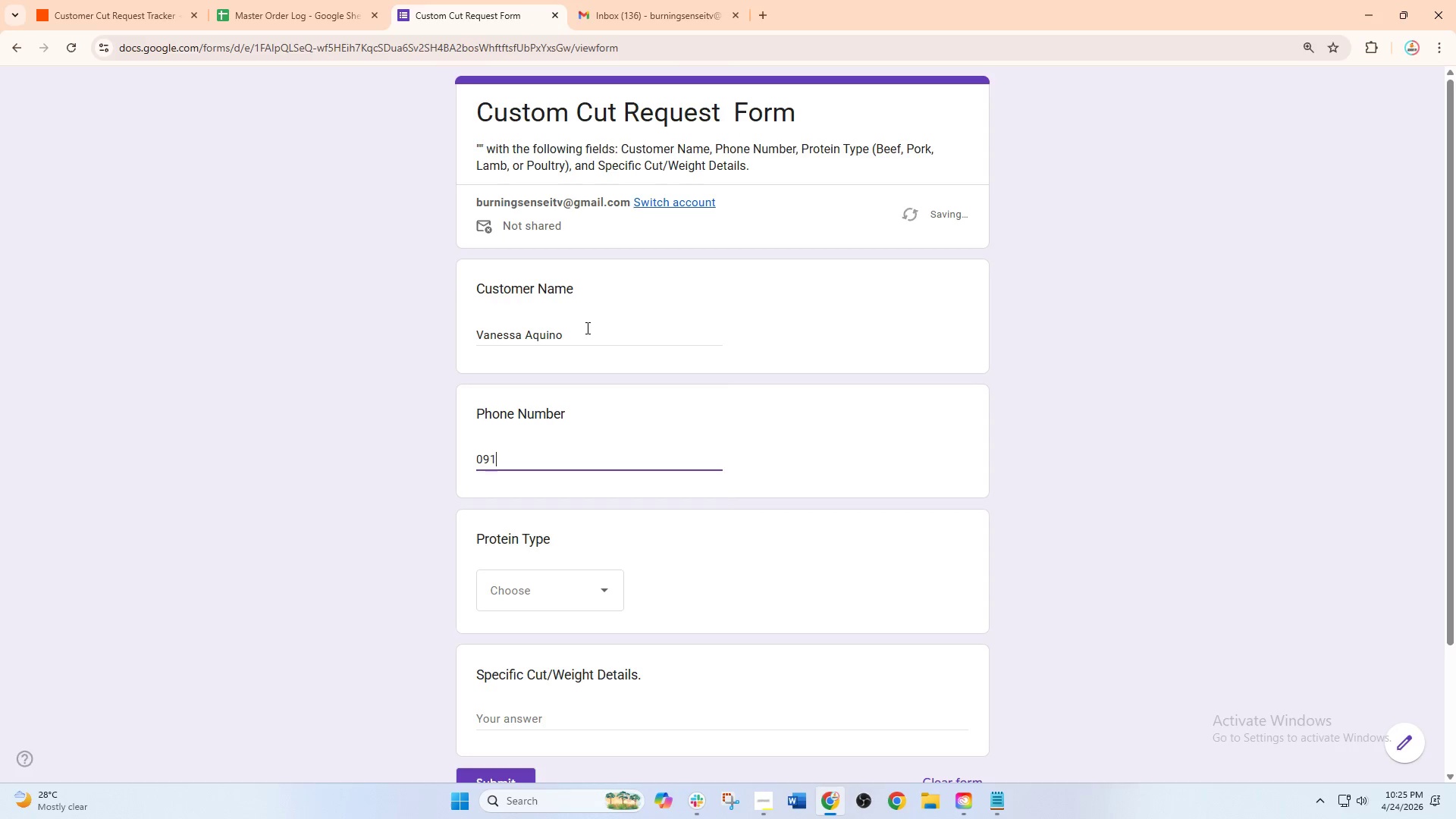 
key(Numpad1)
 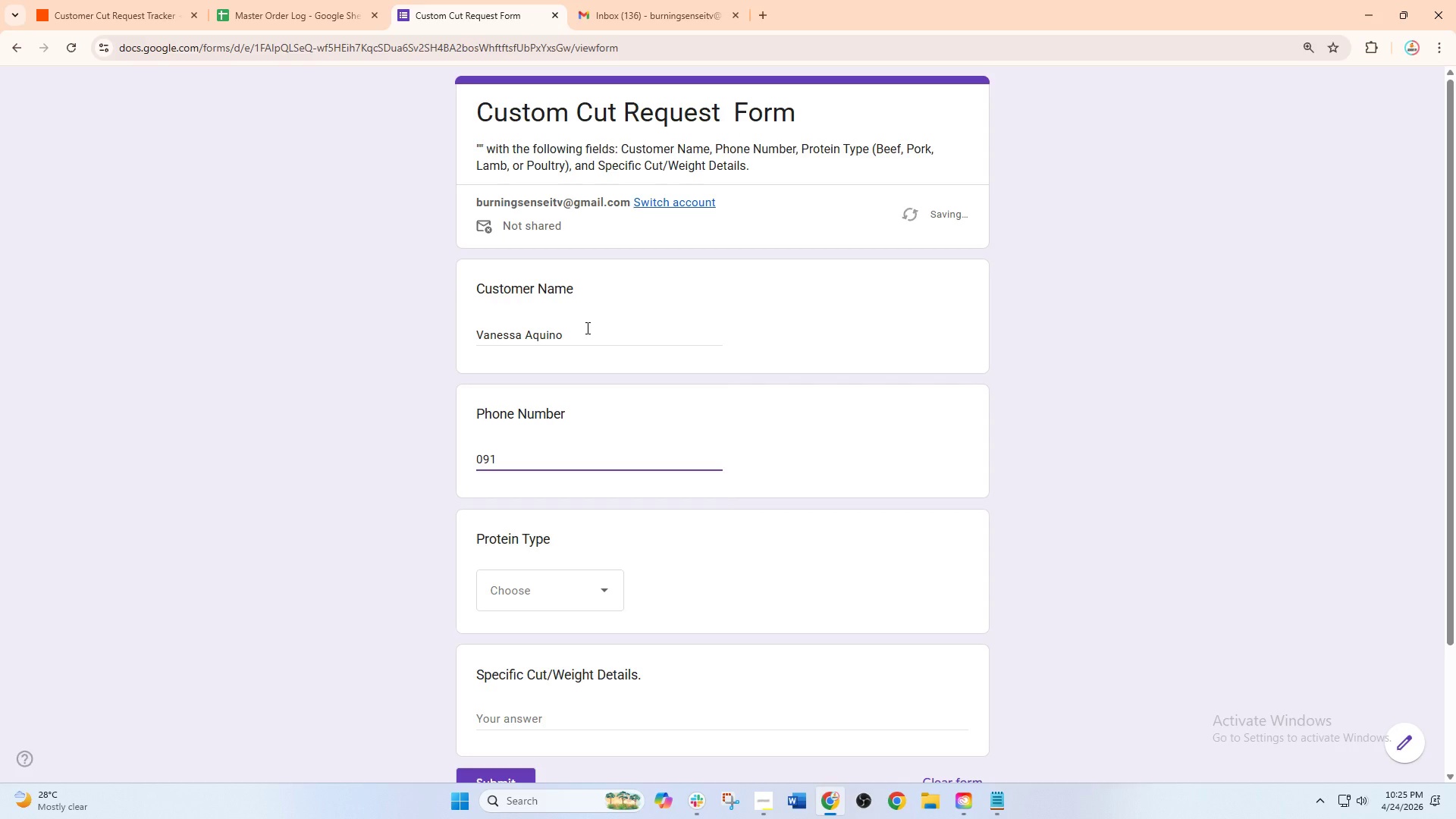 
key(Numpad7)
 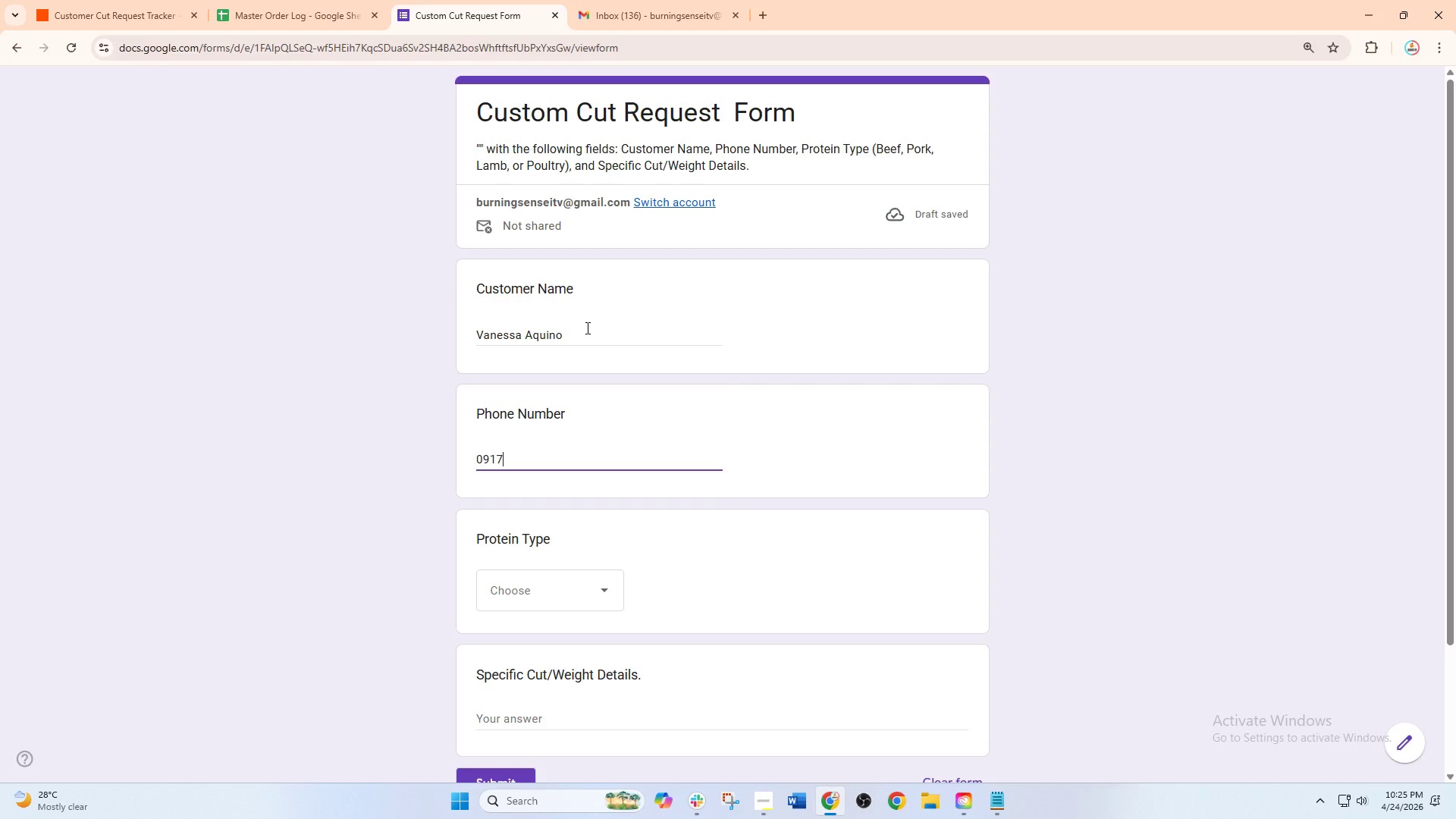 
key(Numpad1)
 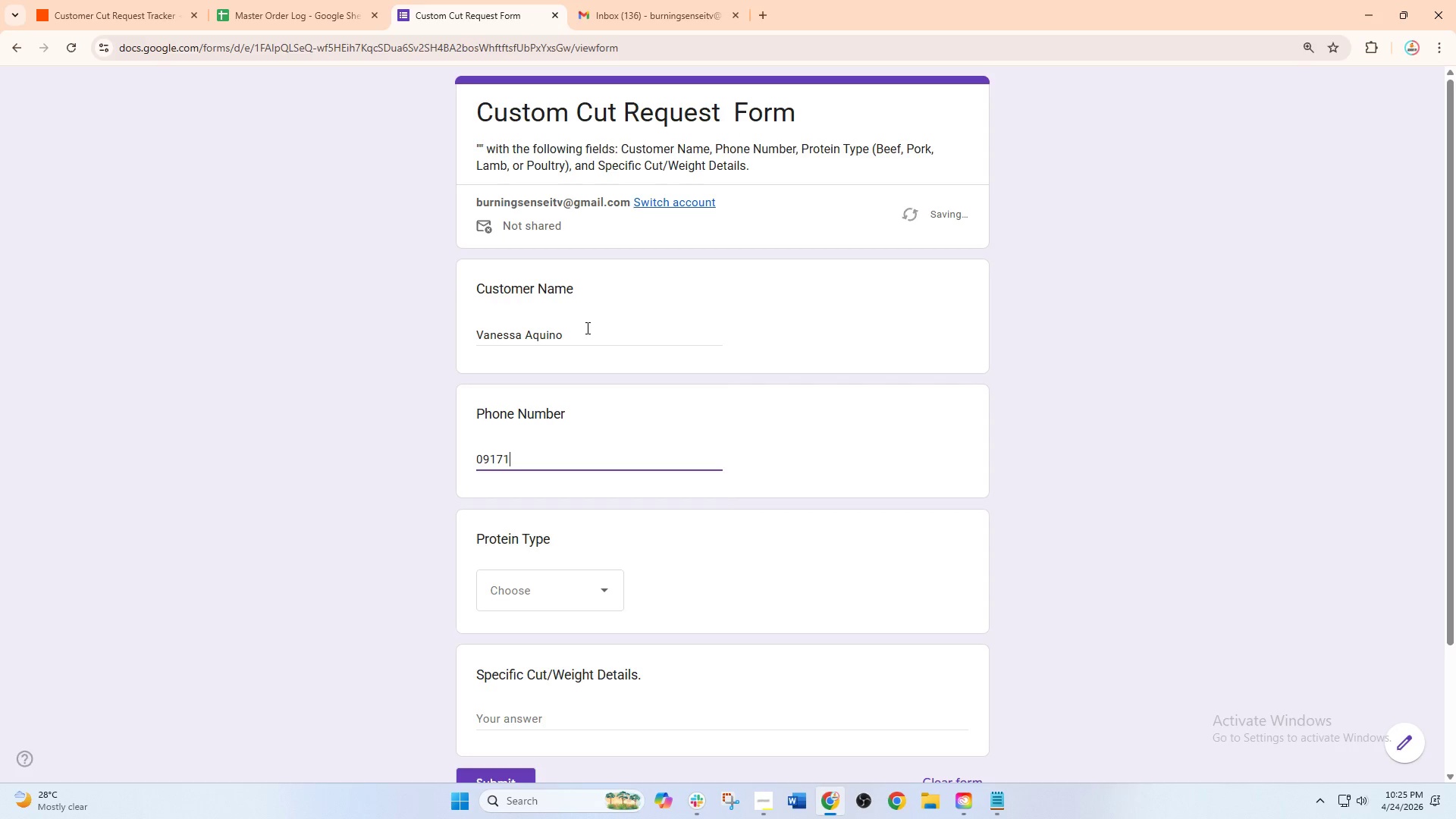 
key(Numpad2)
 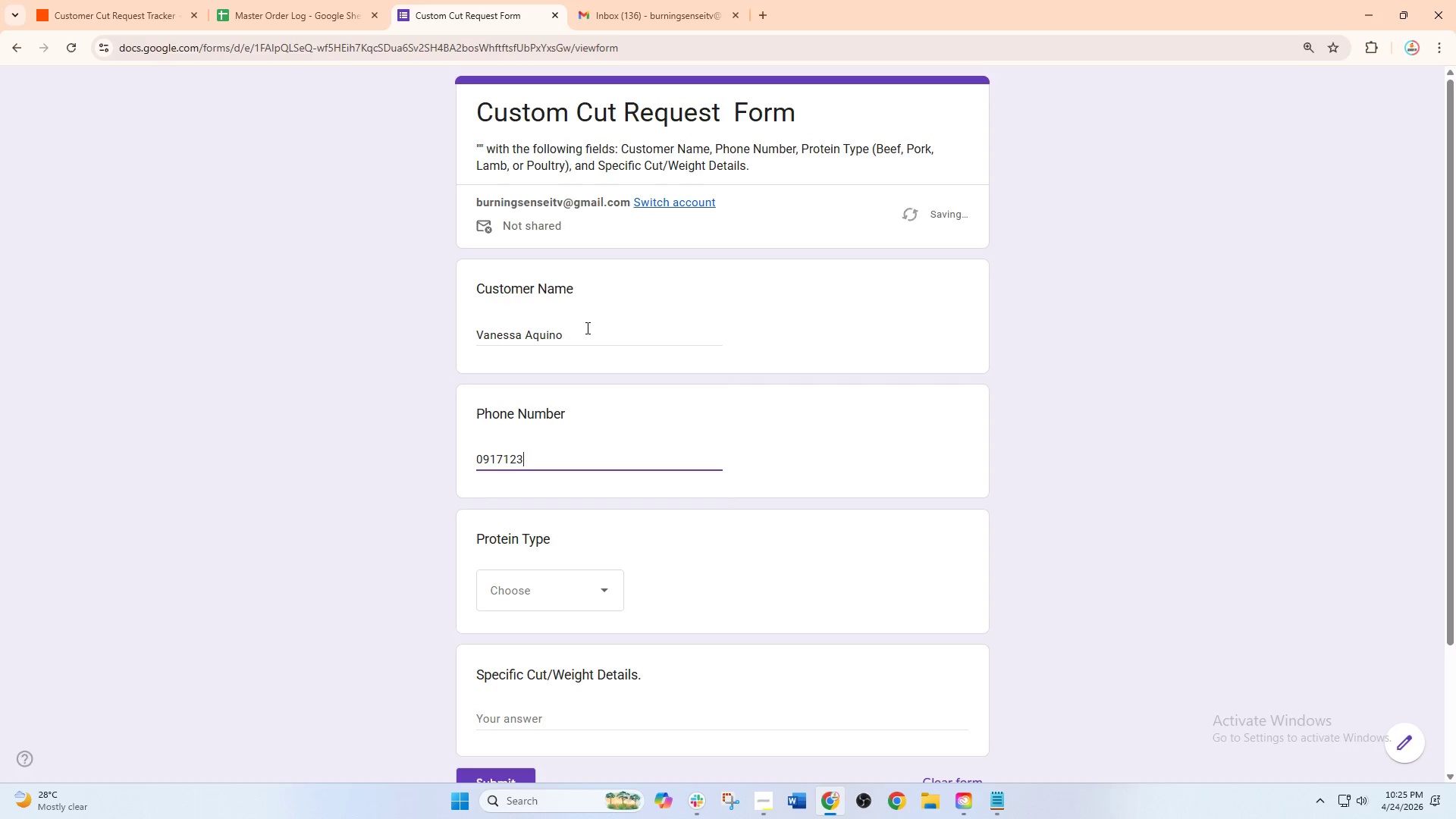 
key(Numpad3)
 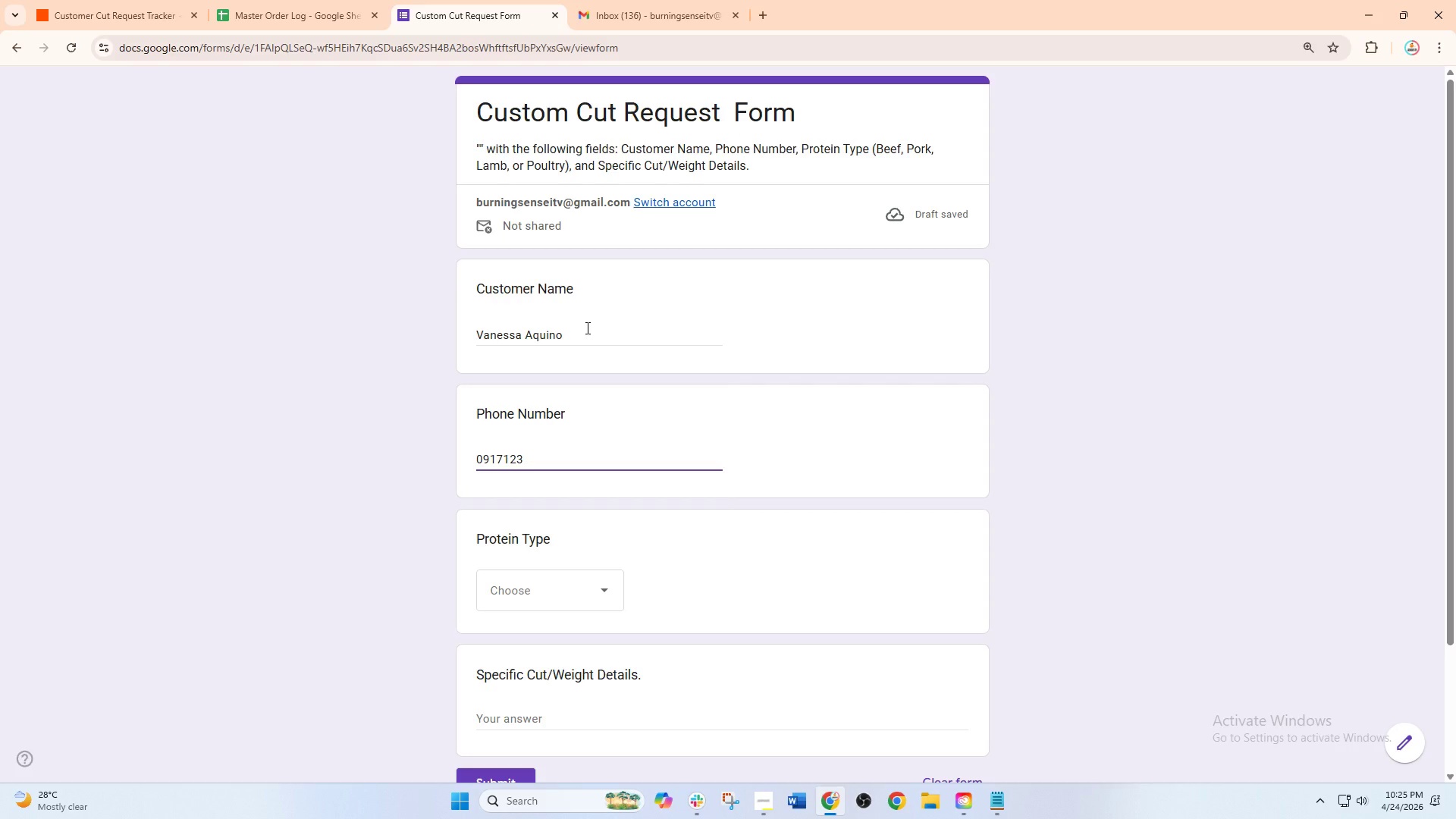 
wait(10.11)
 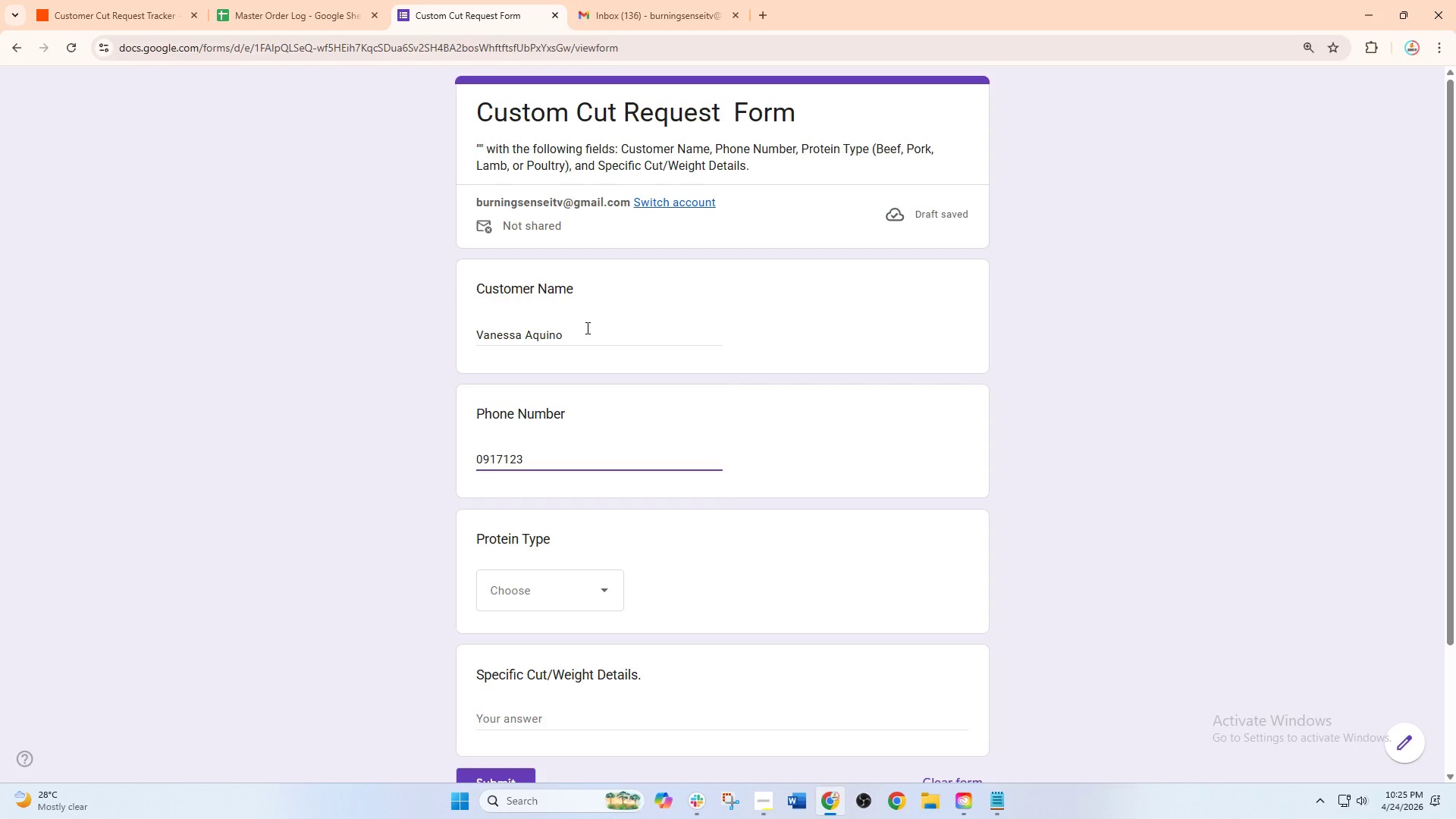 
key(Numpad4)
 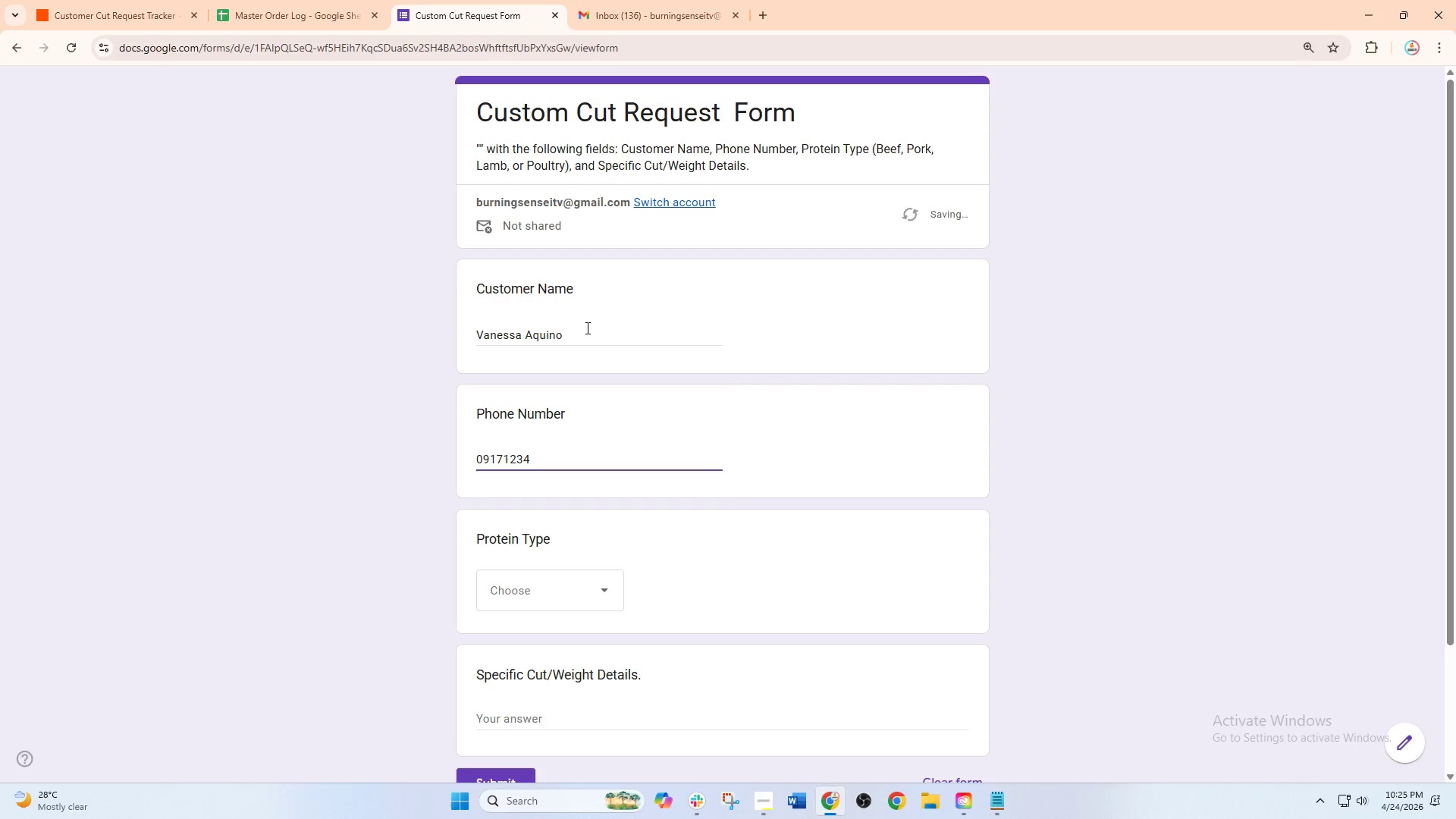 
key(Numpad5)
 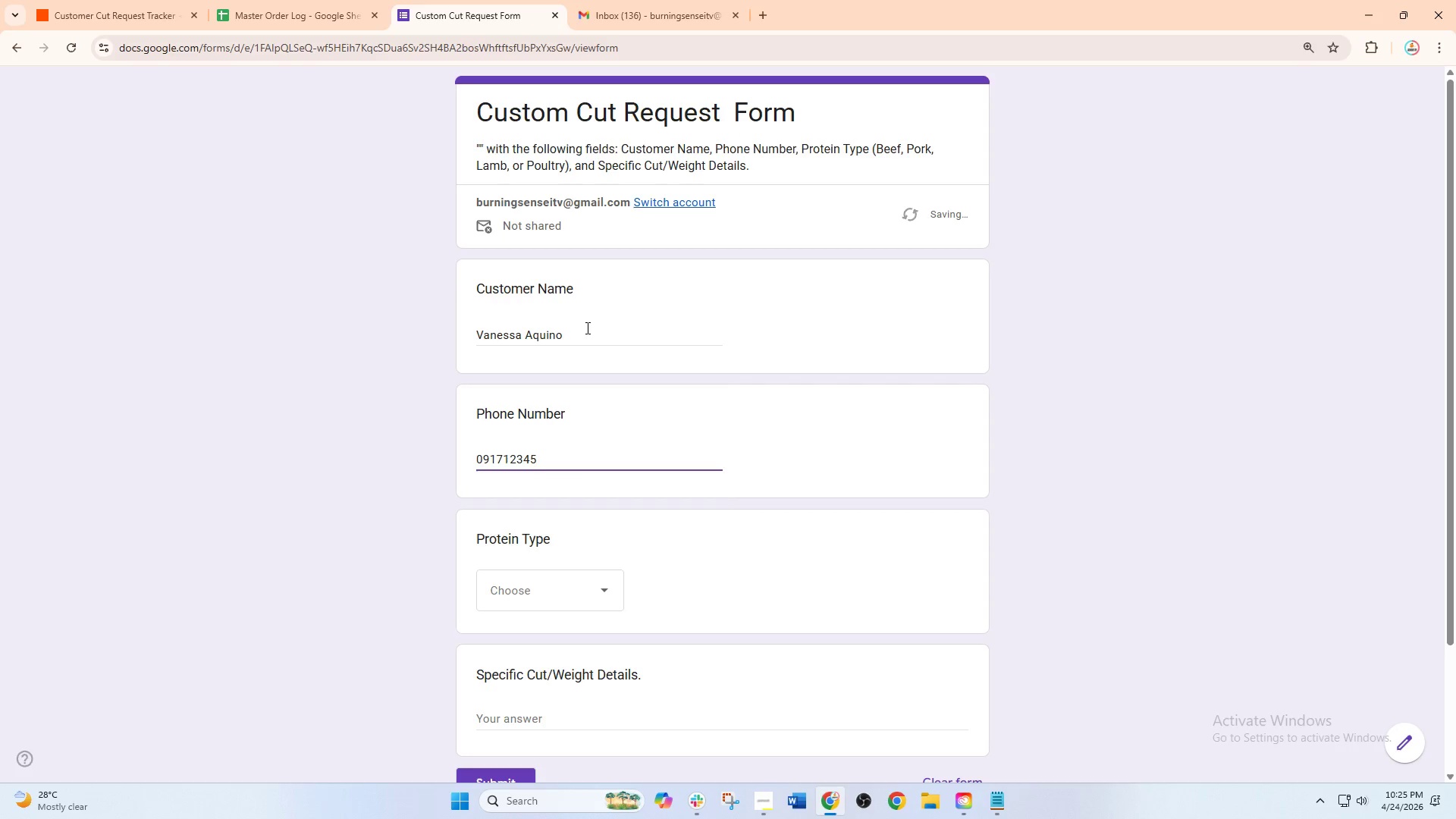 
key(Numpad9)
 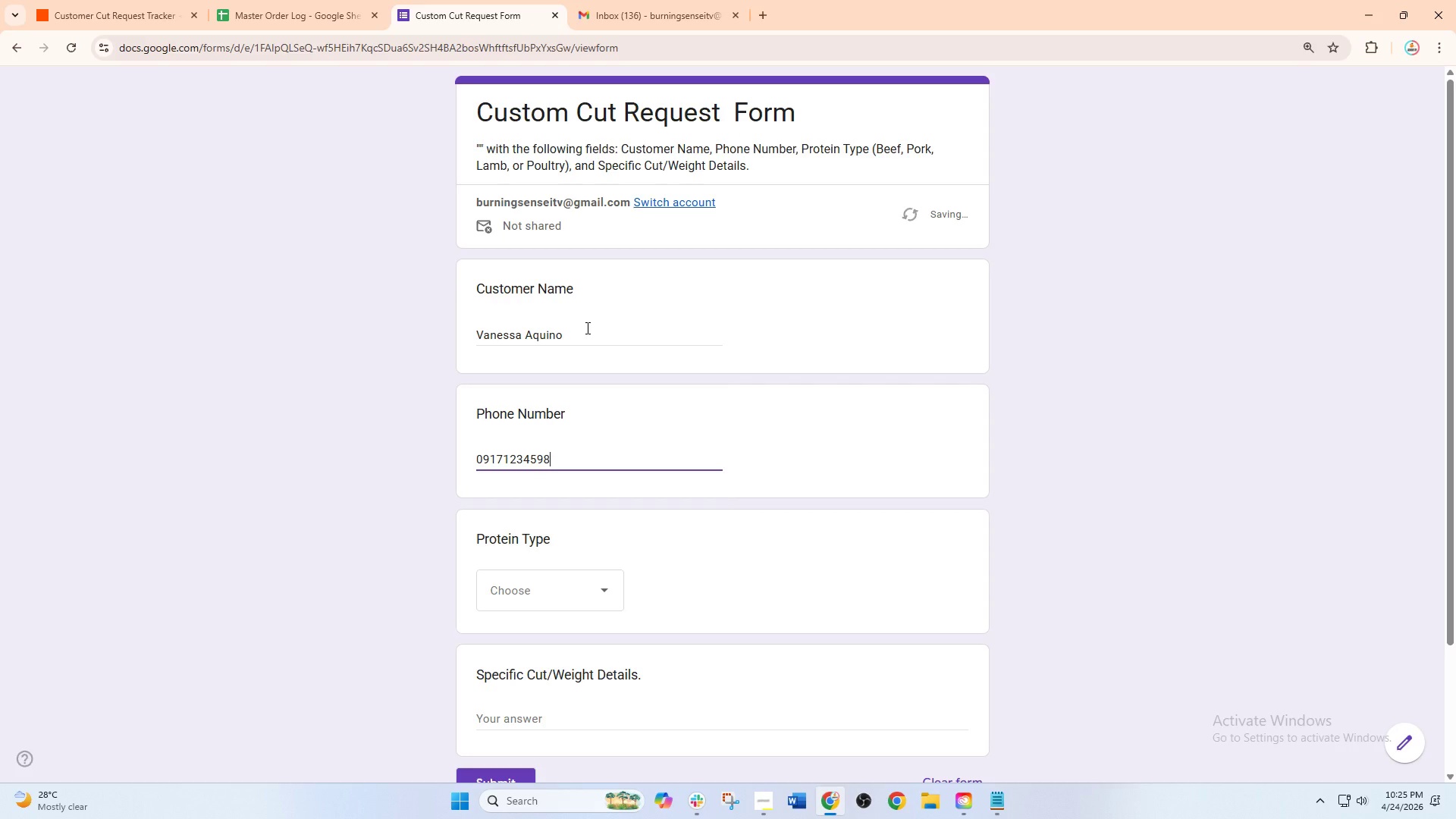 
key(Numpad8)
 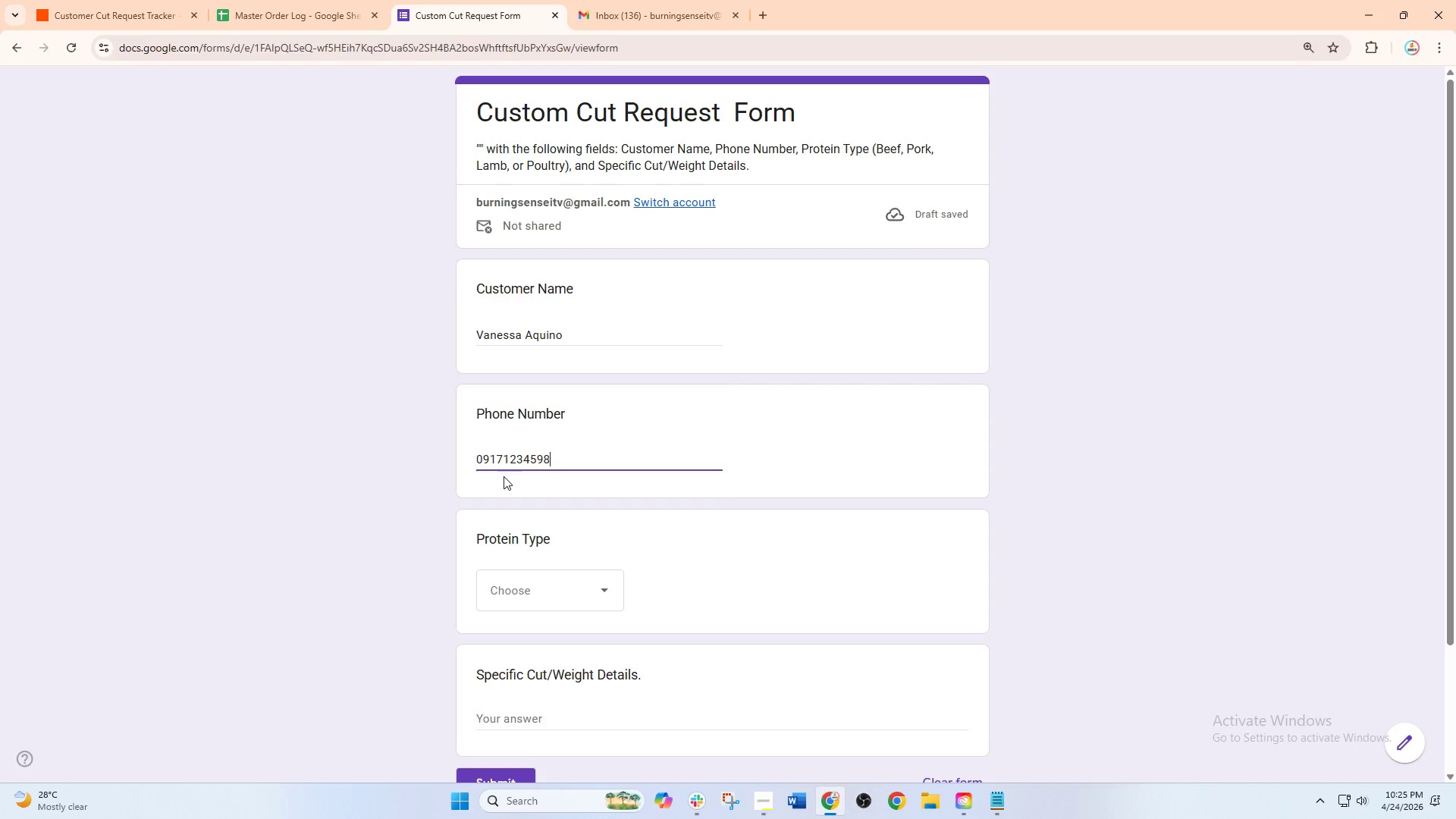 
wait(7.5)
 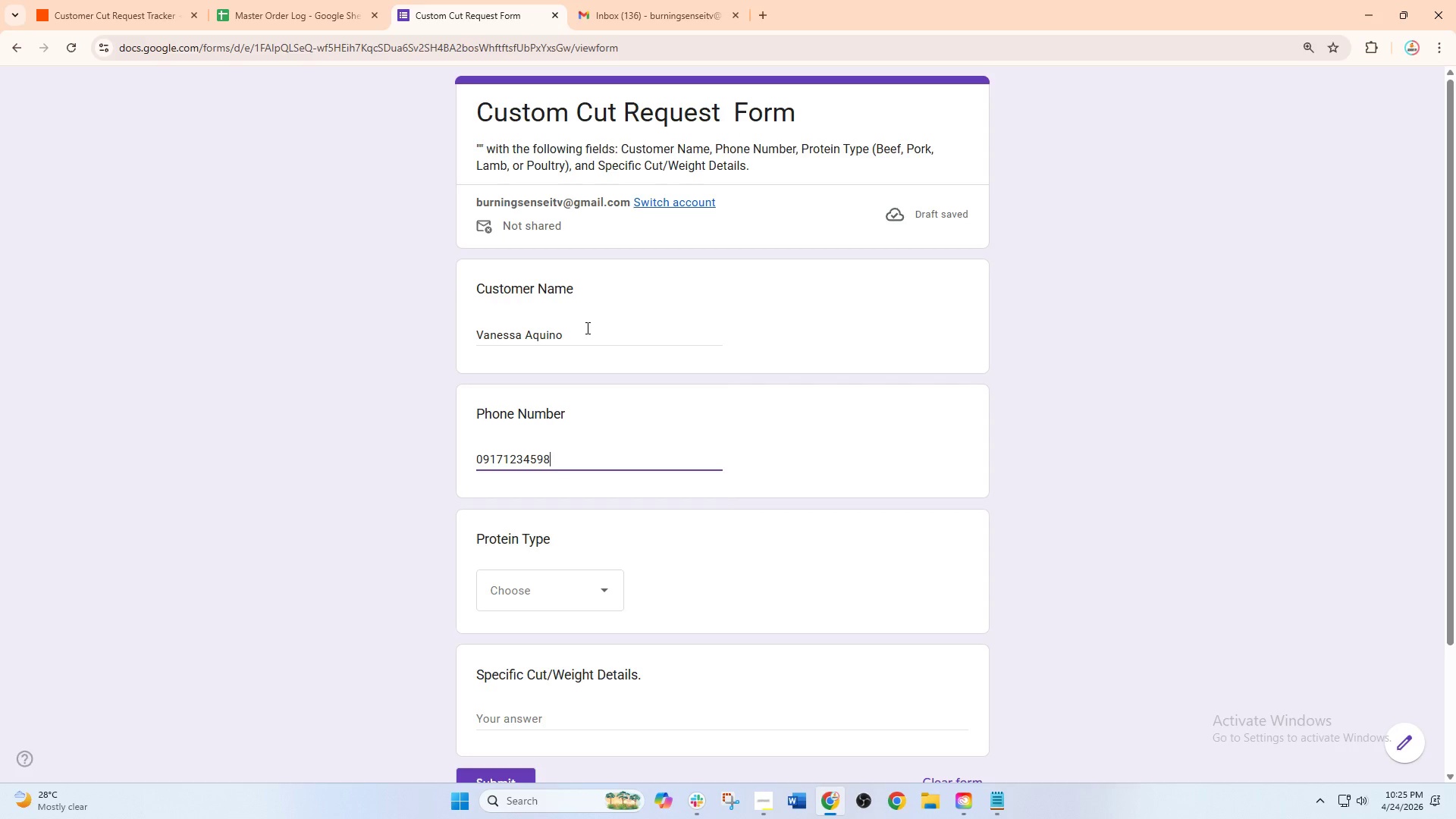 
left_click([575, 588])
 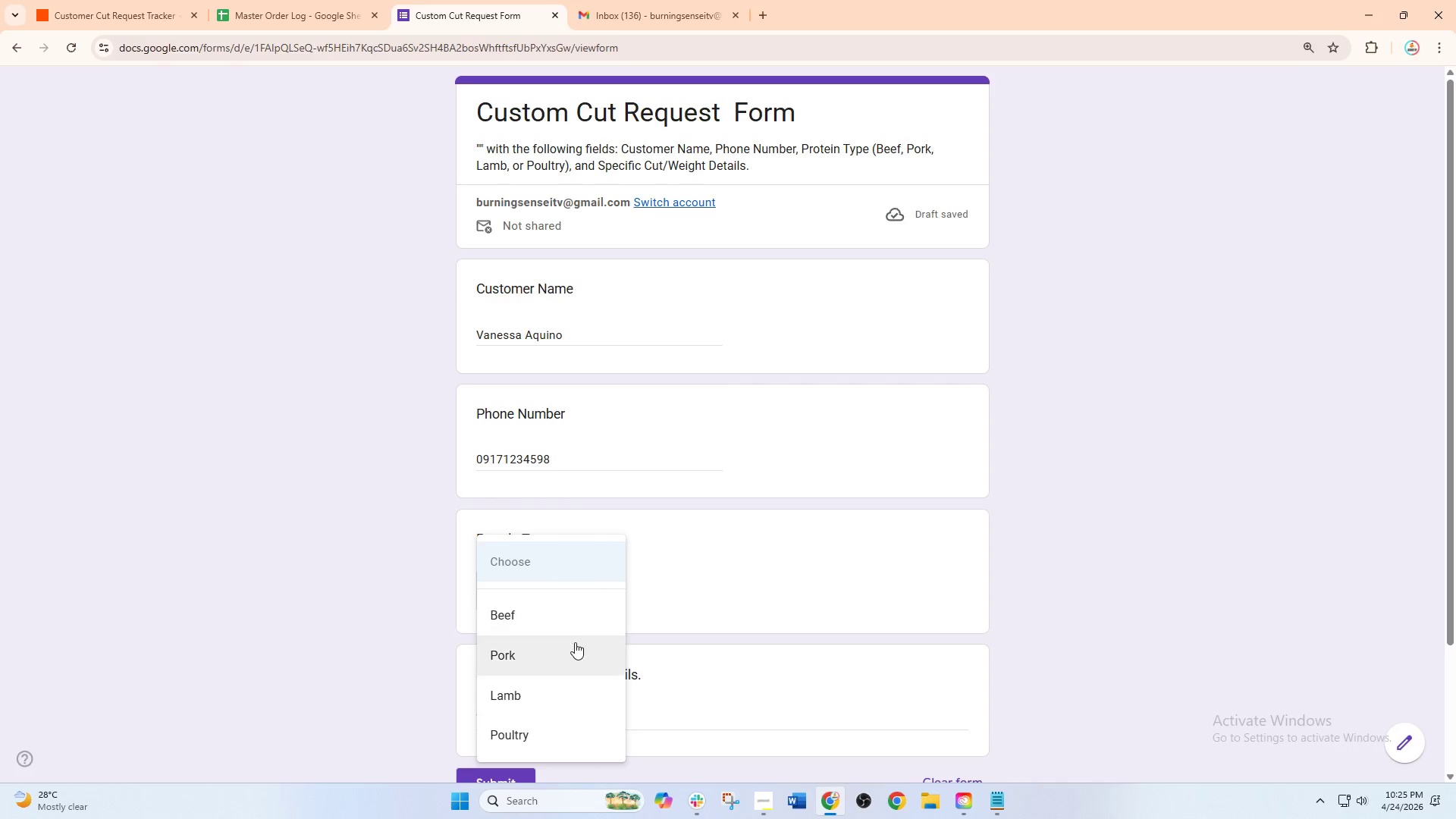 
left_click([575, 645])
 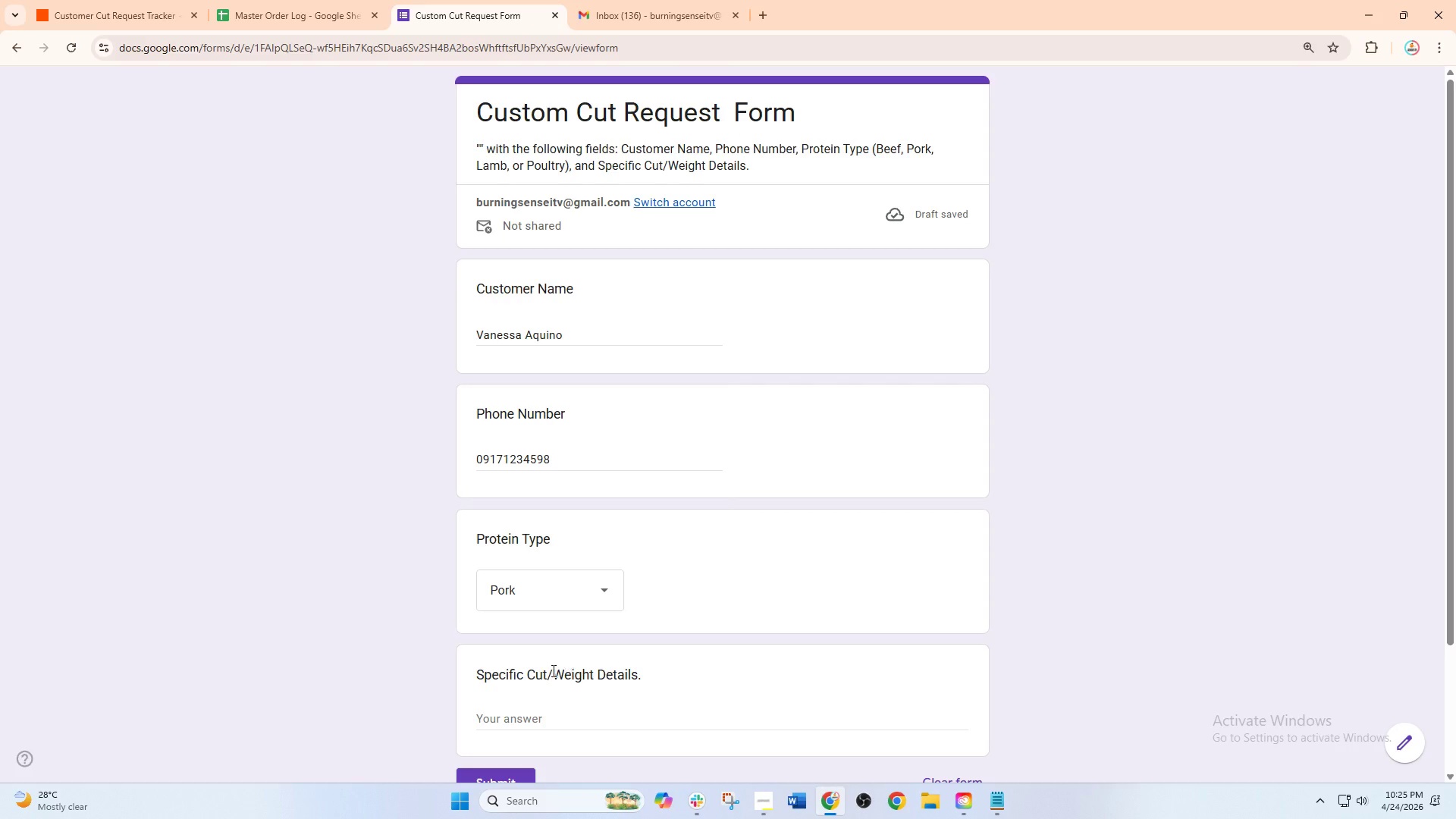 
wait(5.97)
 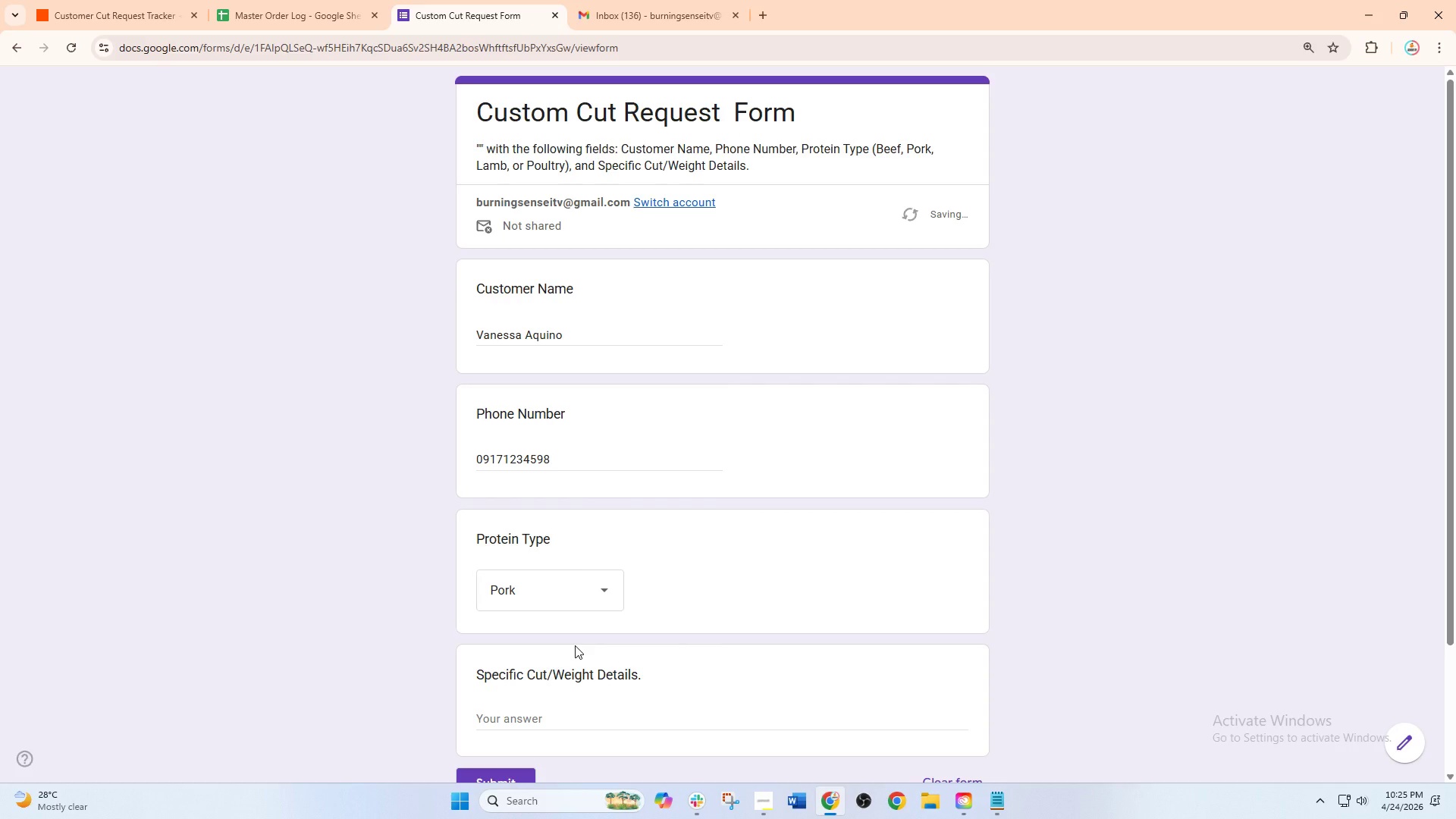 
left_click([533, 714])
 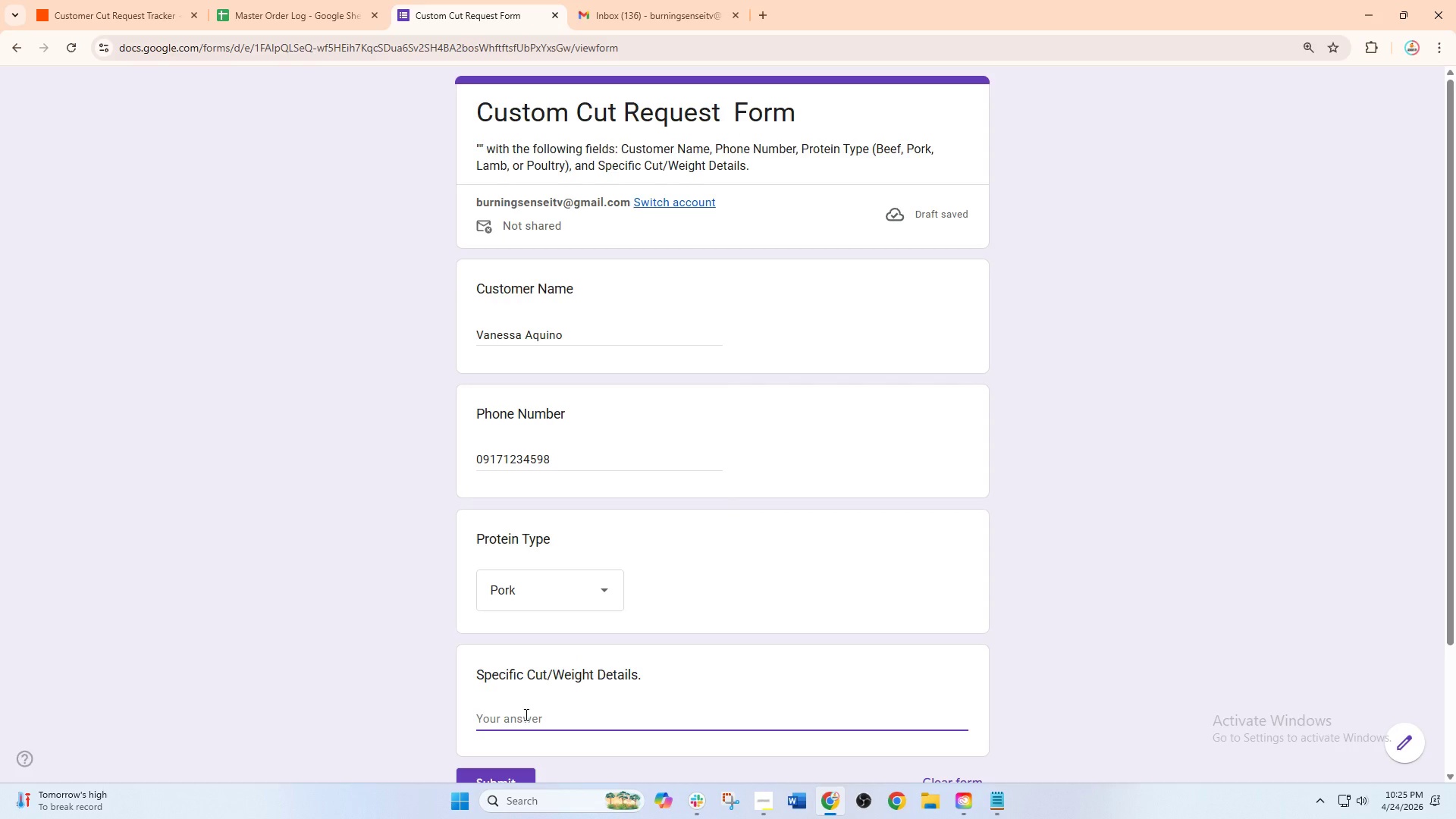 
key(2)
 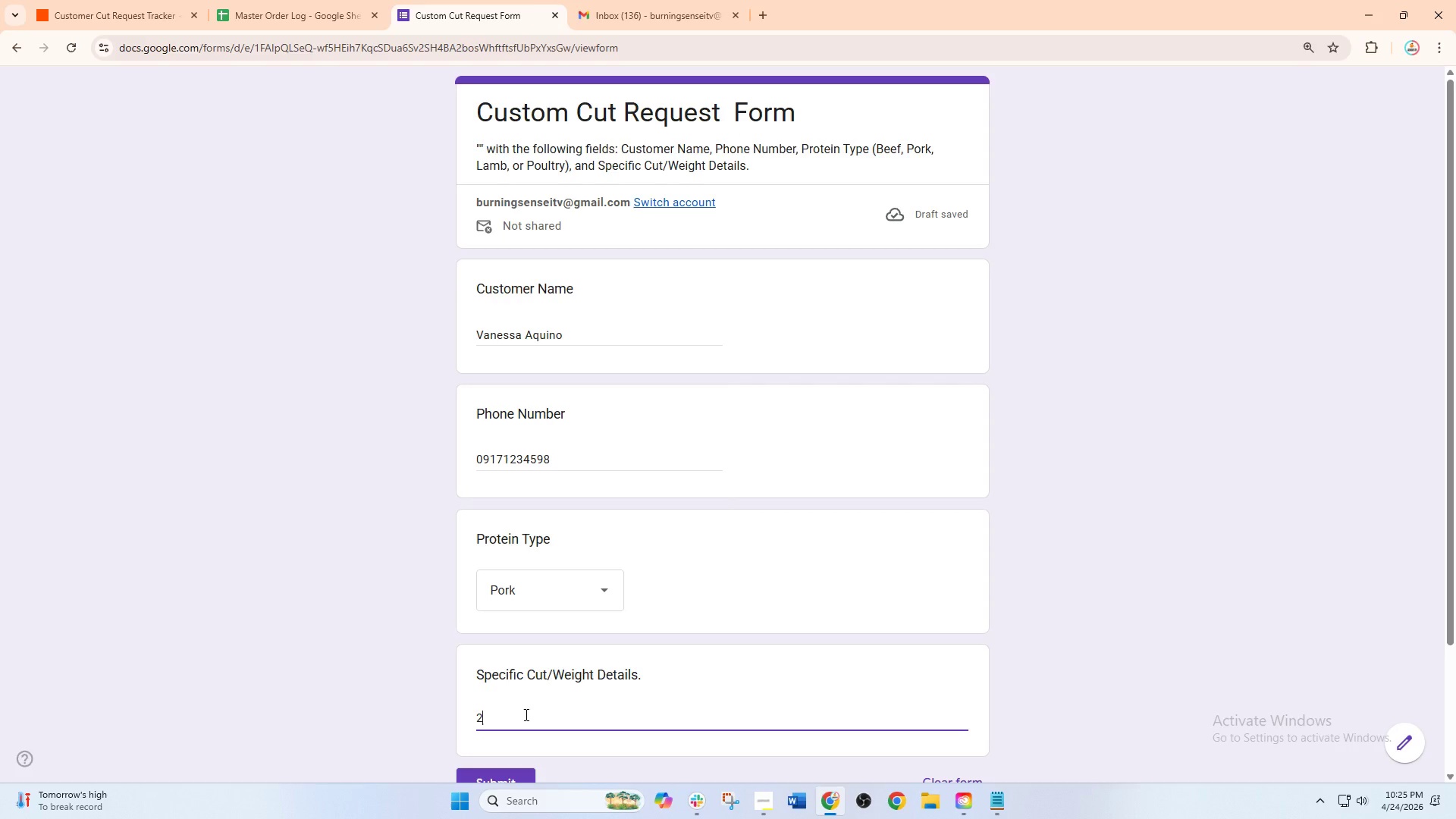 
type( whole pork belly slabs)
 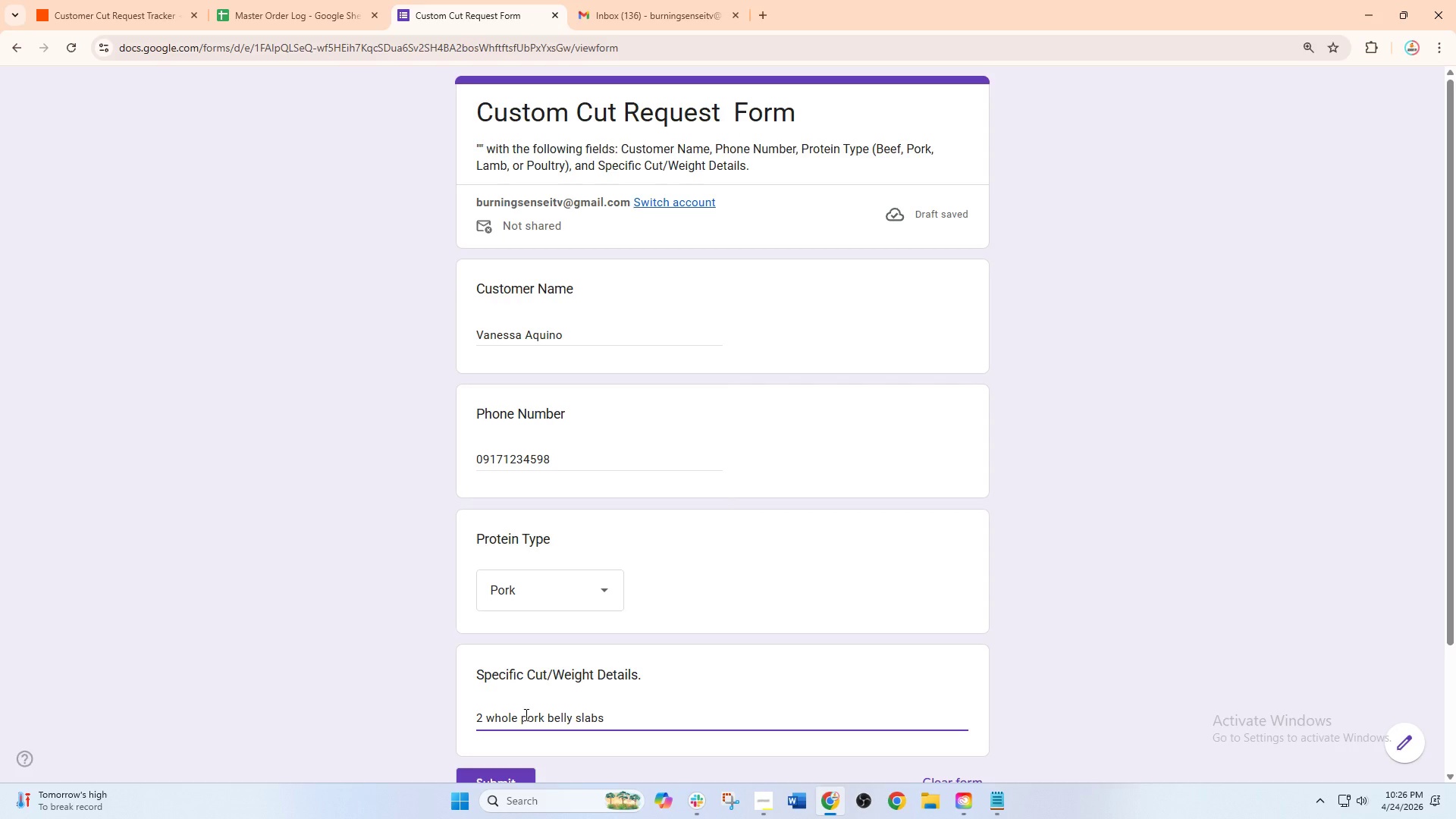 
wait(13.3)
 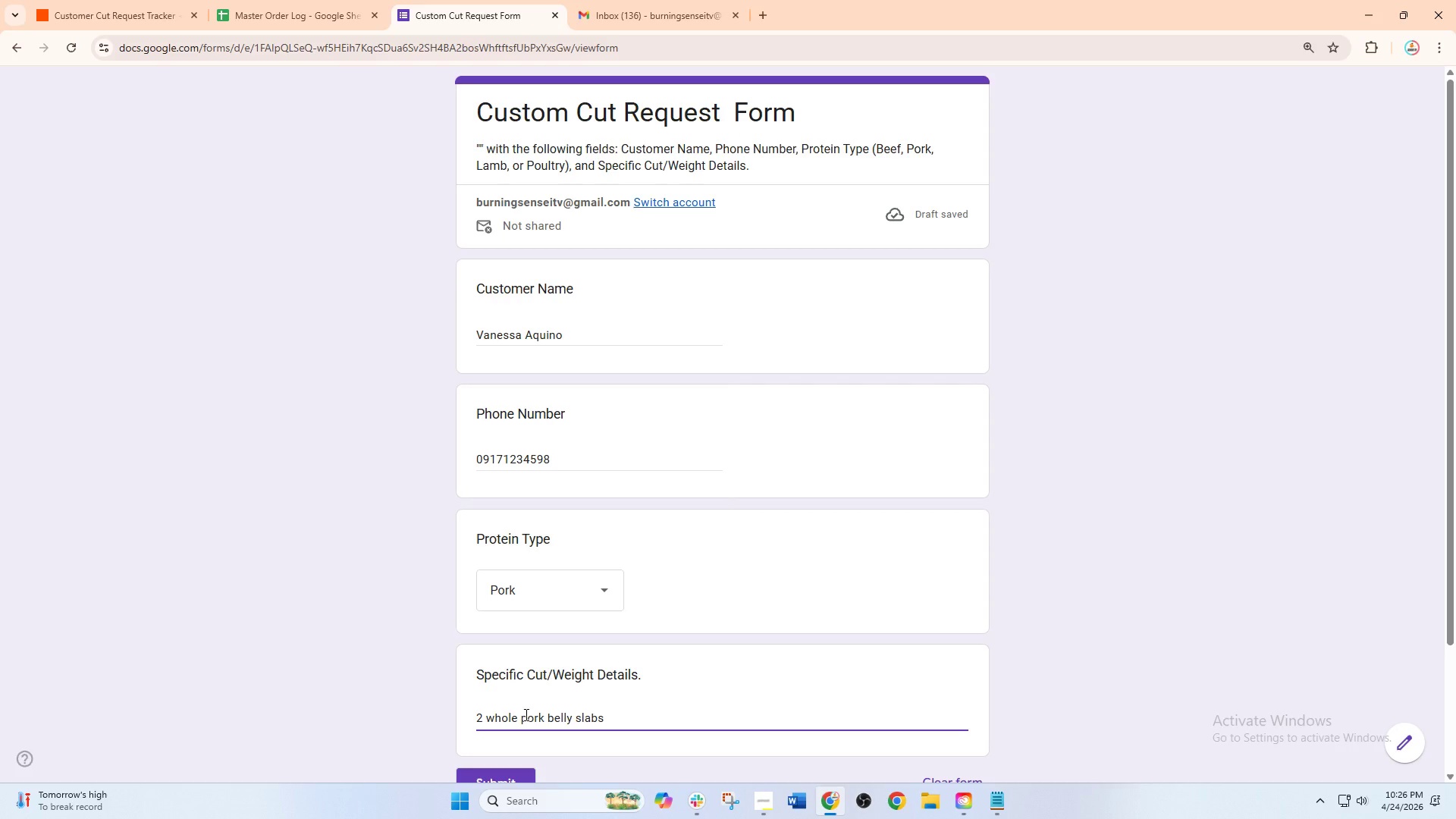 
hold_key(key=Space, duration=0.33)
 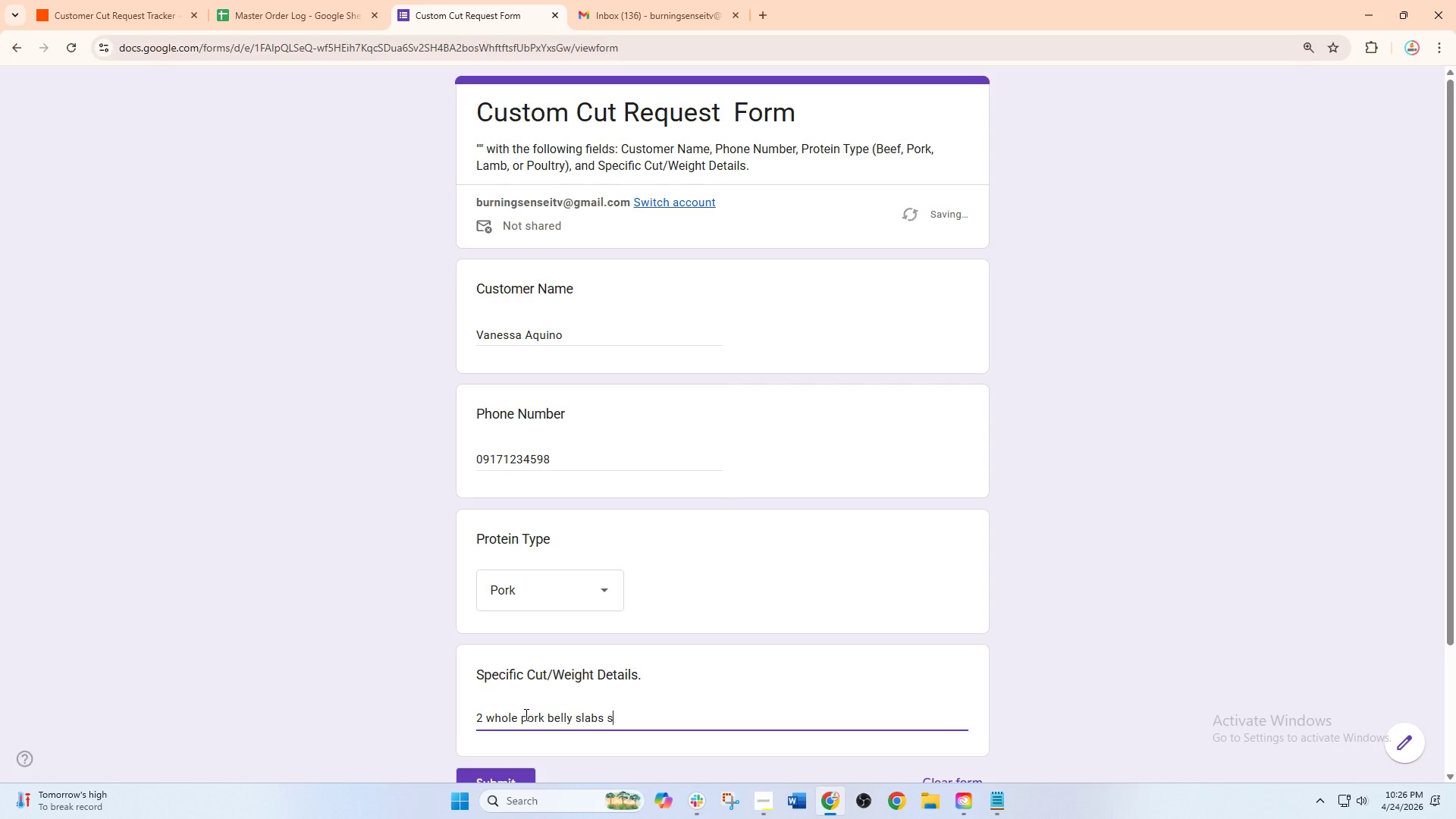 
hold_key(key=S, duration=0.33)
 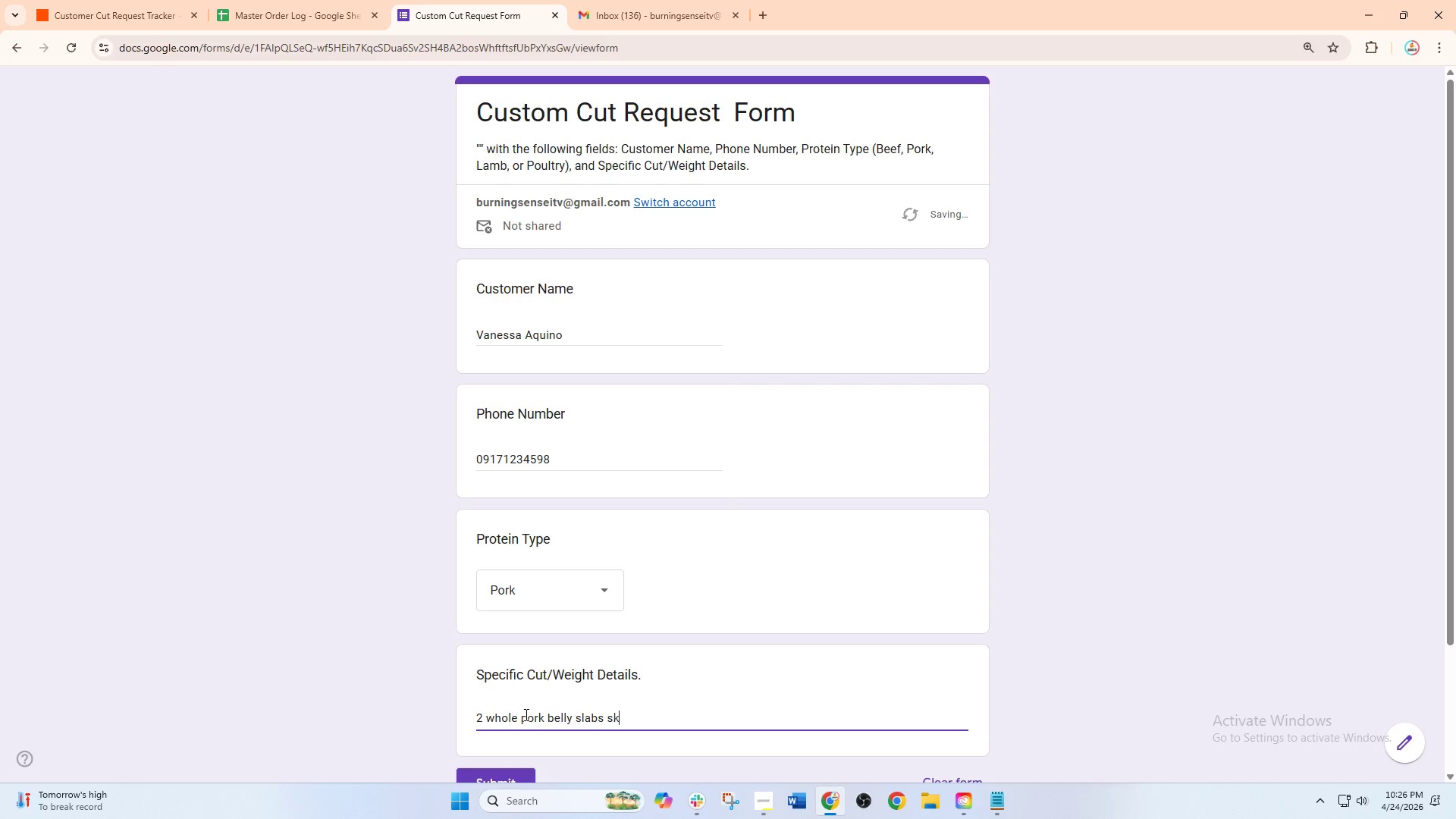 
type(kin- on)
 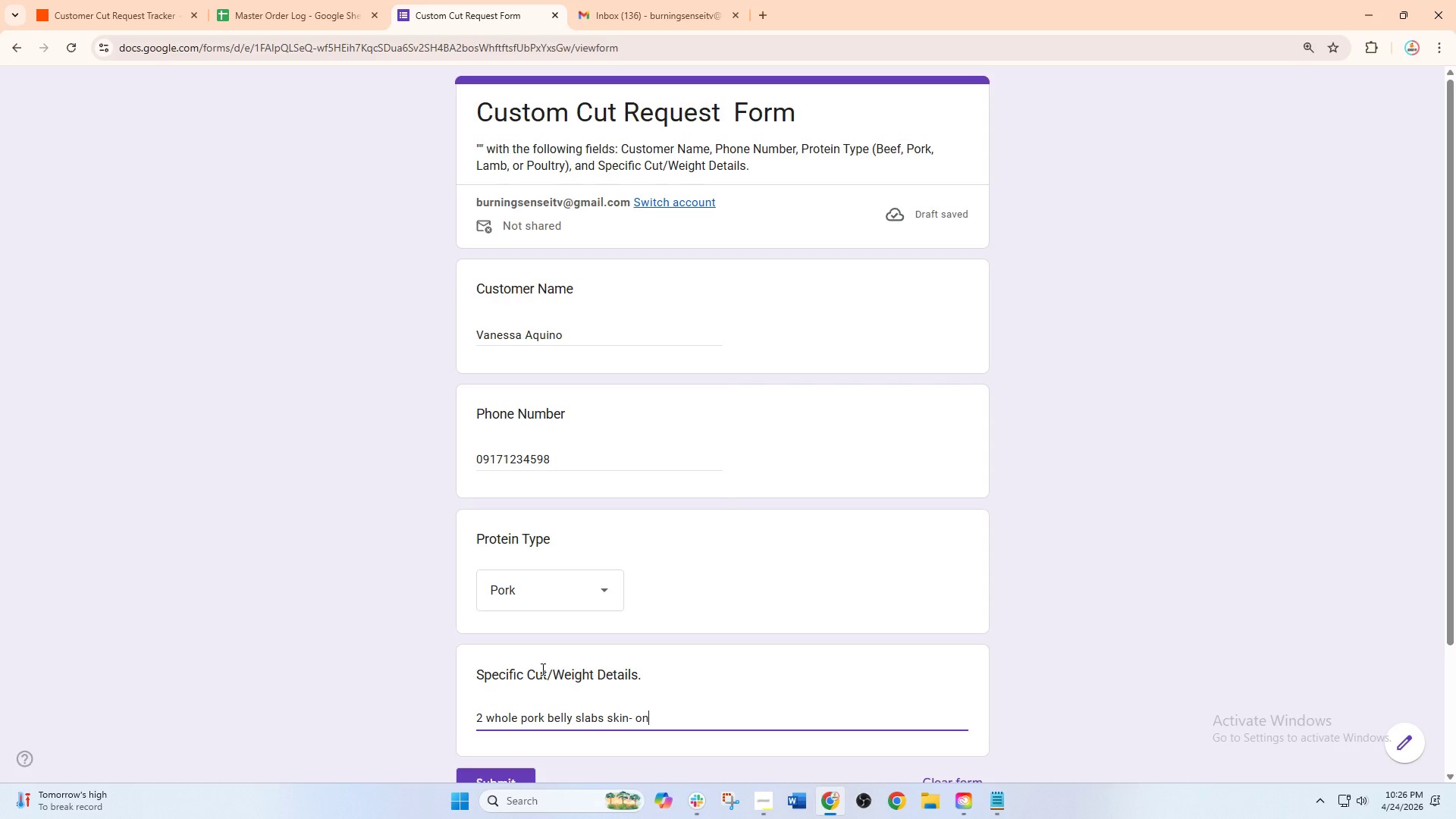 
wait(15.75)
 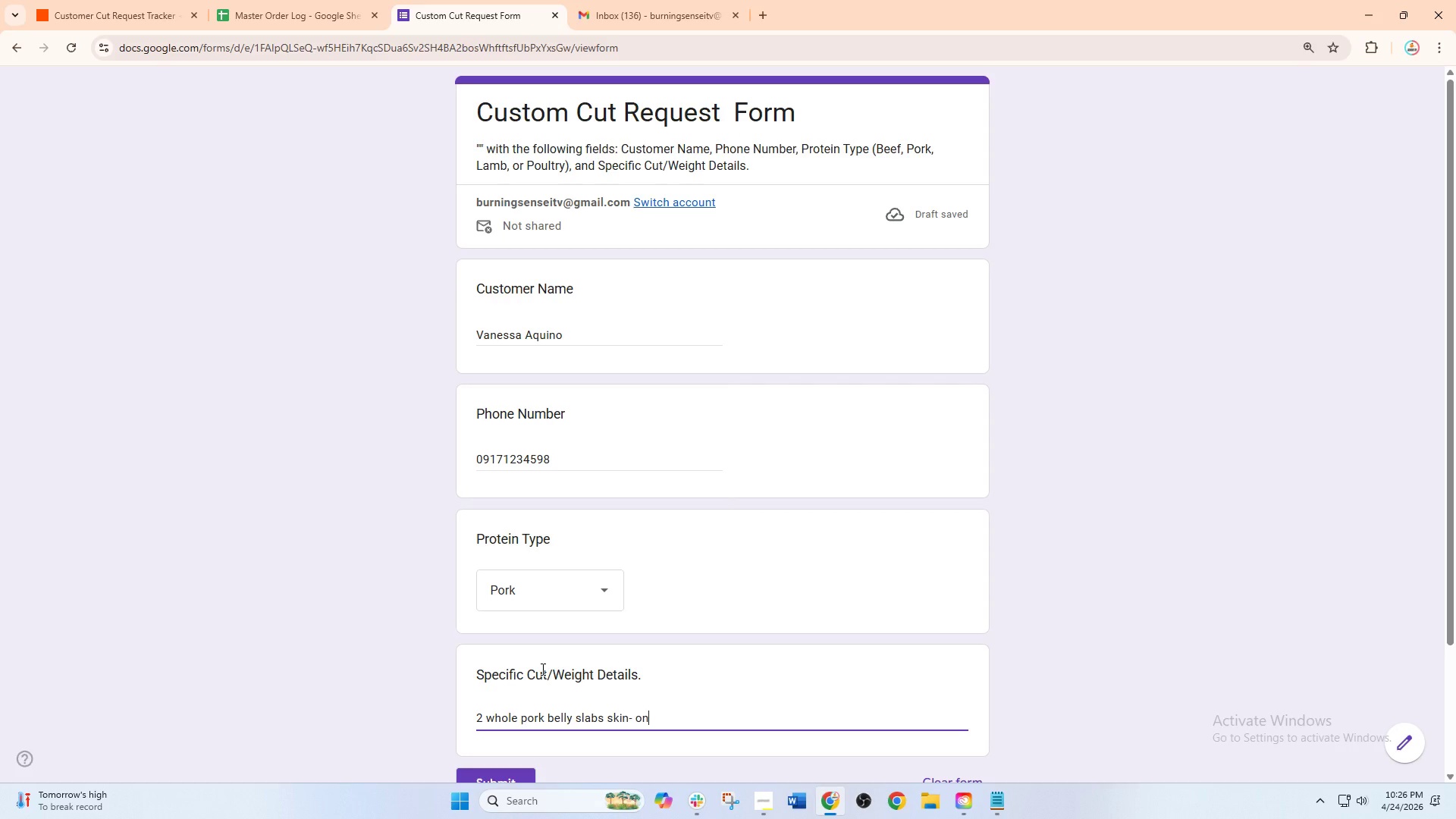 
scroll: coordinate [519, 748], scroll_direction: down, amount: 1.0
 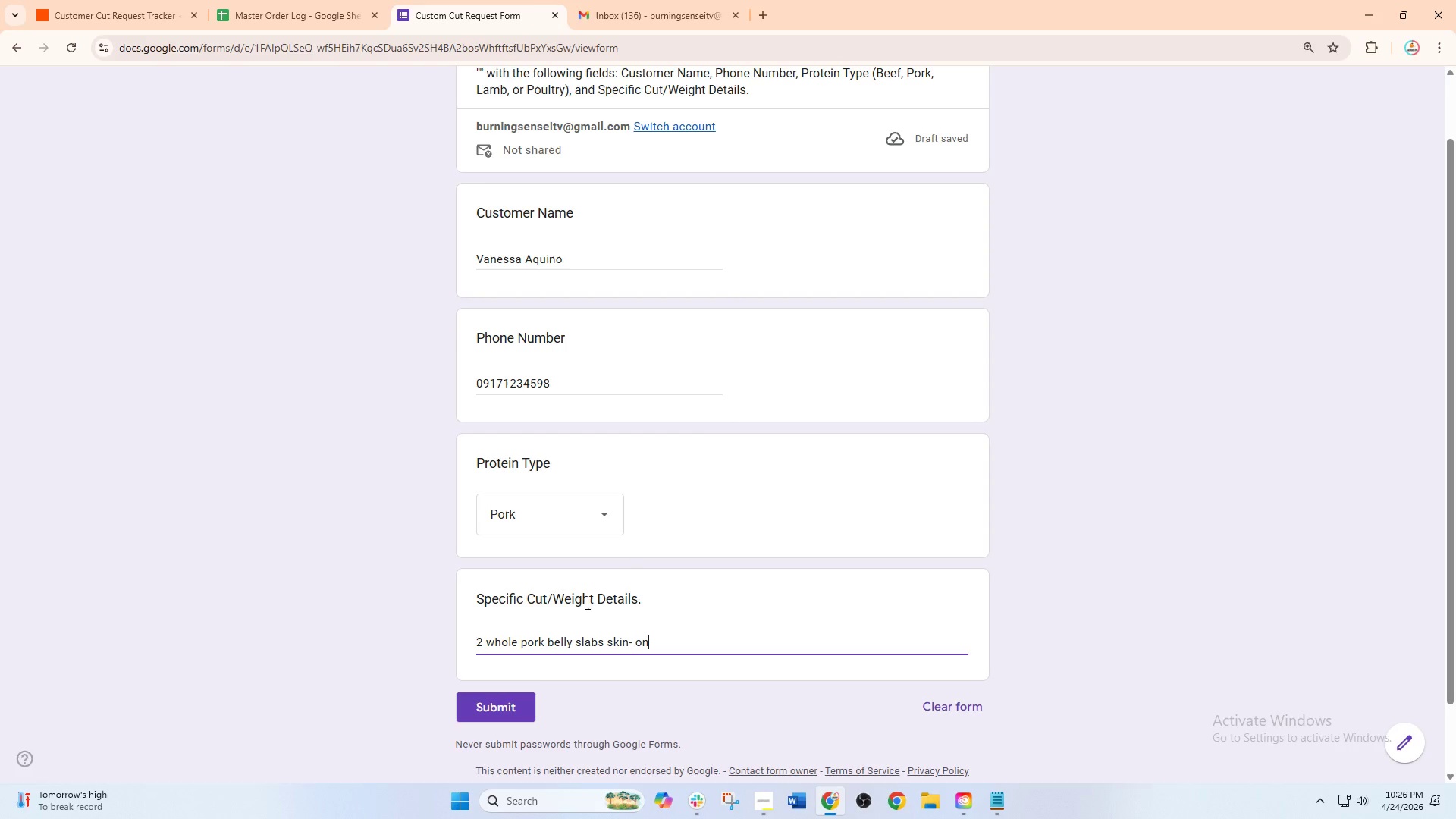 
scroll: coordinate [627, 570], scroll_direction: up, amount: 1.0
 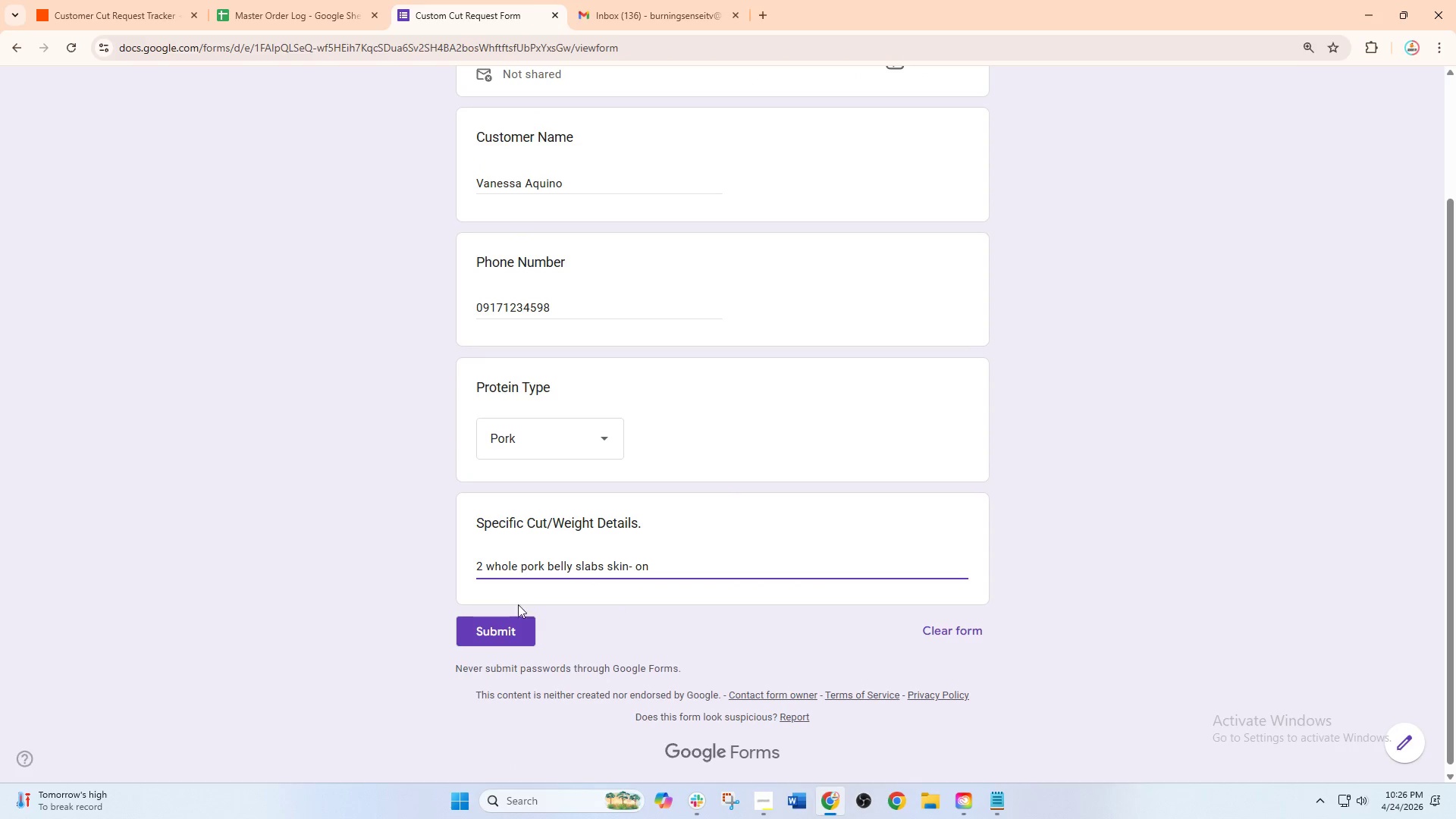 
left_click([516, 618])
 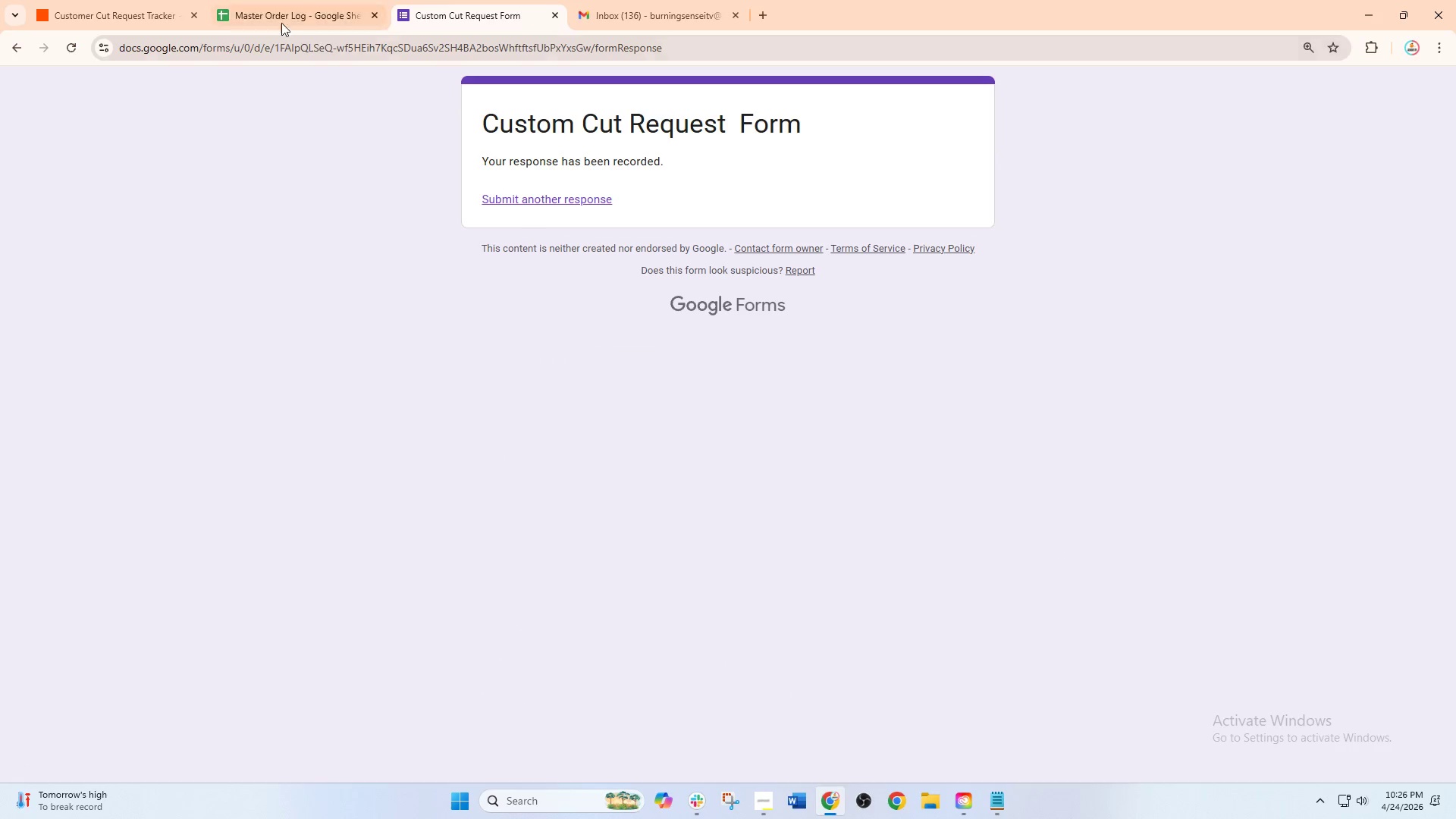 
left_click([149, 0])
 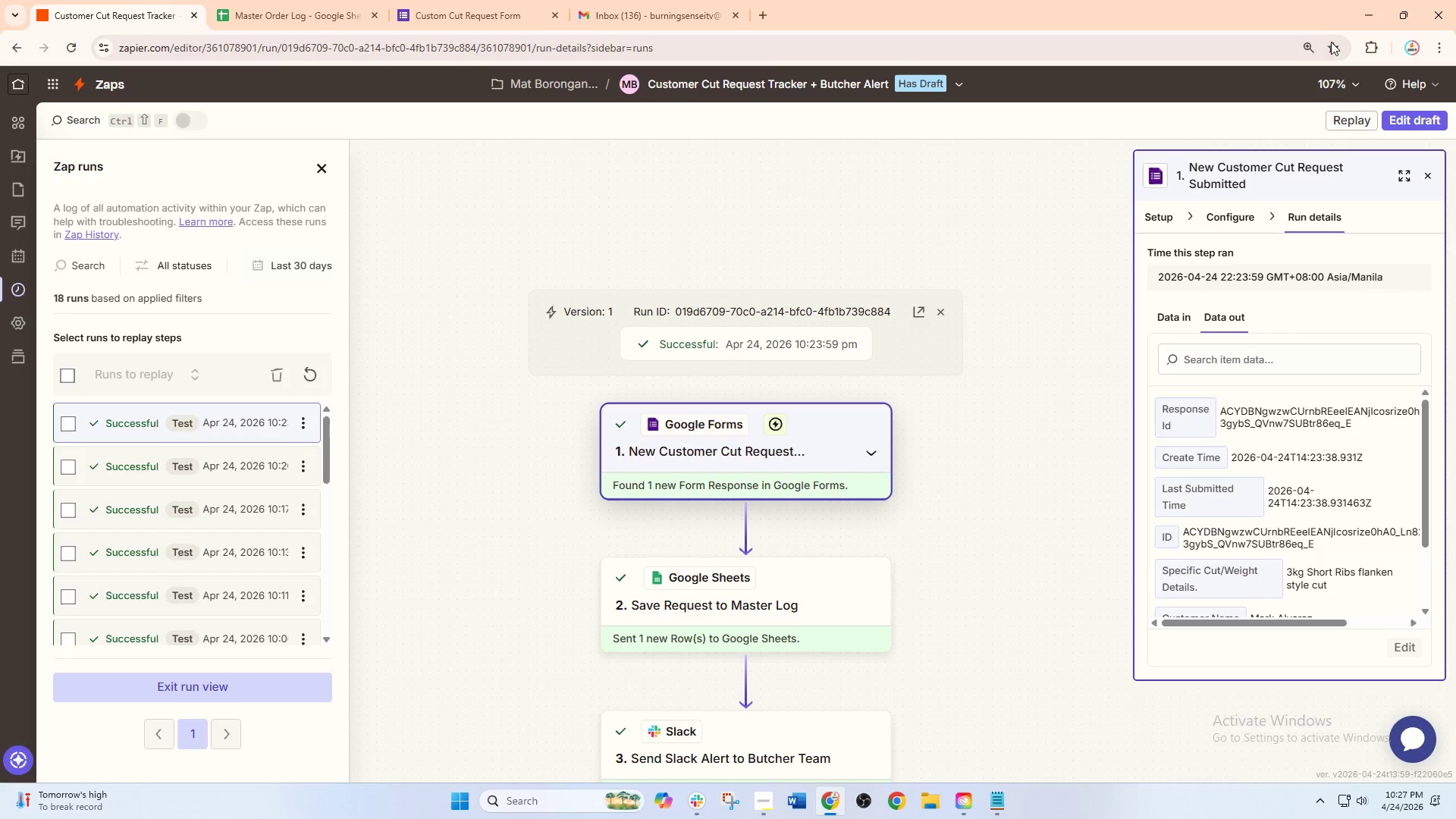 
left_click([1429, 121])
 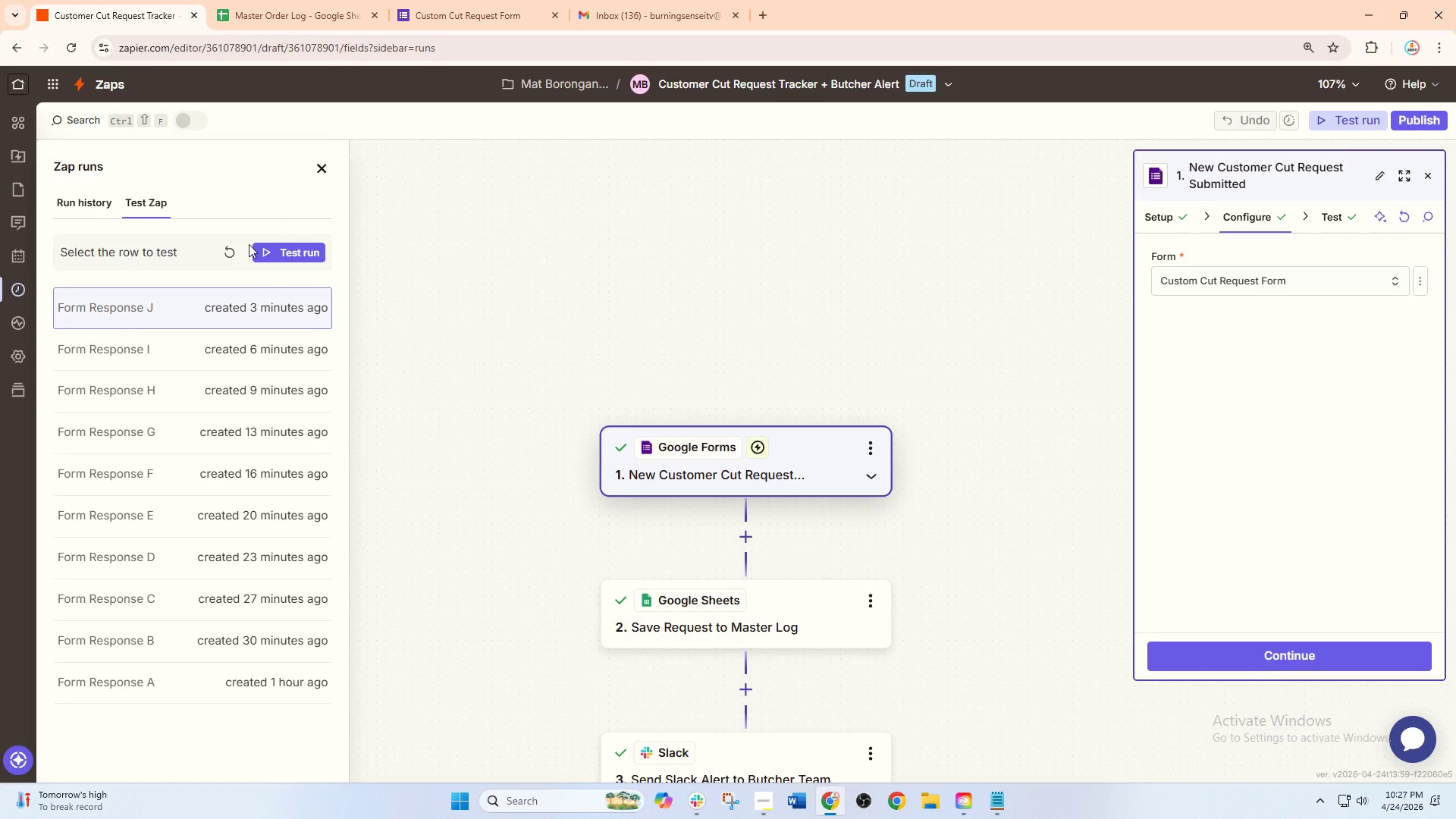 
left_click([231, 258])
 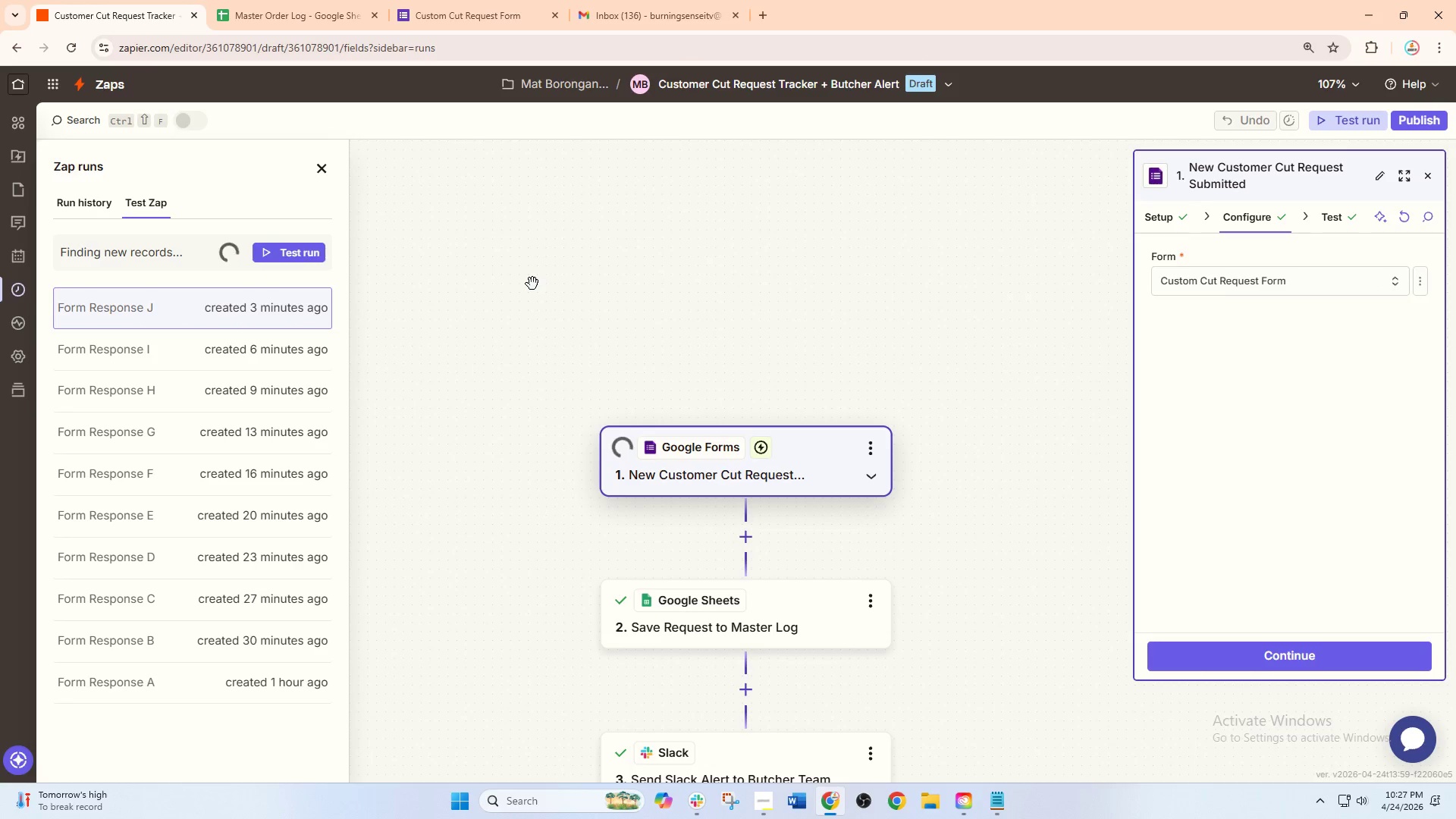 
left_click([186, 315])
 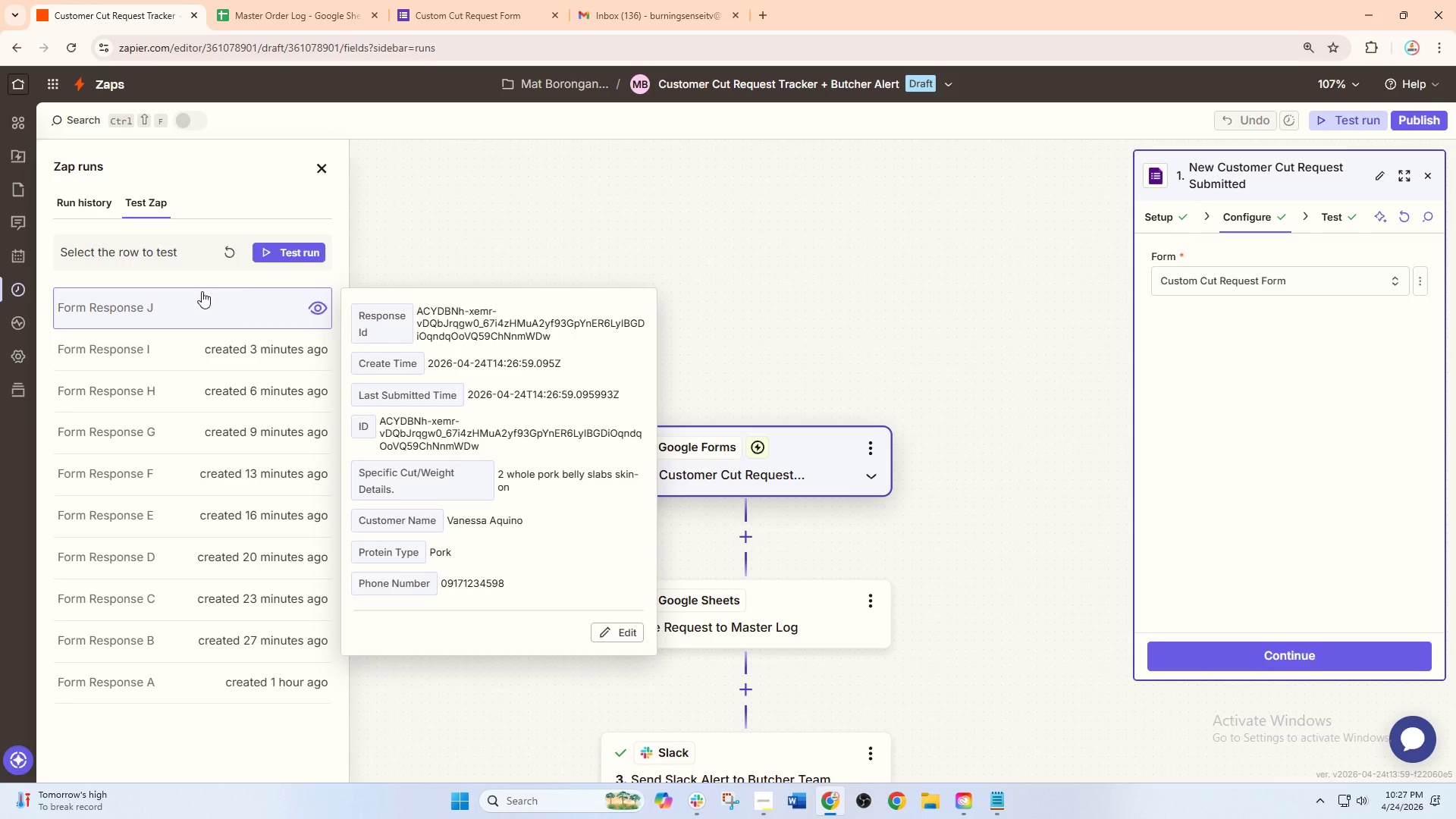 
left_click([307, 255])
 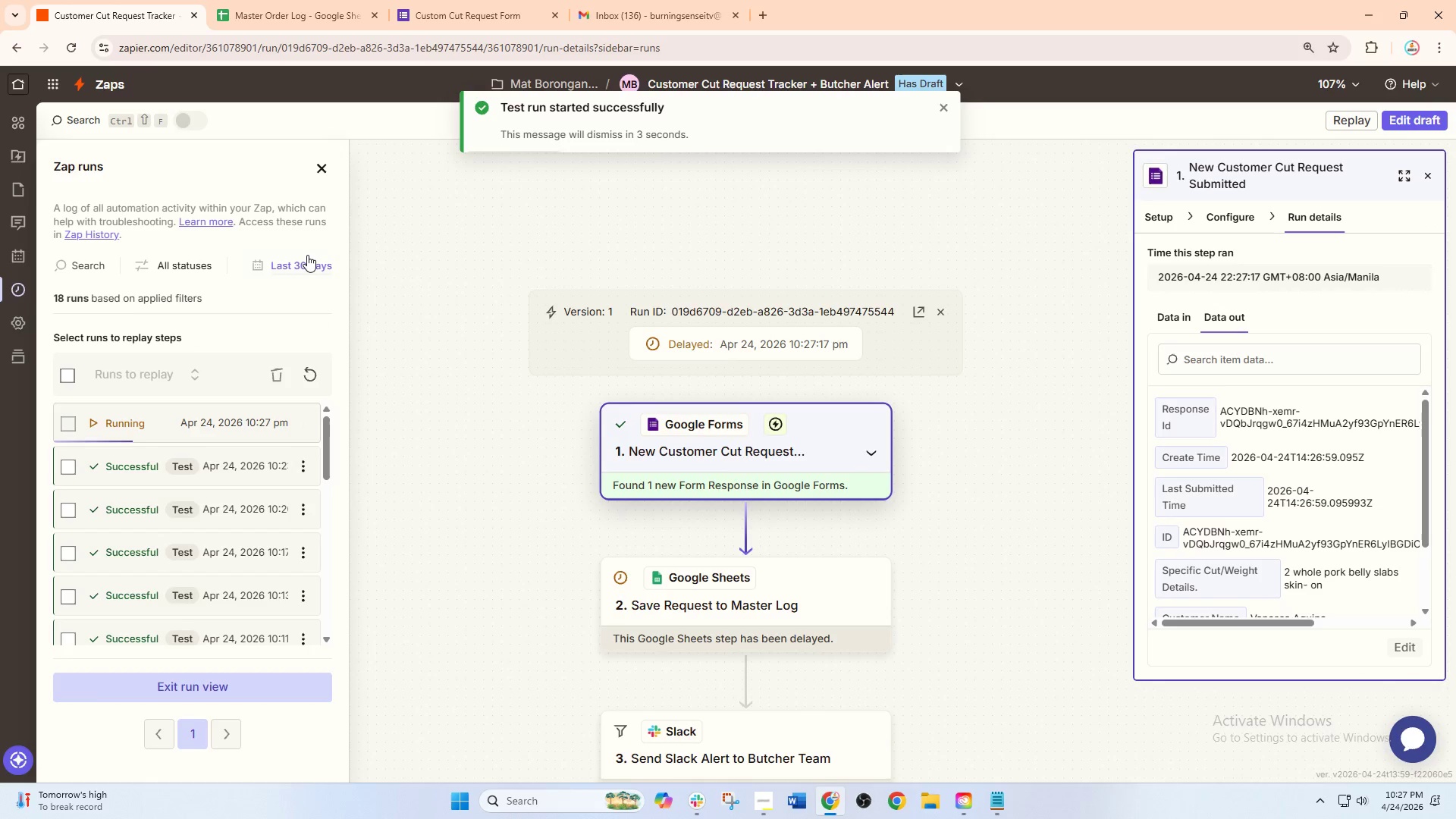 
wait(14.25)
 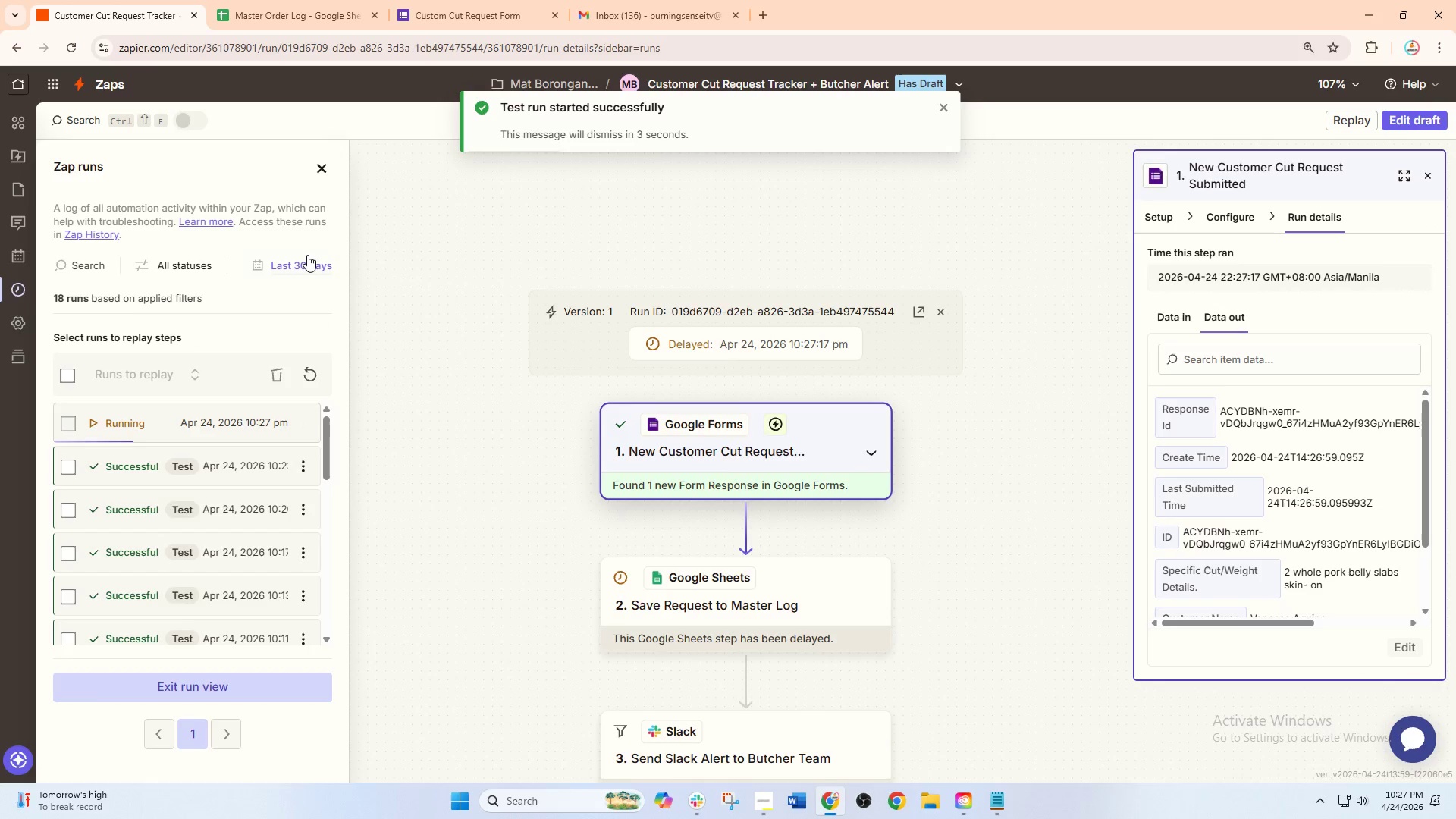 
left_click([342, 0])
 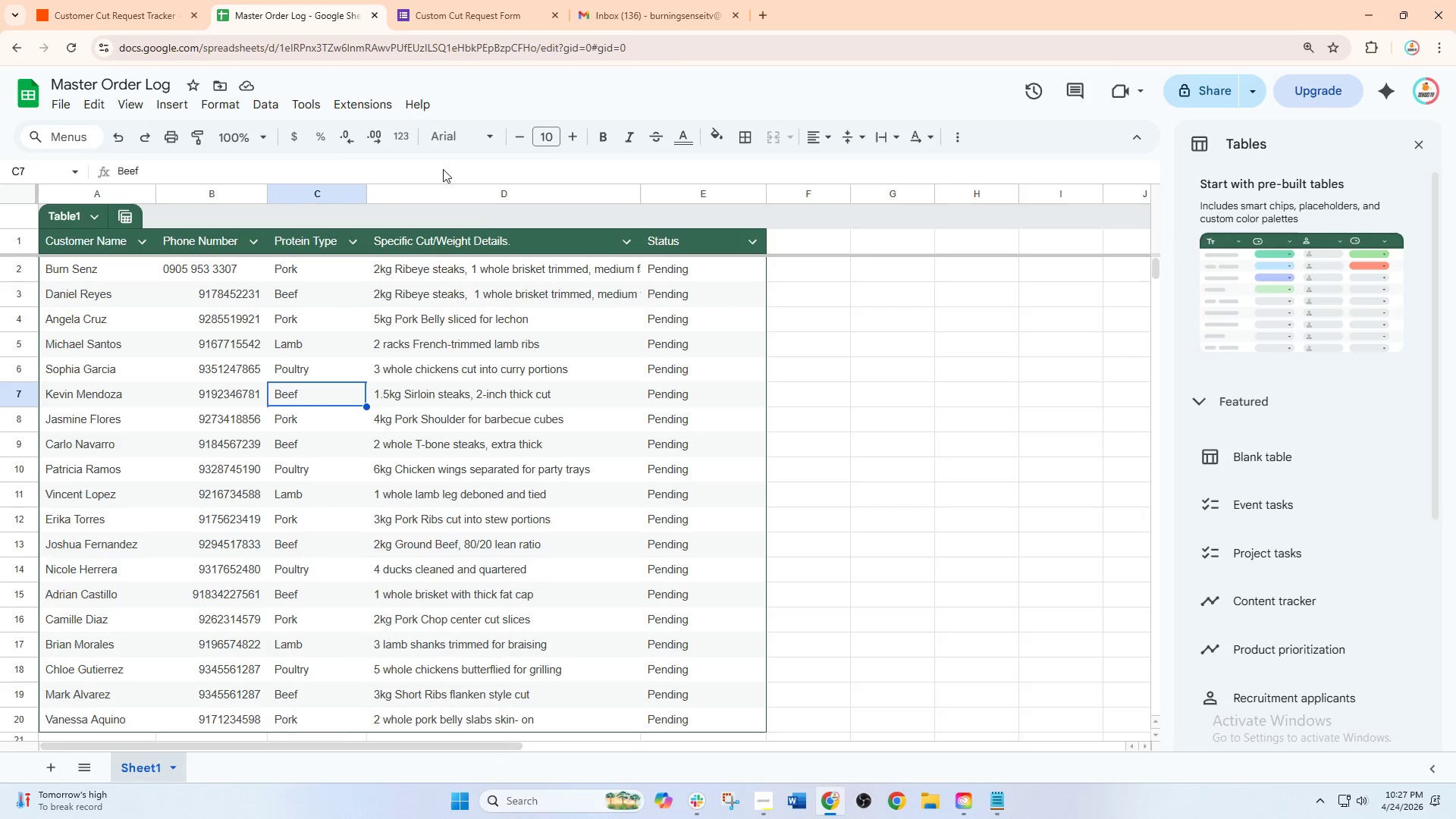 
scroll: coordinate [538, 381], scroll_direction: down, amount: 2.0
 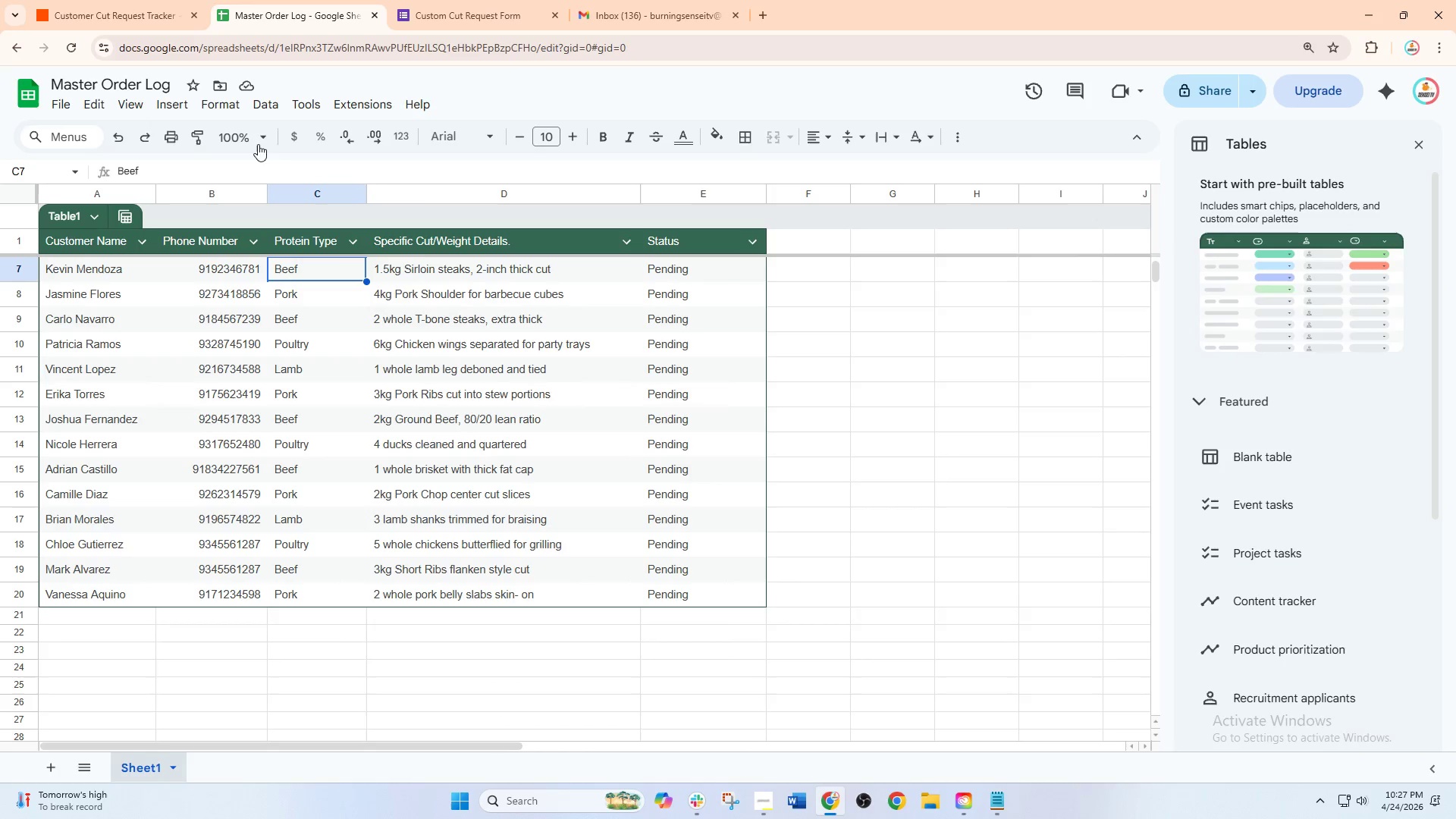 
left_click([488, 0])
 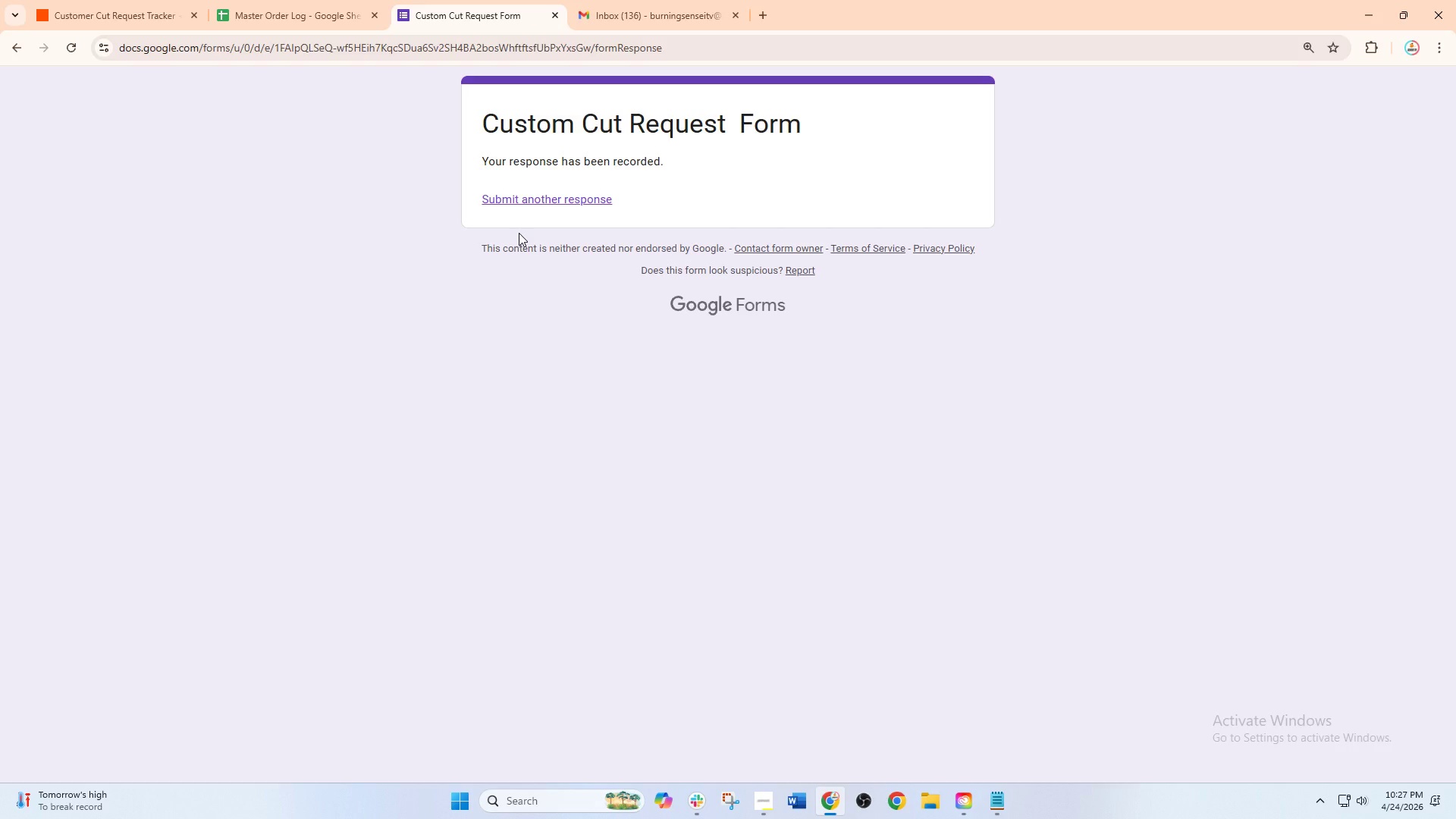 
wait(9.75)
 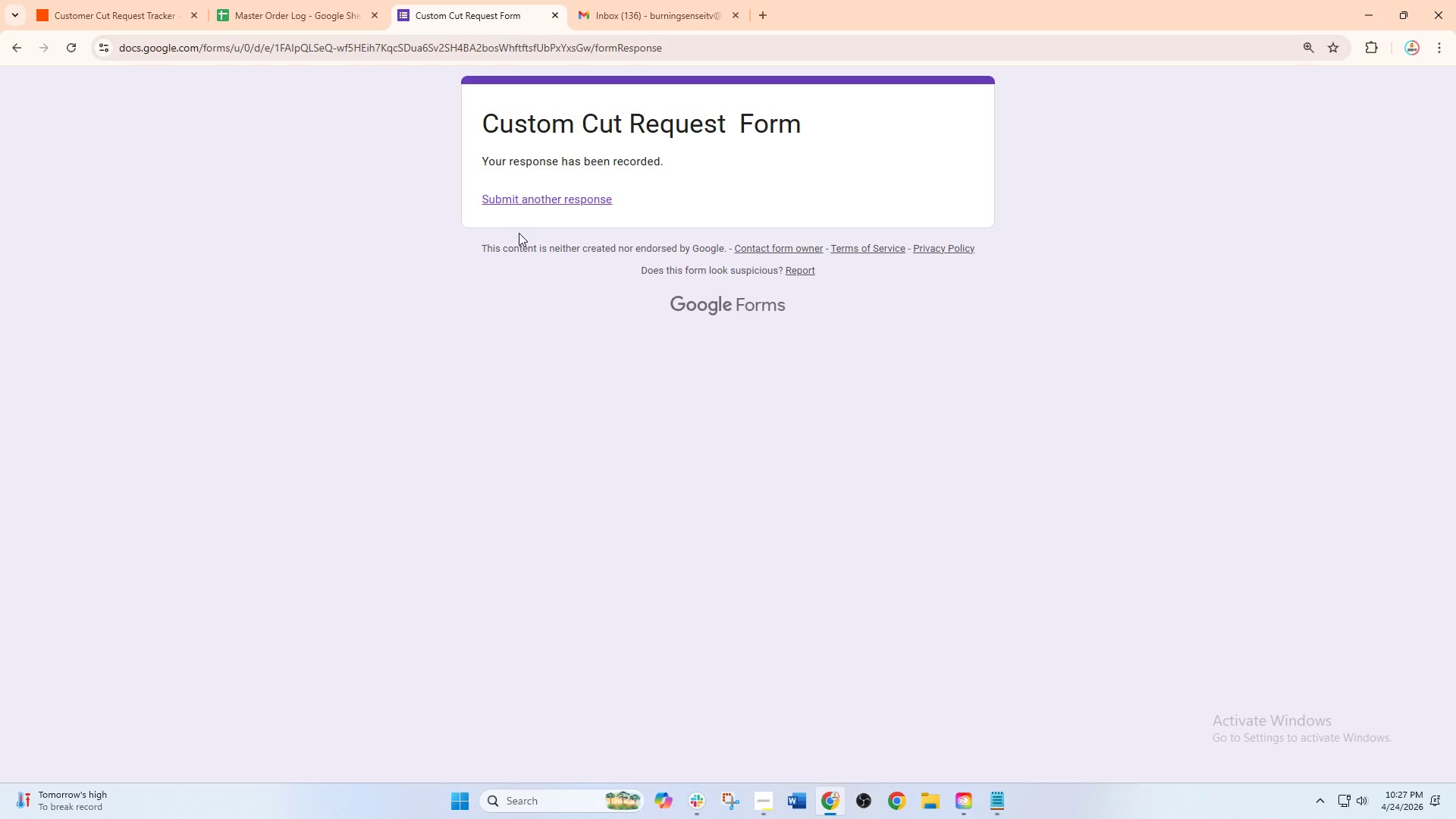 
left_click([482, 201])
 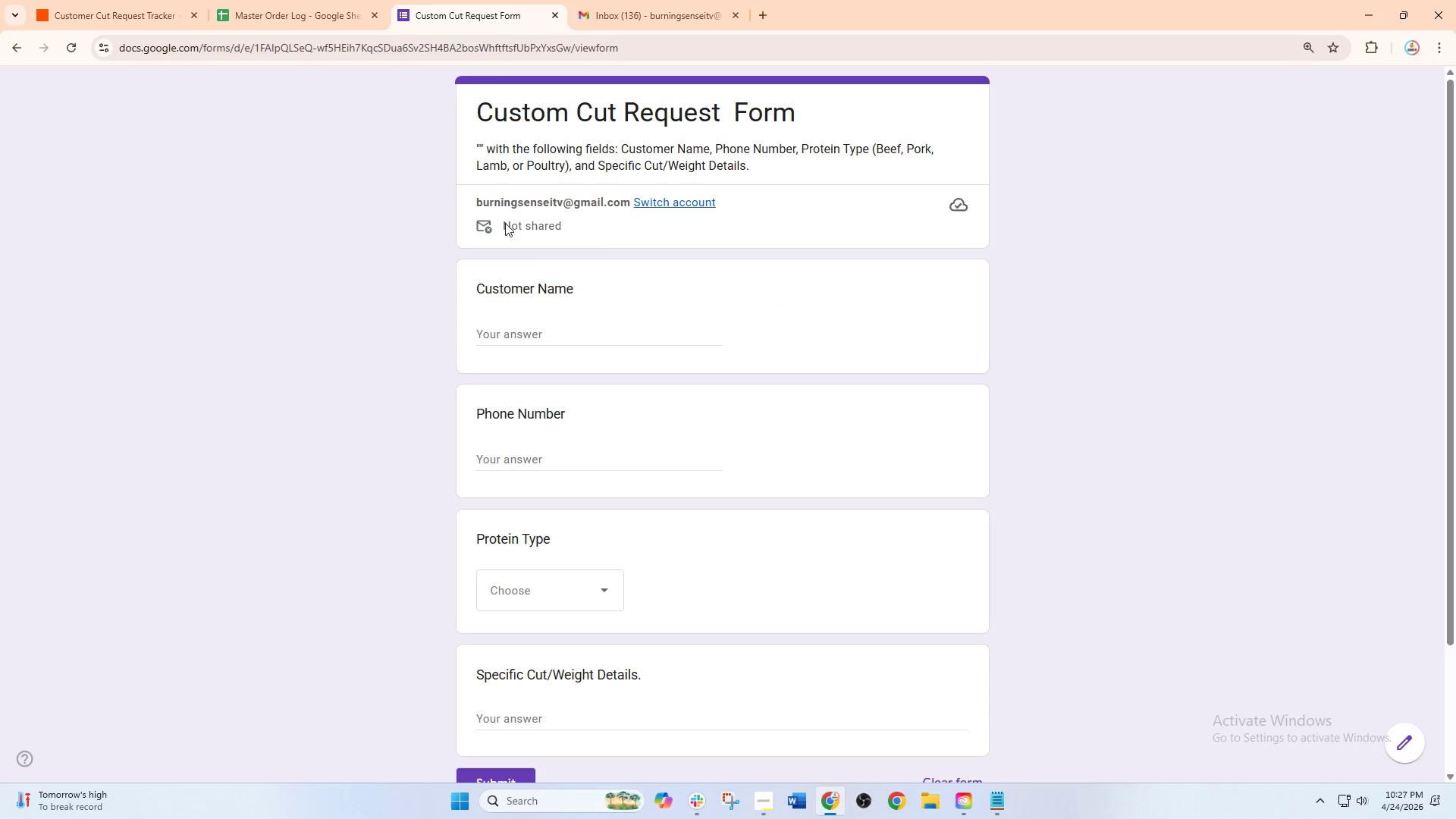 
left_click([557, 326])
 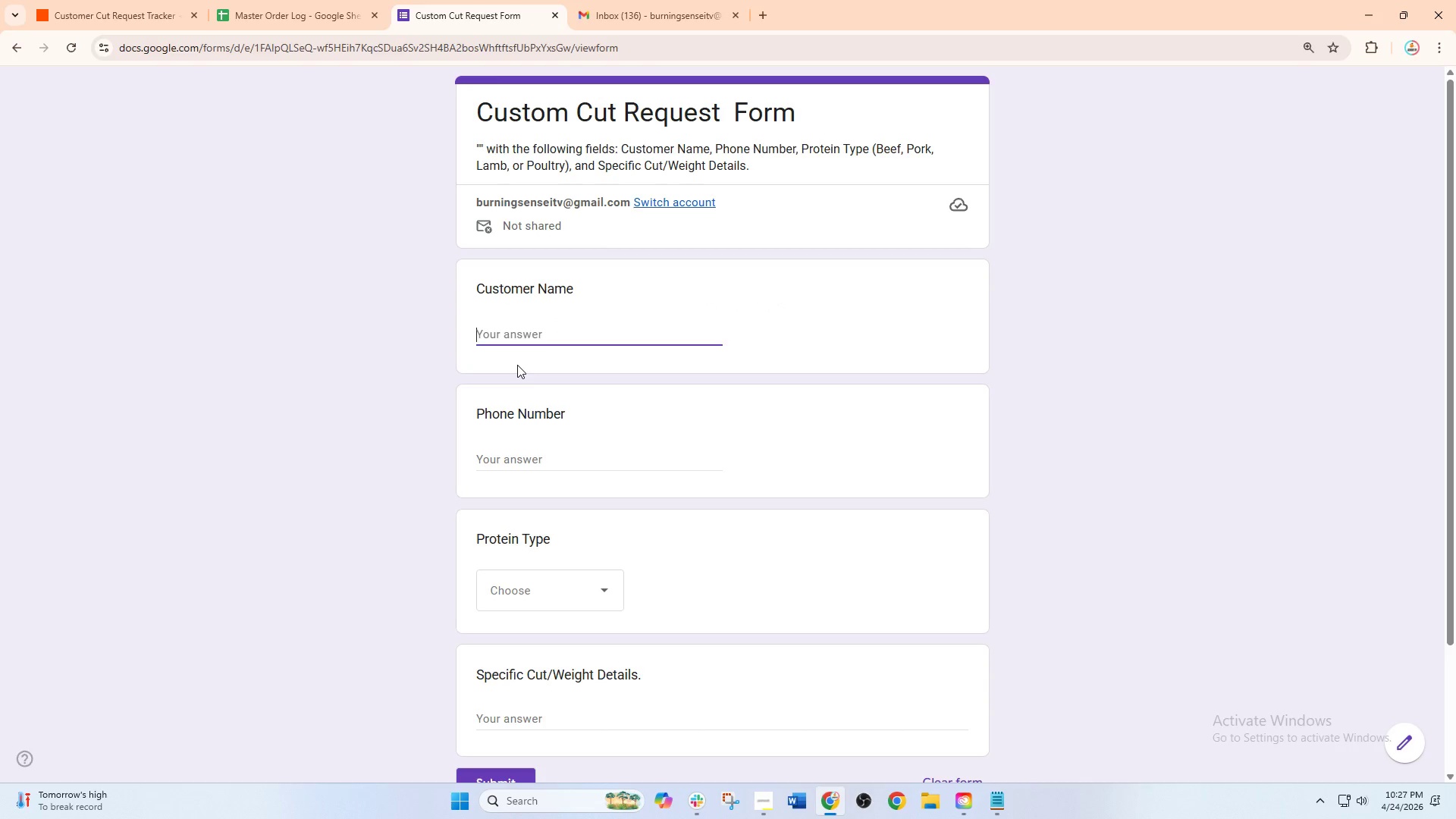 
type(Ryan Delgadp)
key(Backspace)
type(i)
key(Backspace)
type(o)
 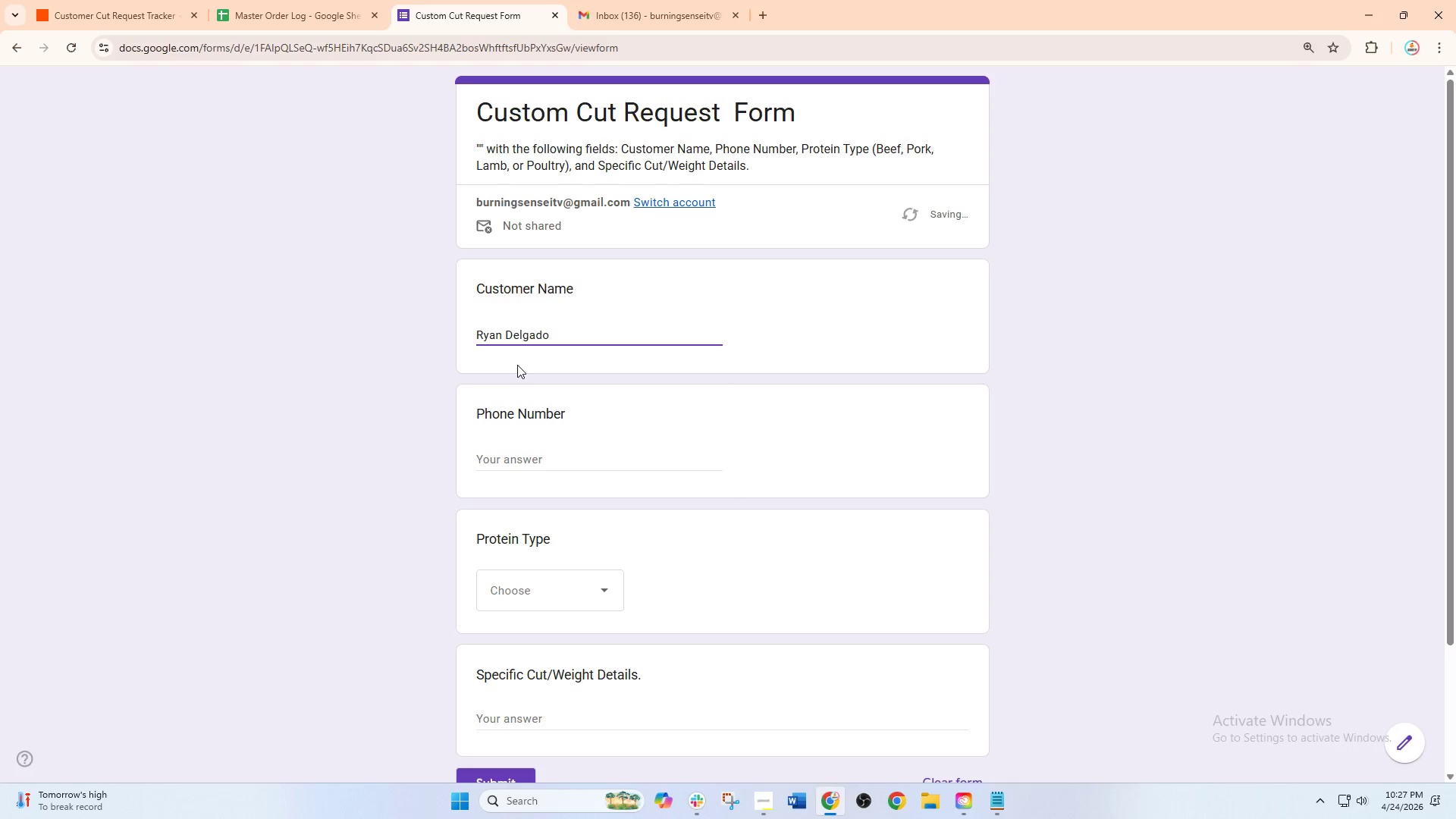 
left_click([507, 457])
 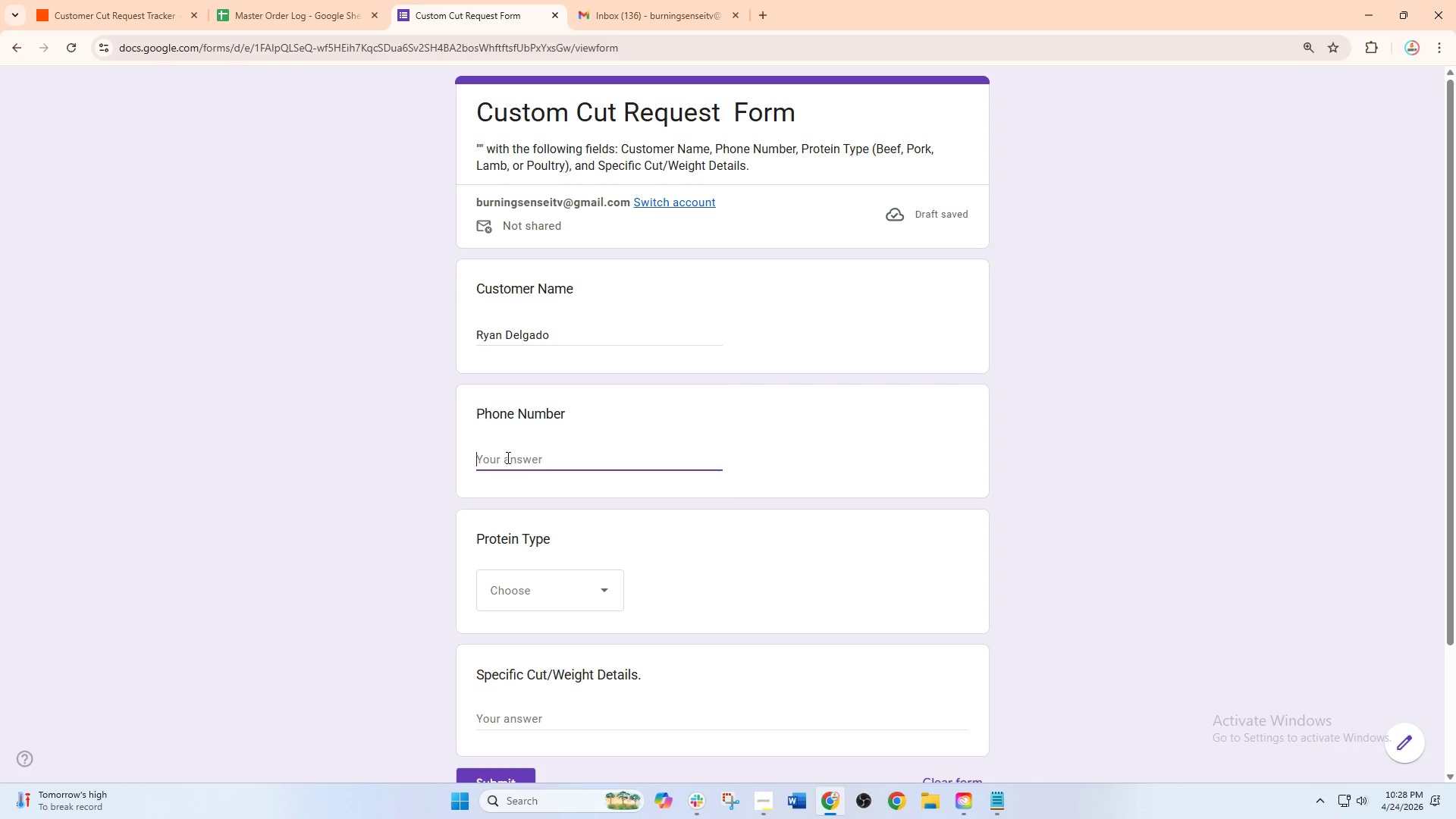 
key(Numpad0)
 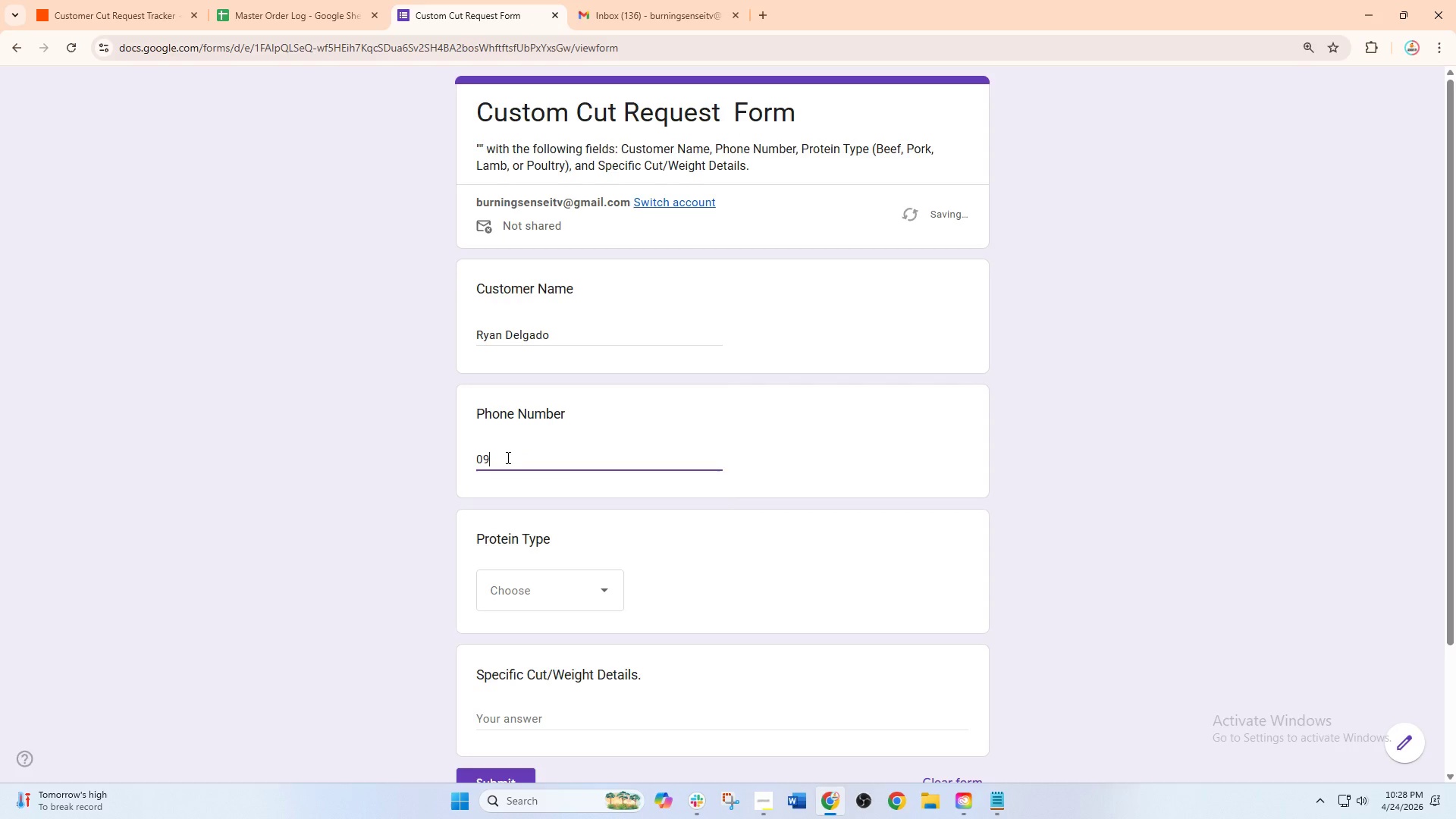 
key(Numpad9)
 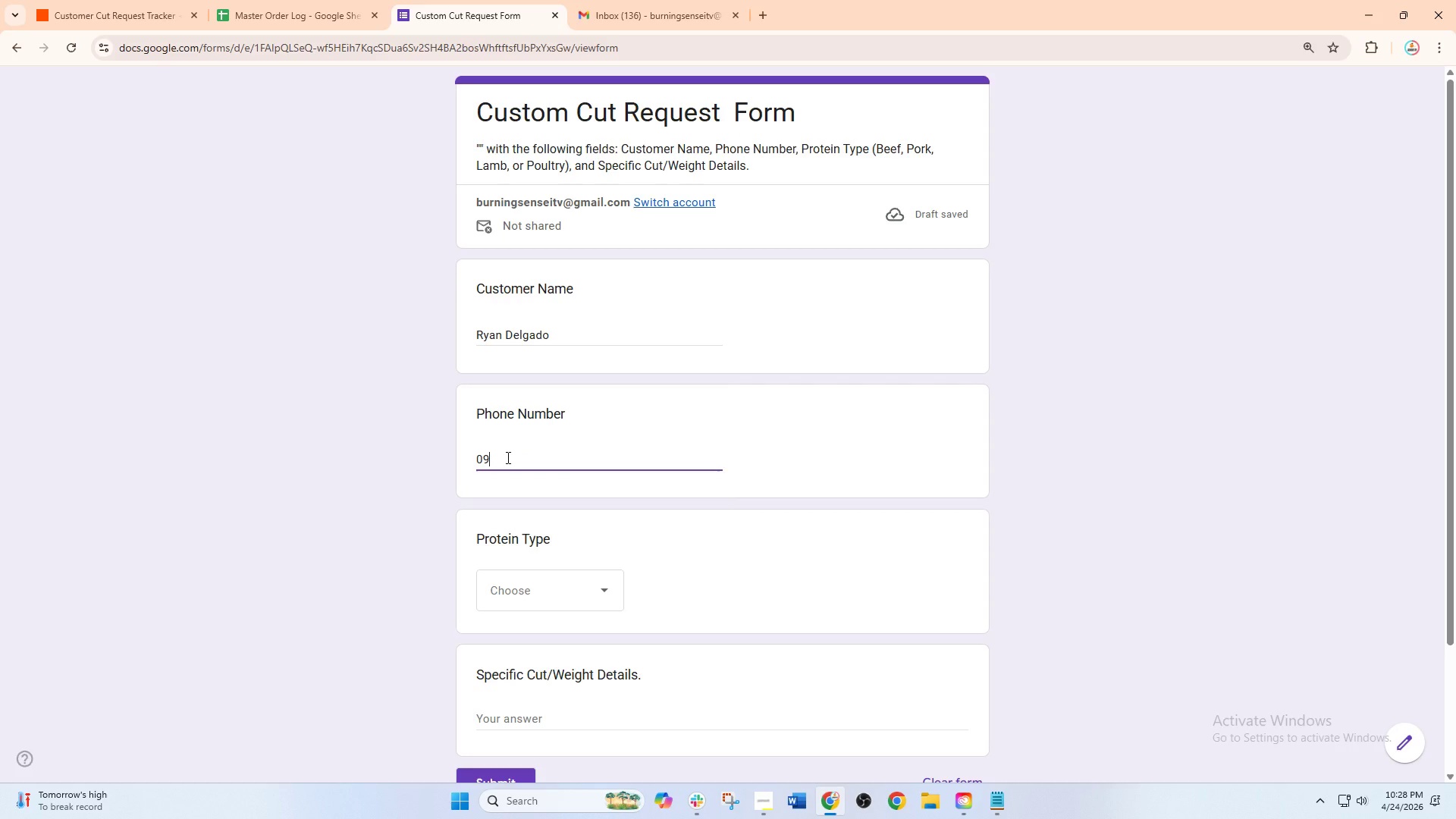 
key(Numpad2)
 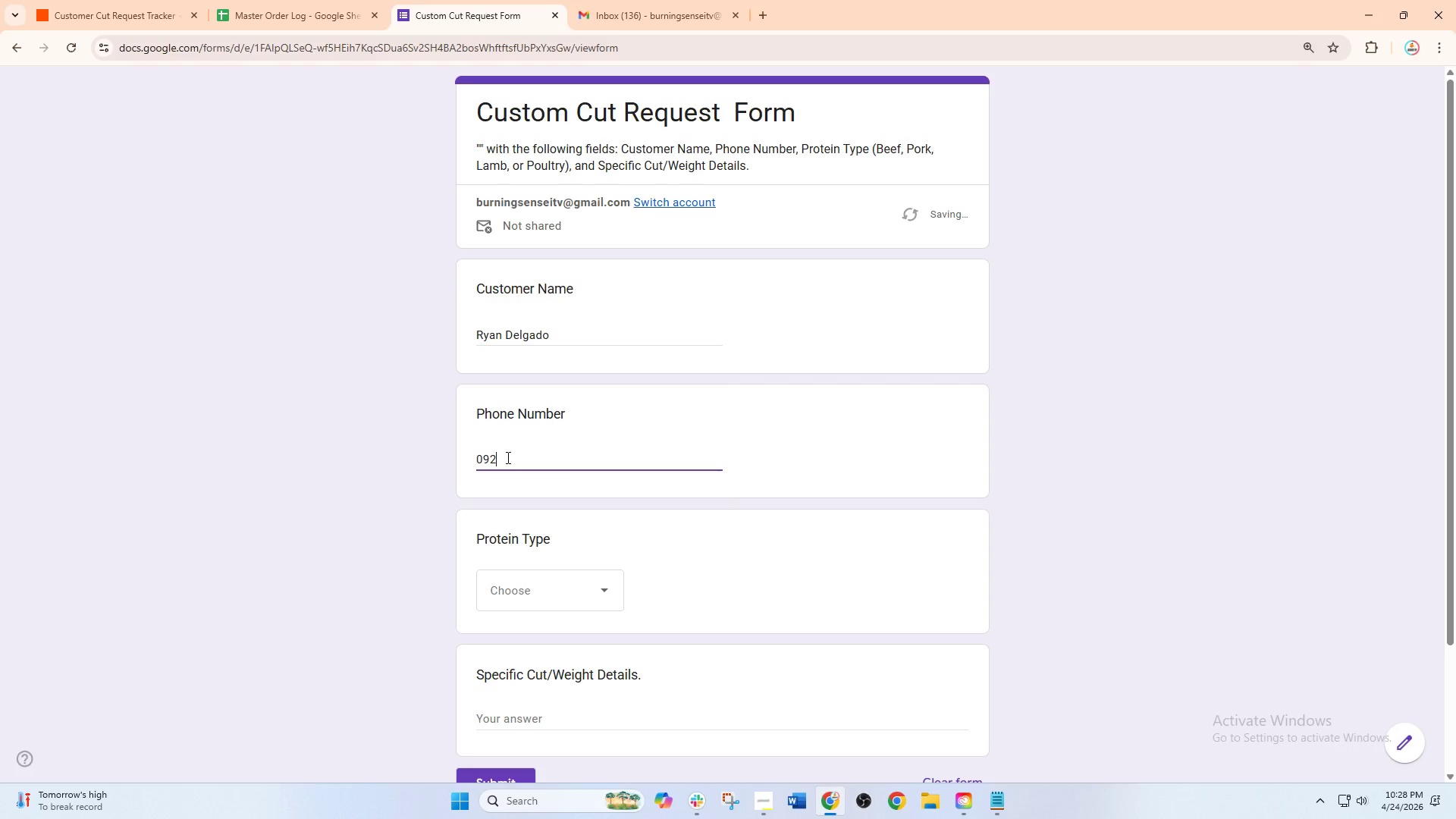 
key(Numpad8)
 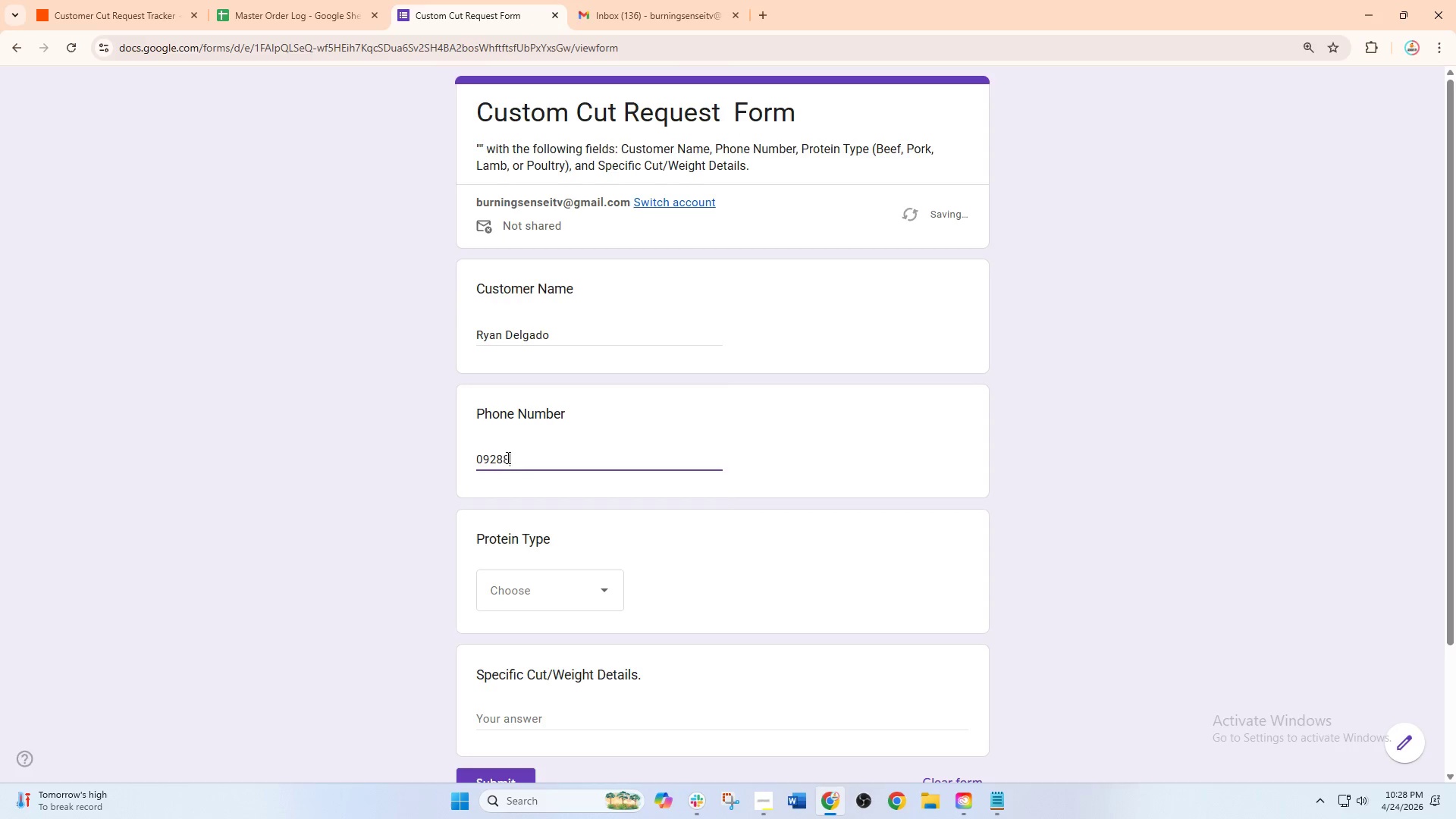 
key(Numpad8)
 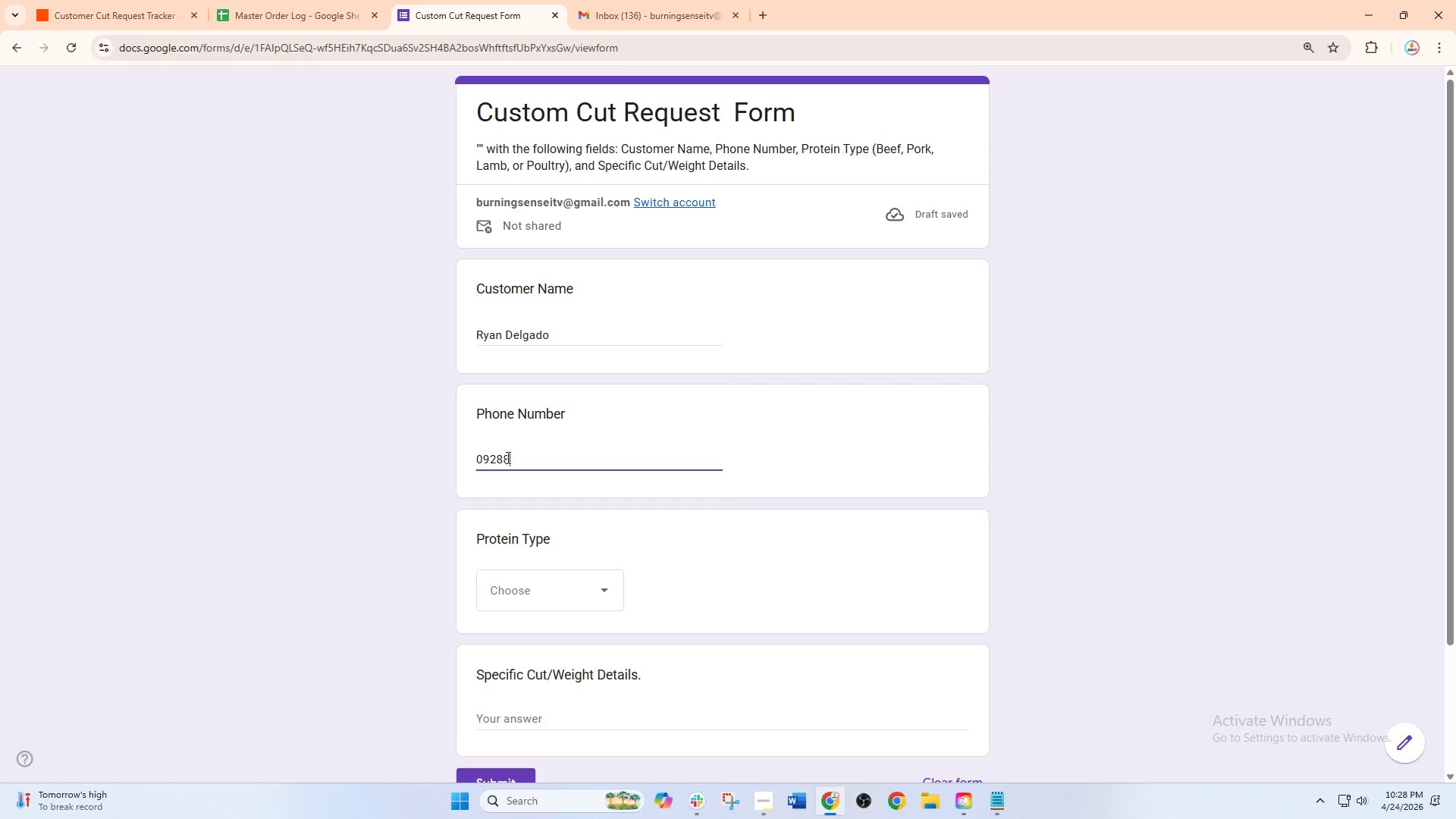 
key(Numpad9)
 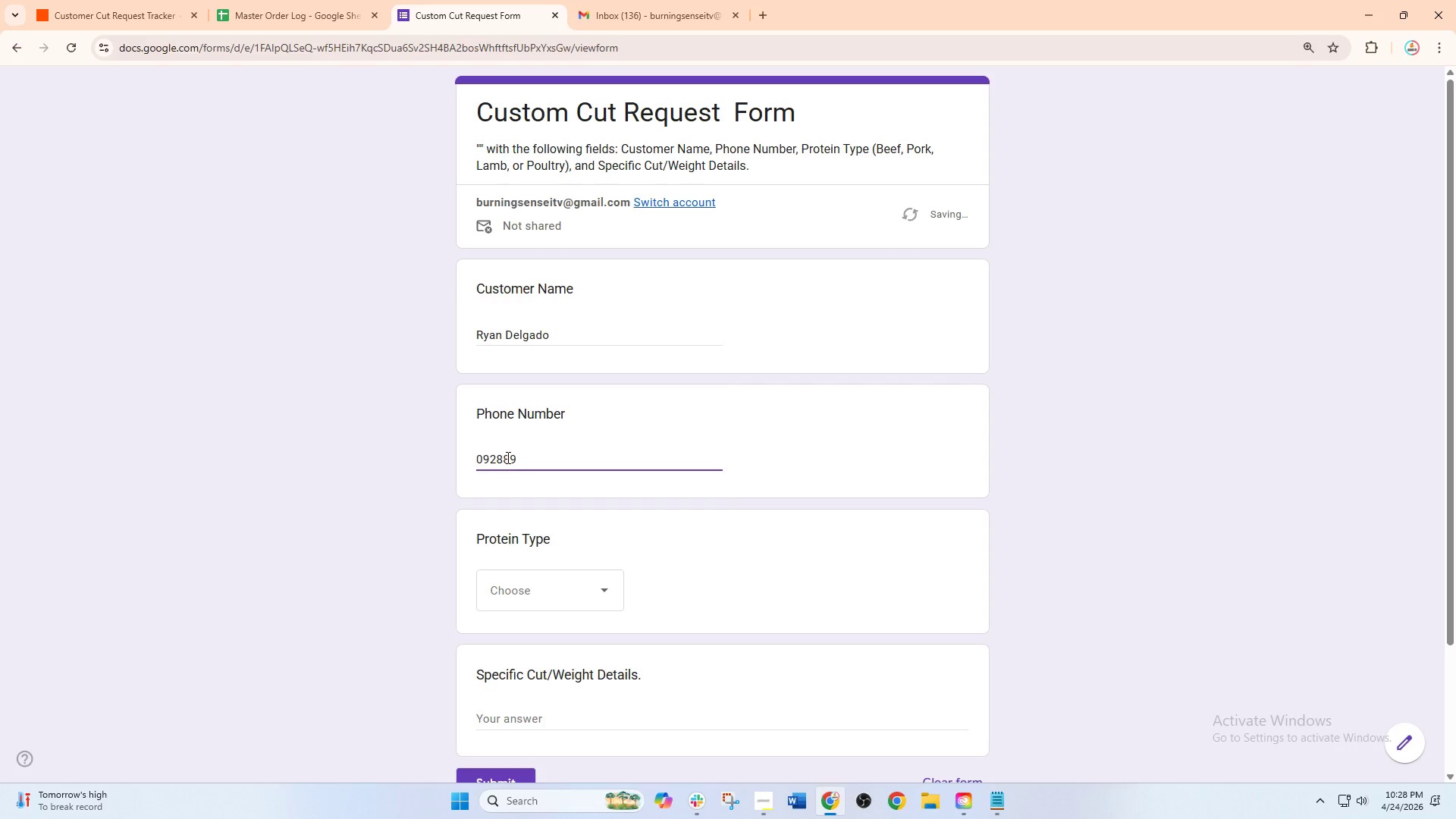 
key(Numpad1)
 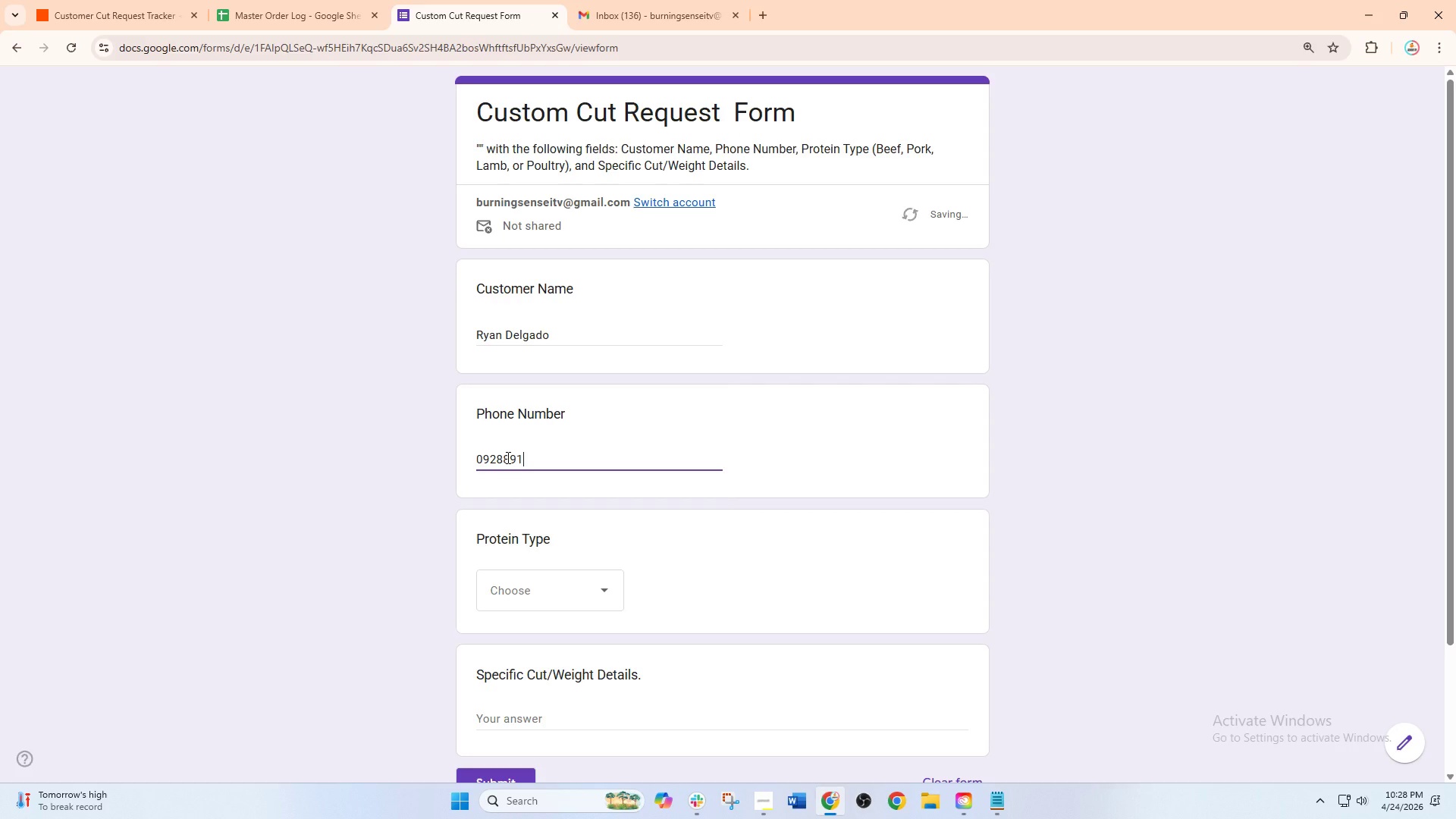 
key(Numpad6)
 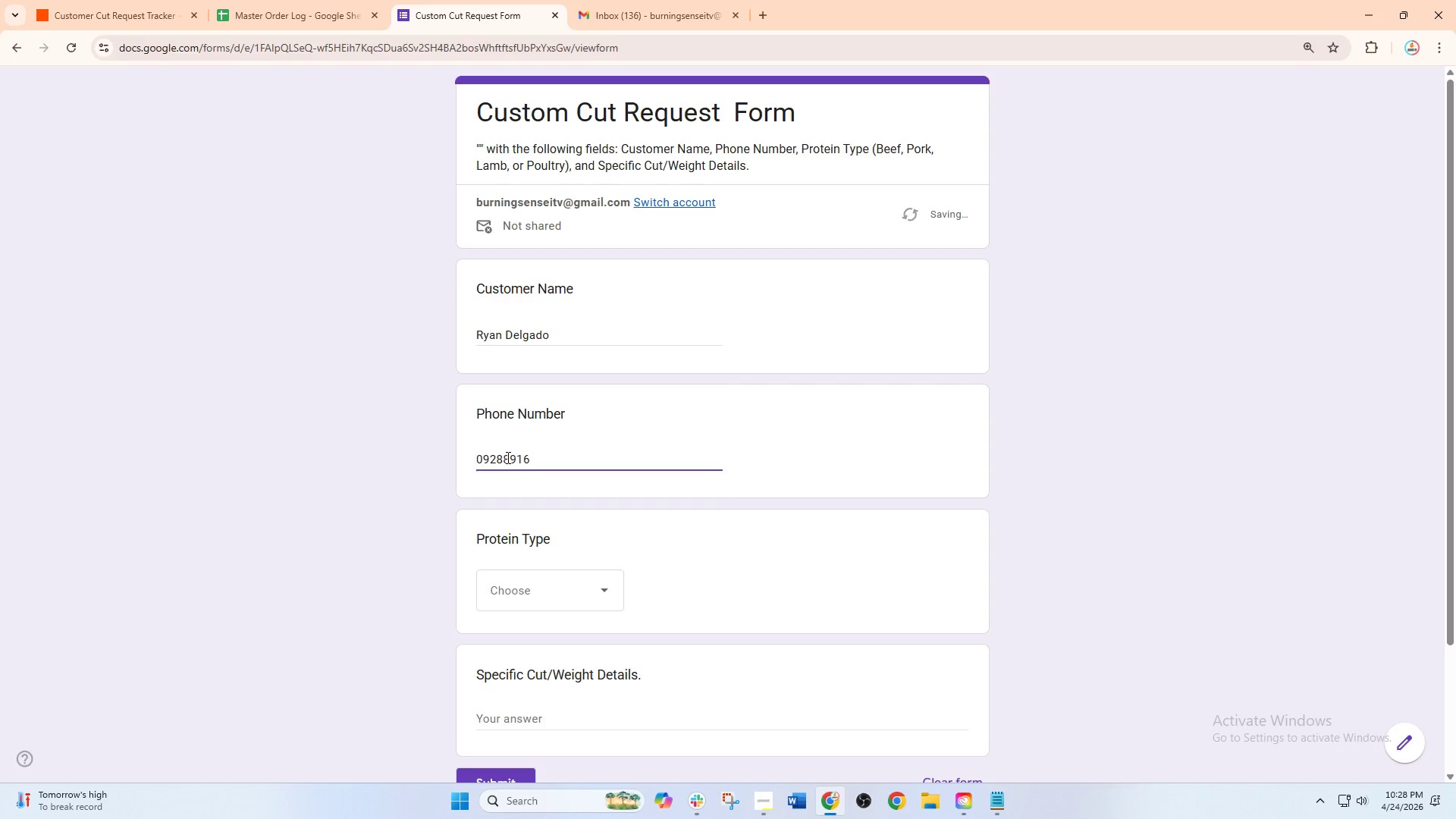 
key(Numpad7)
 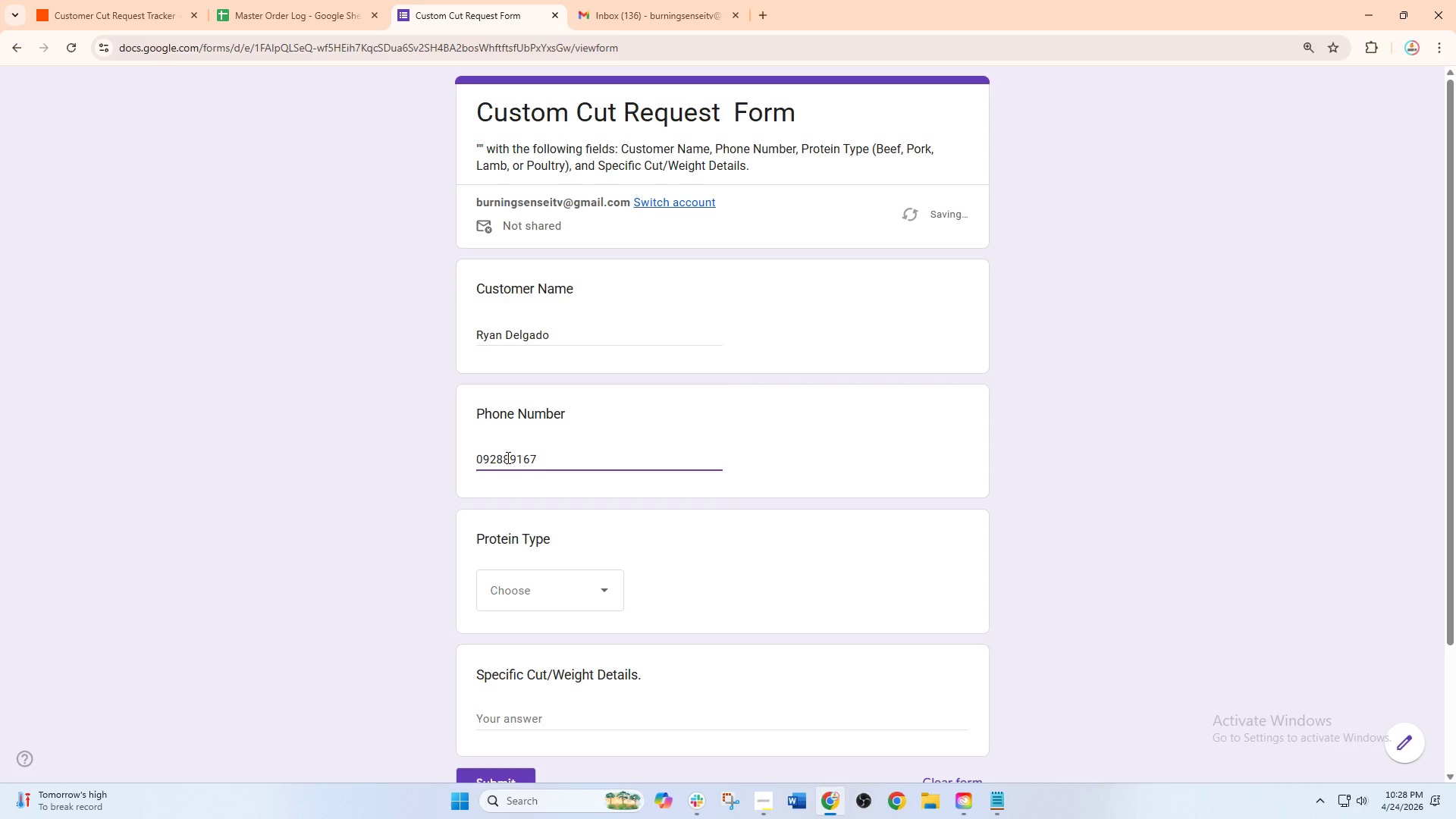 
key(Numpad4)
 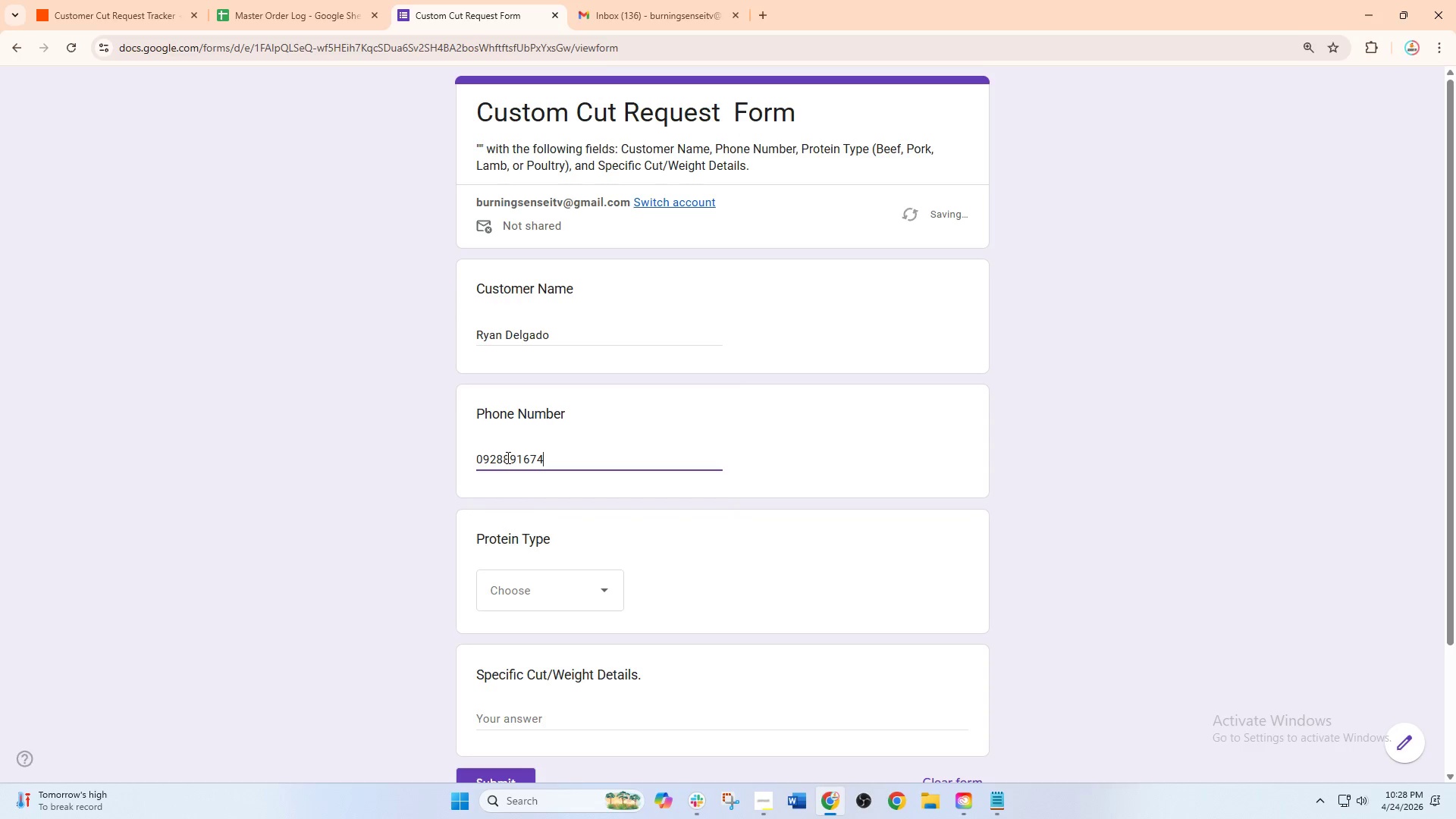 
key(Numpad3)
 